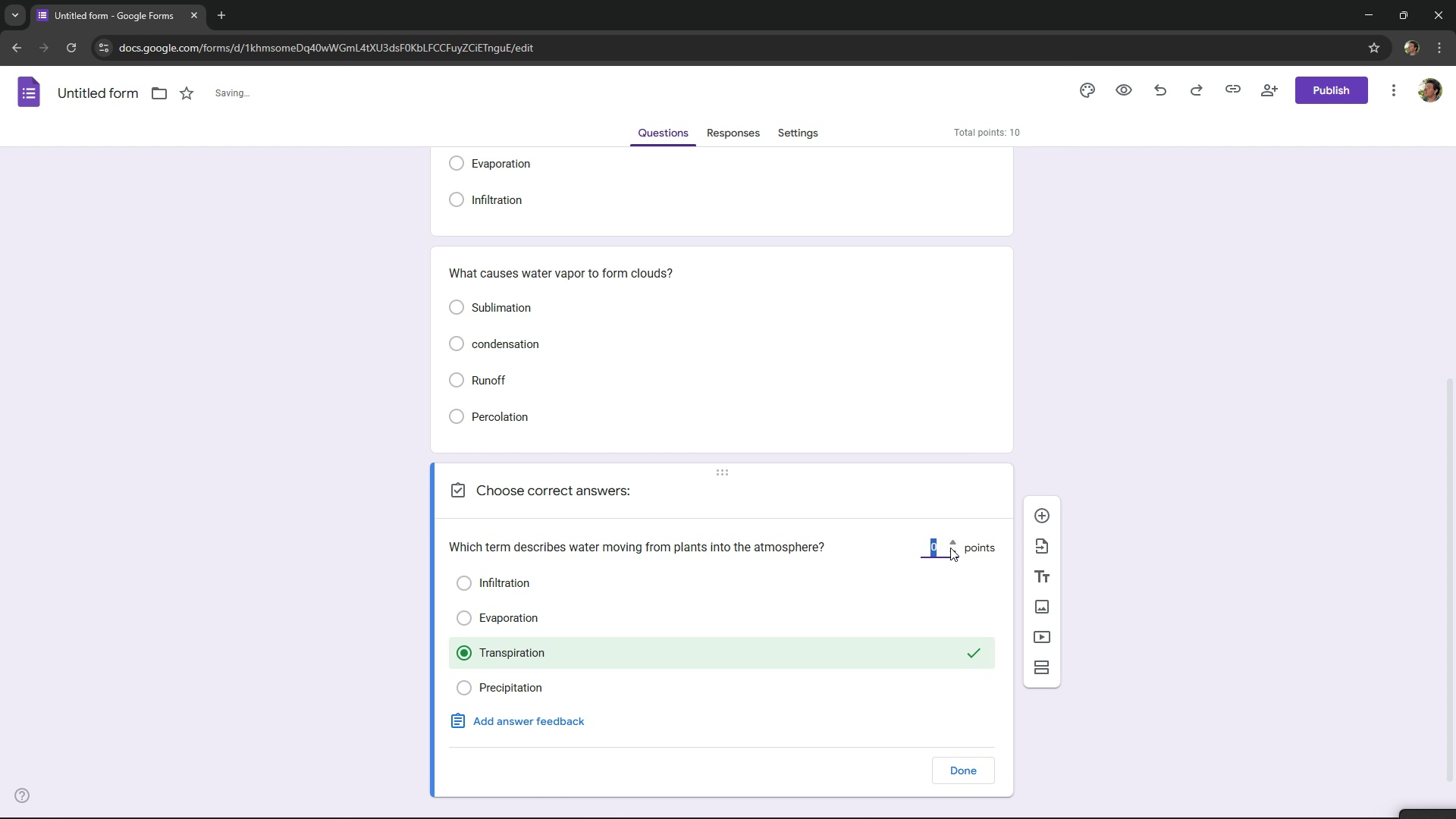 
key(Numpad5)
 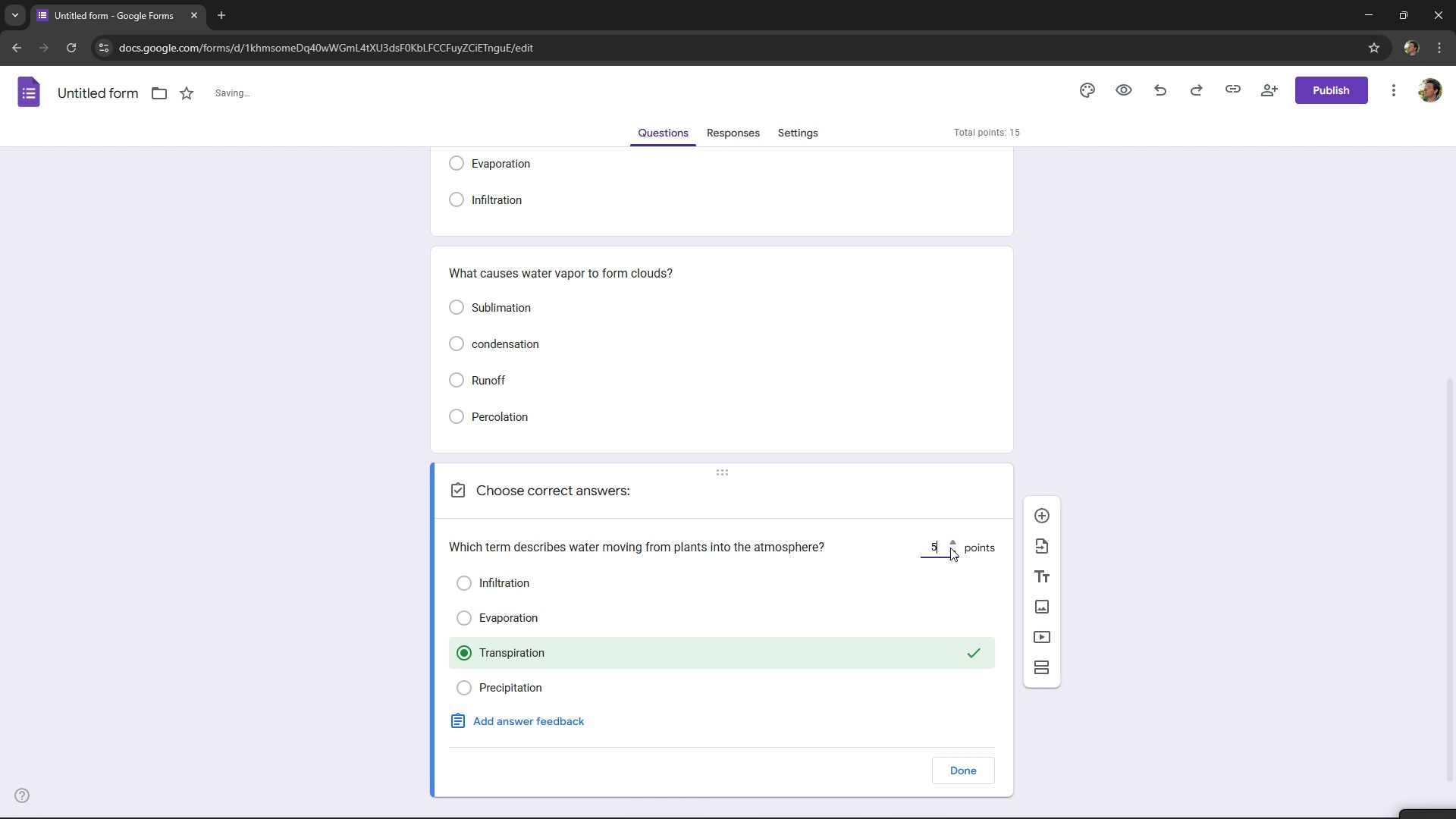 
key(NumpadEnter)
 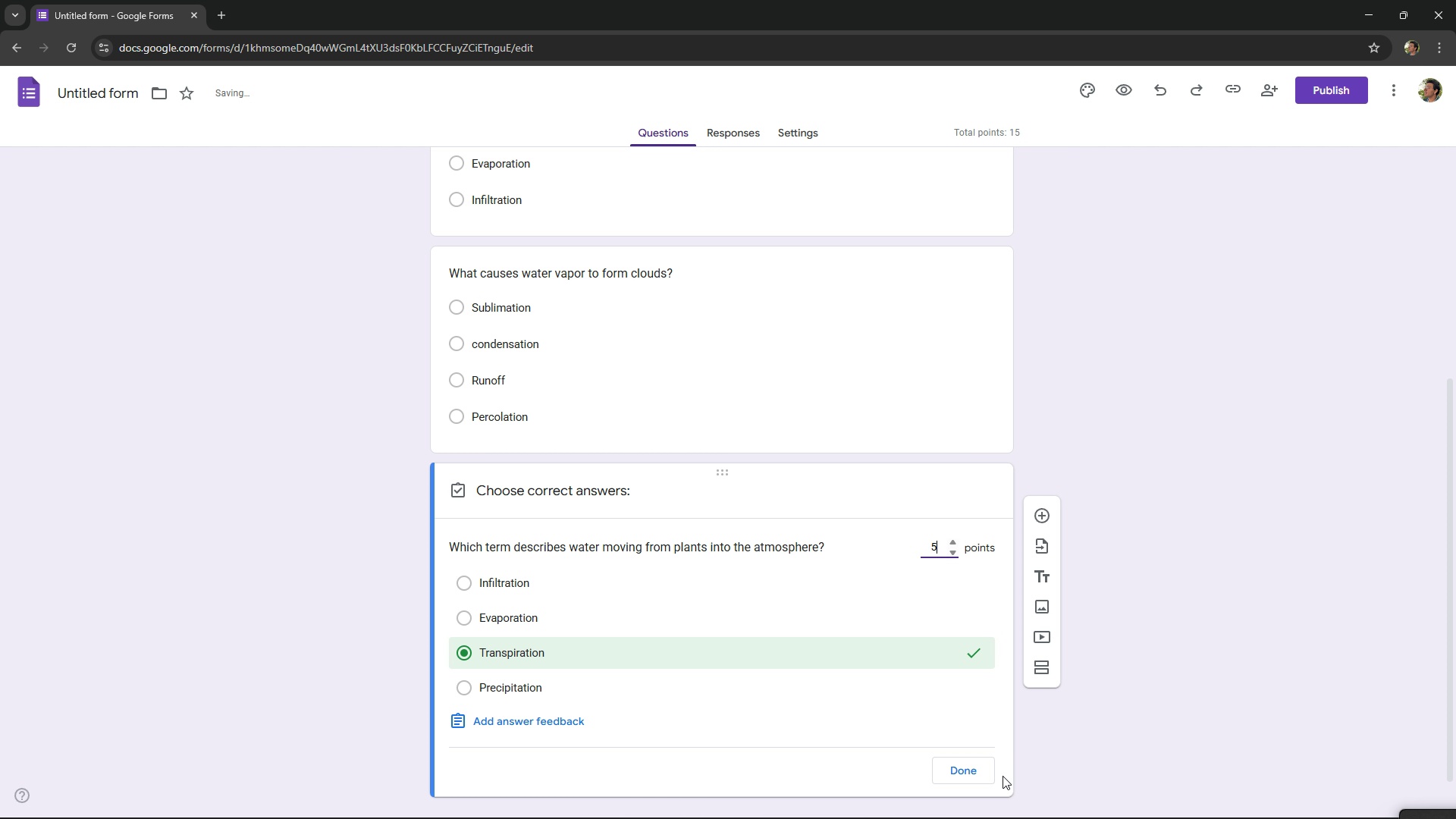 
left_click([990, 775])
 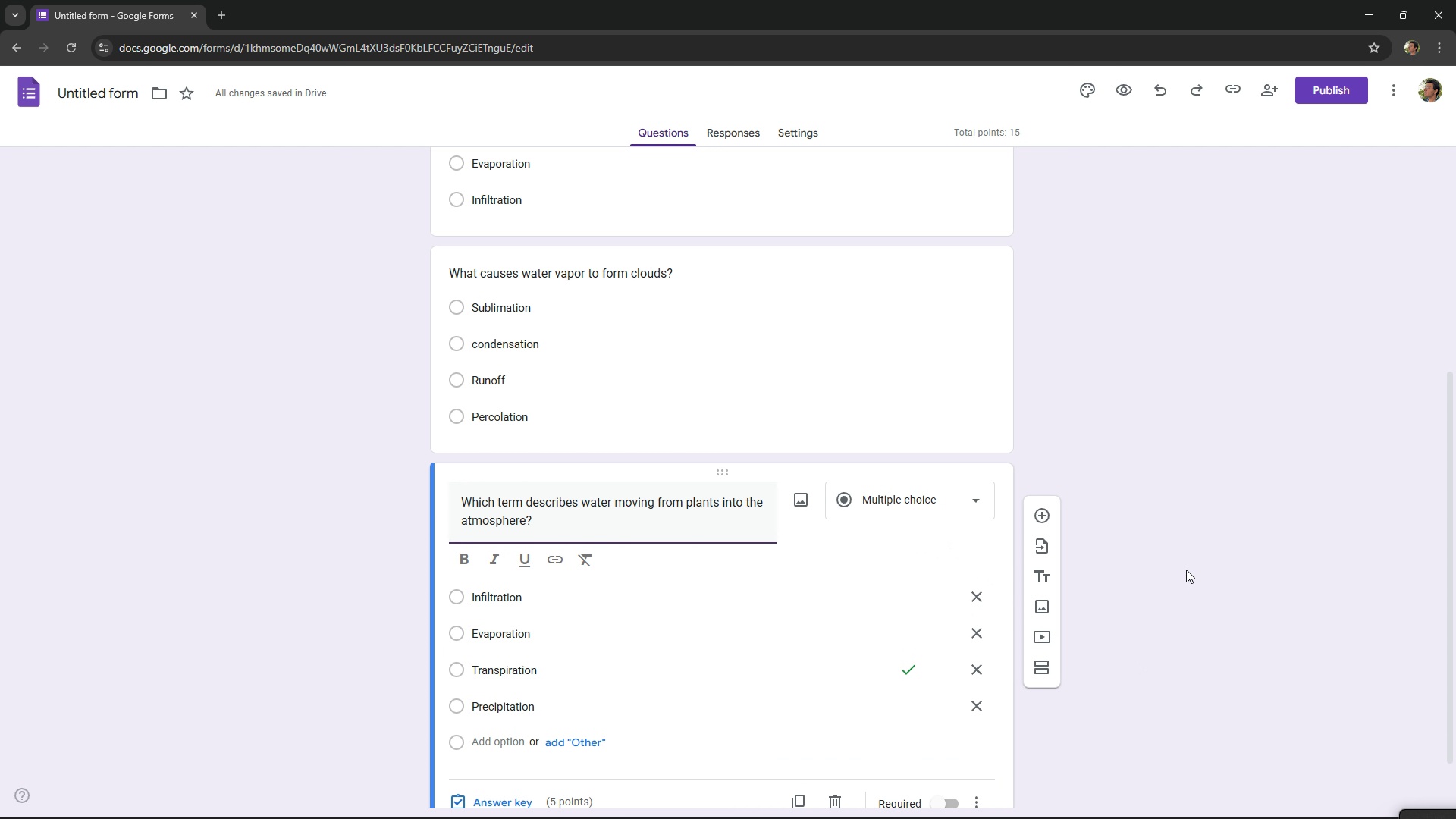 
scroll: coordinate [1129, 560], scroll_direction: up, amount: 4.0
 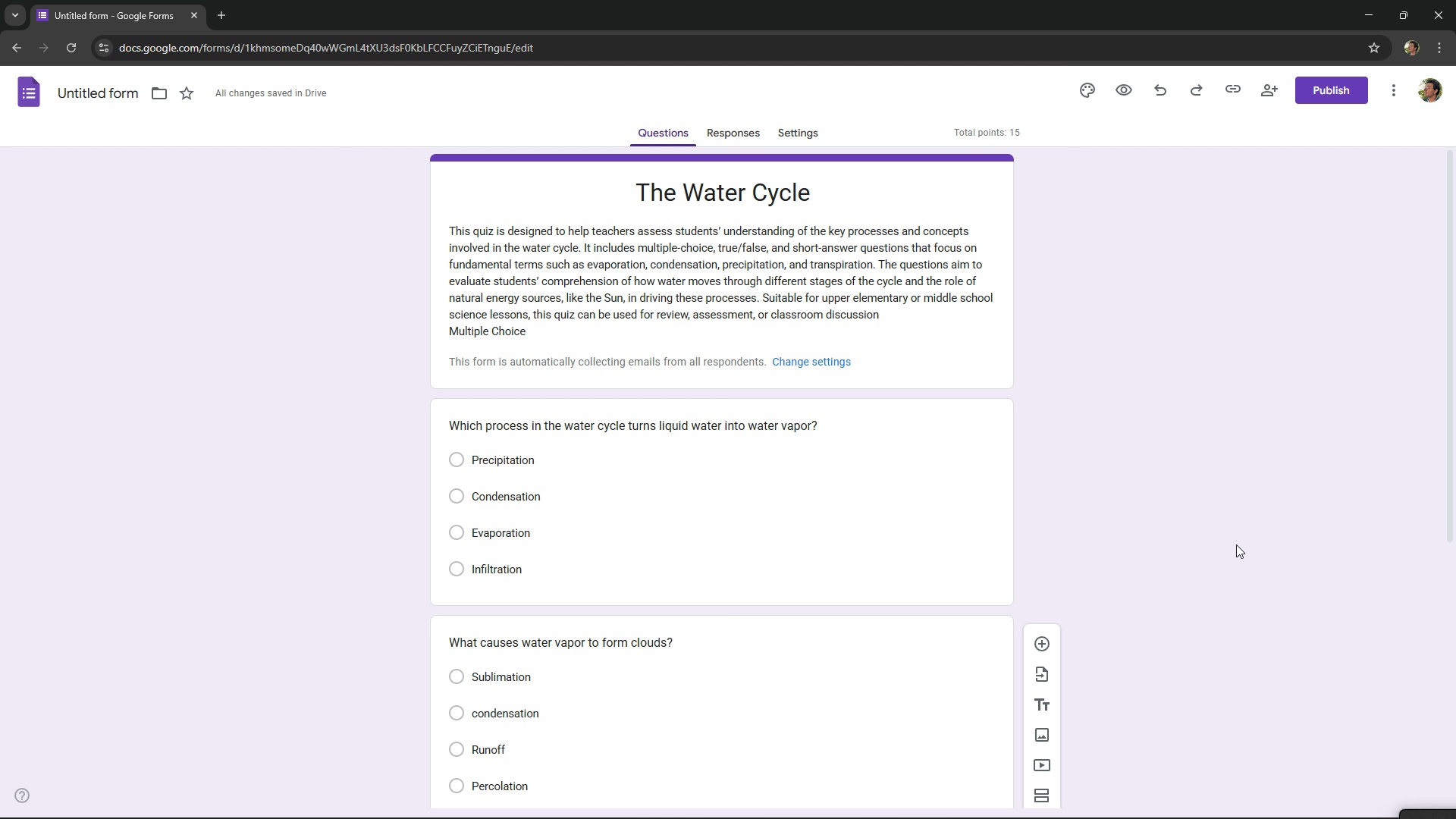 
wait(5.08)
 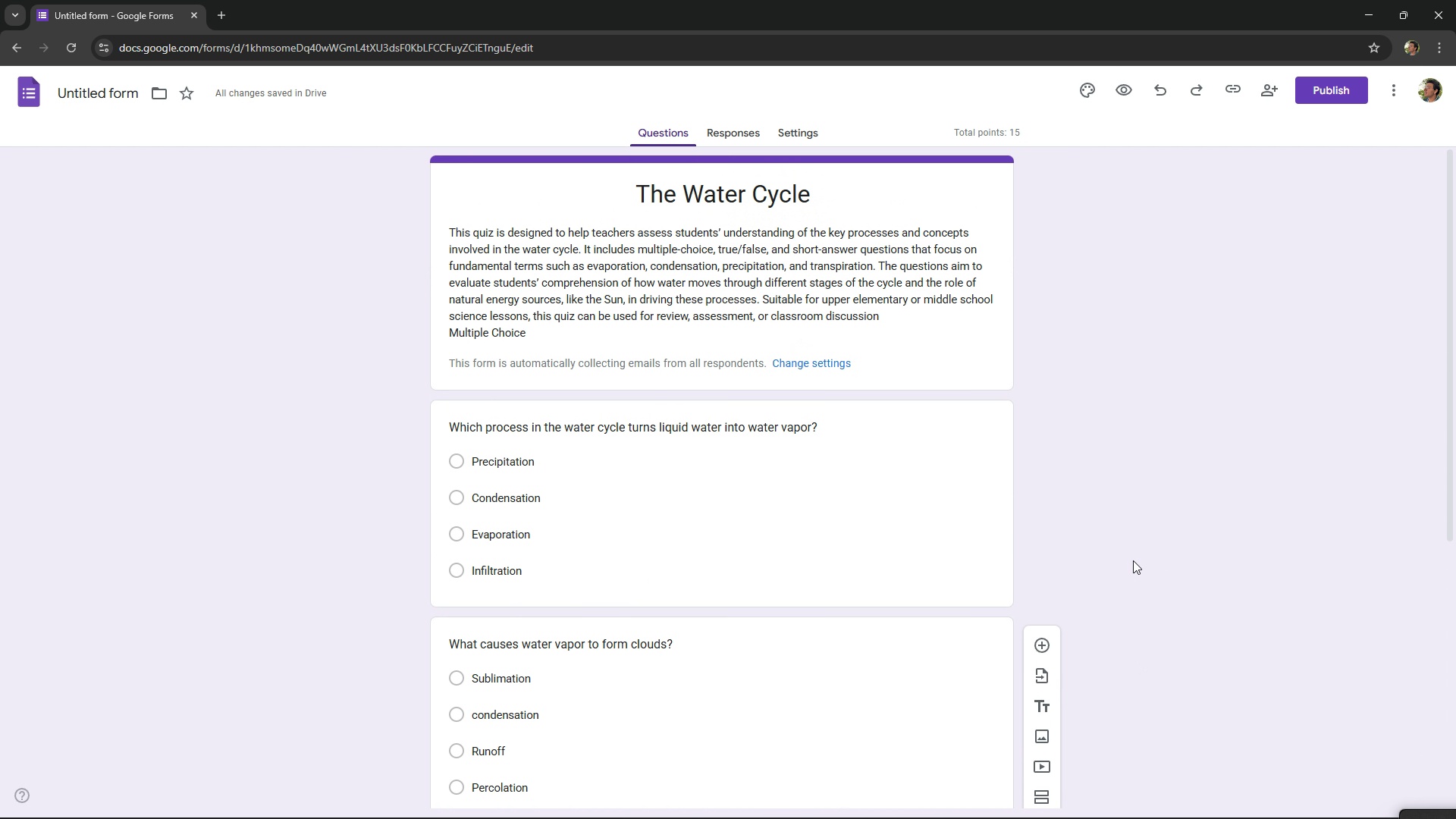 
scroll: coordinate [1236, 544], scroll_direction: down, amount: 7.0
 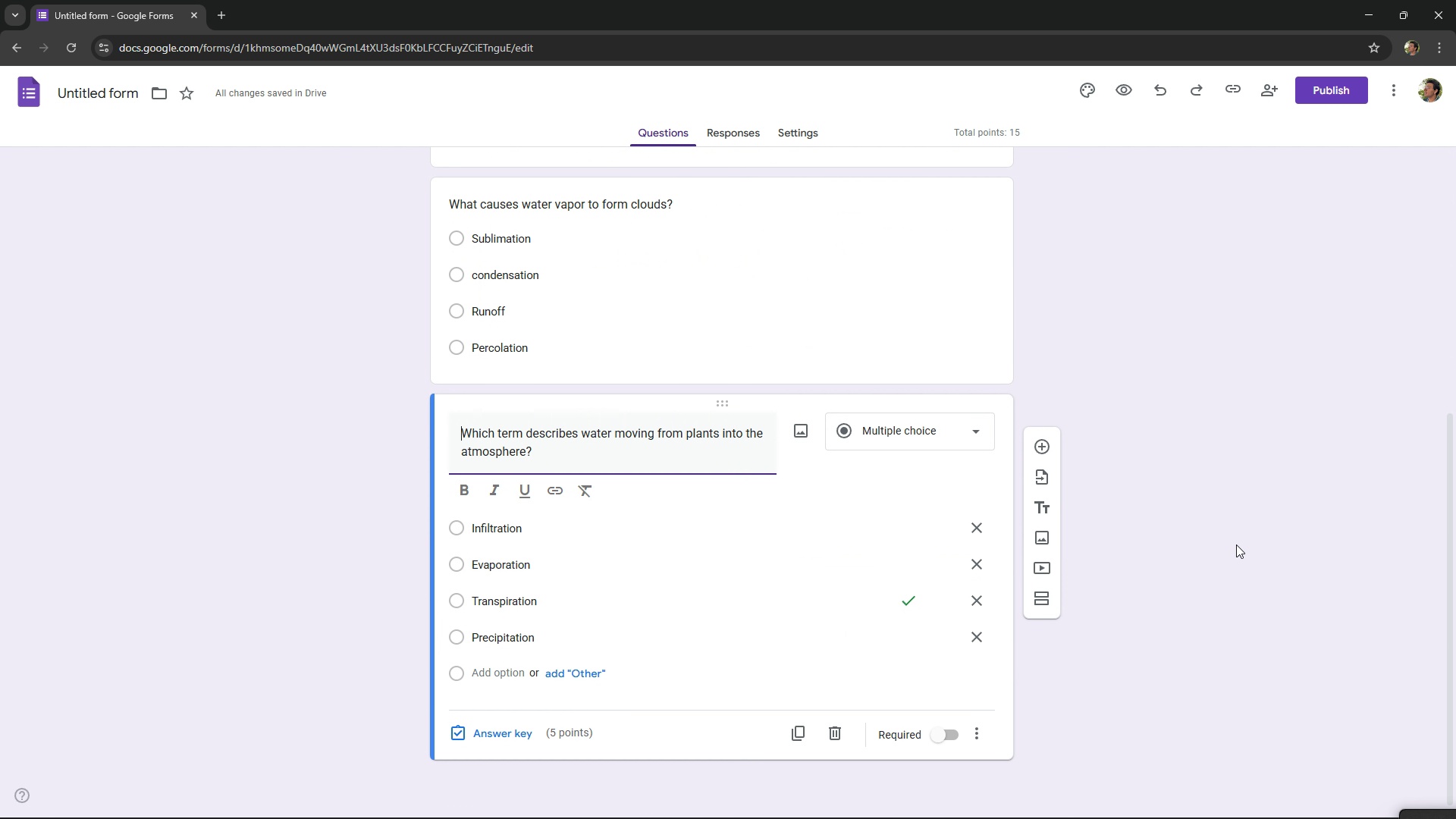 
key(Alt+AltLeft)
 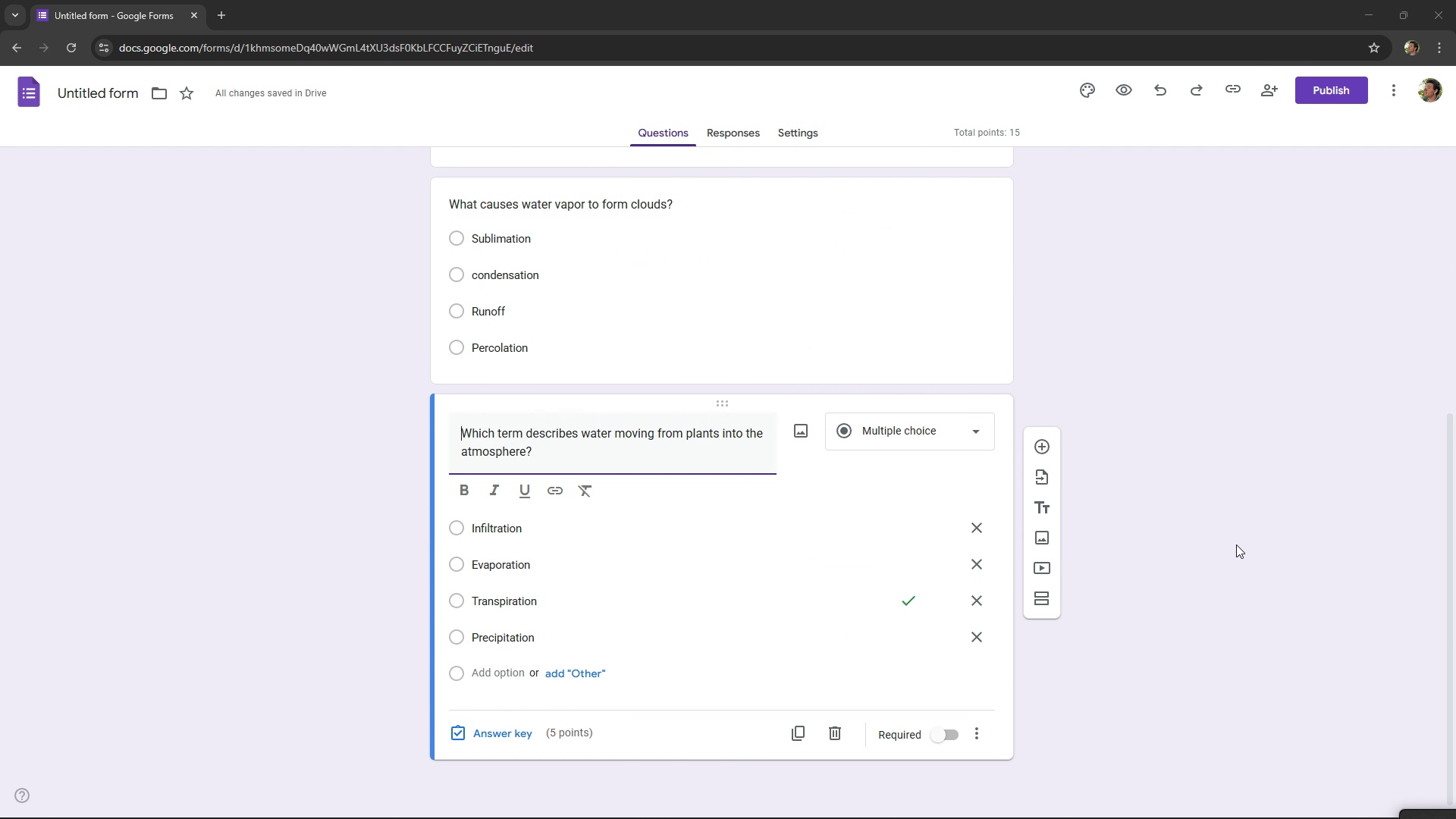 
key(Alt+Tab)
 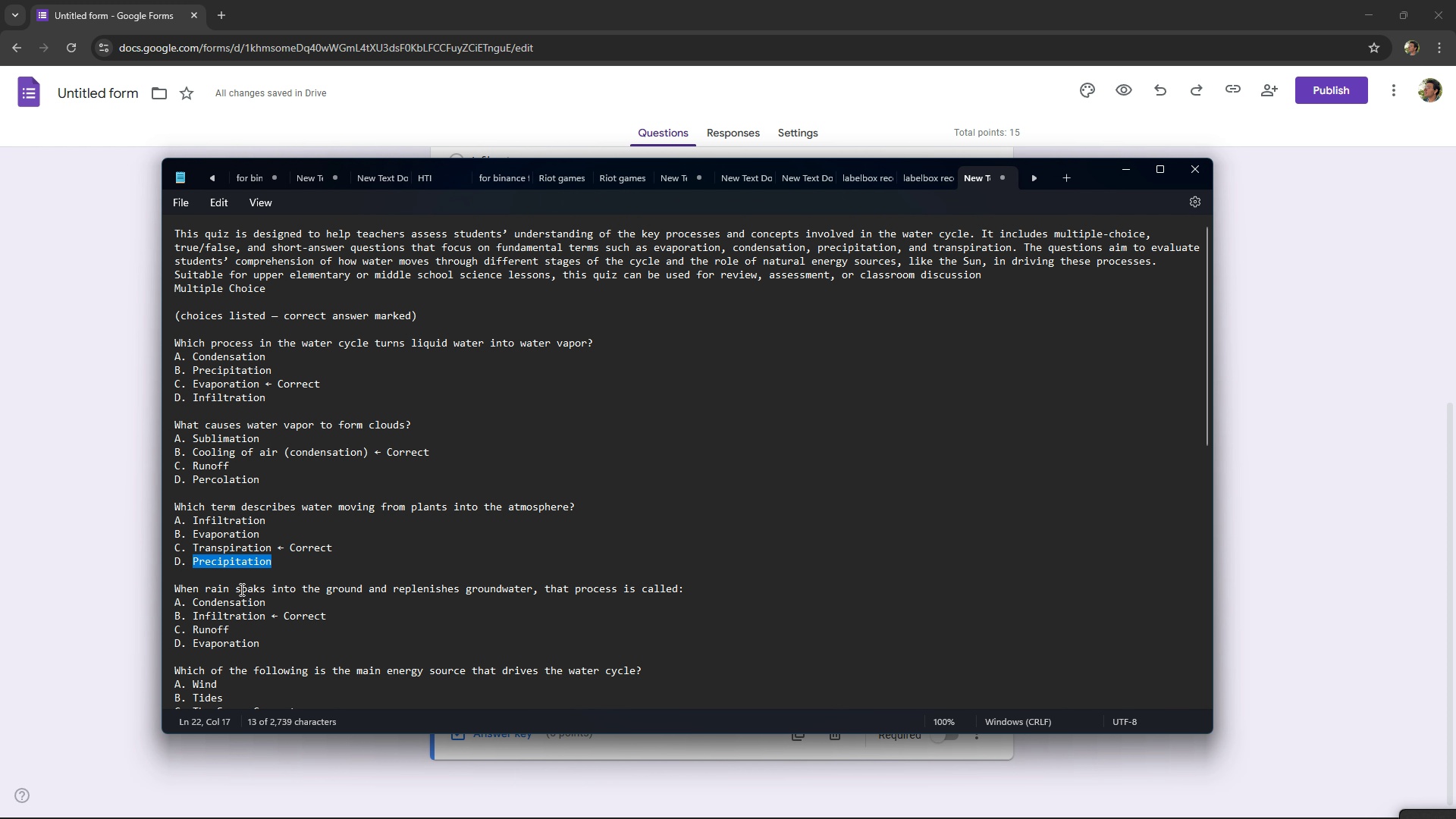 
left_click_drag(start_coordinate=[173, 587], to_coordinate=[196, 587])
 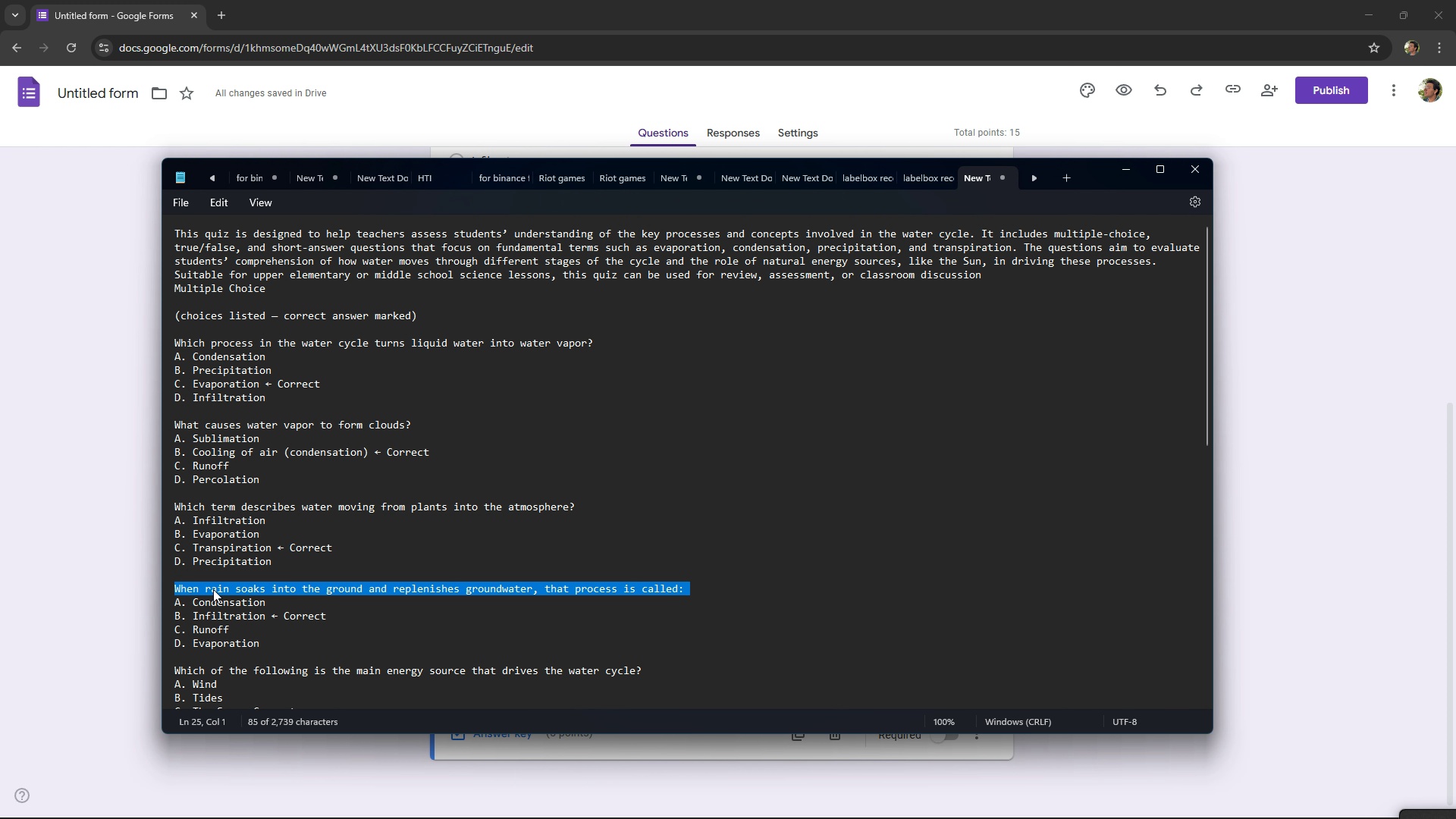 
key(Control+C)
 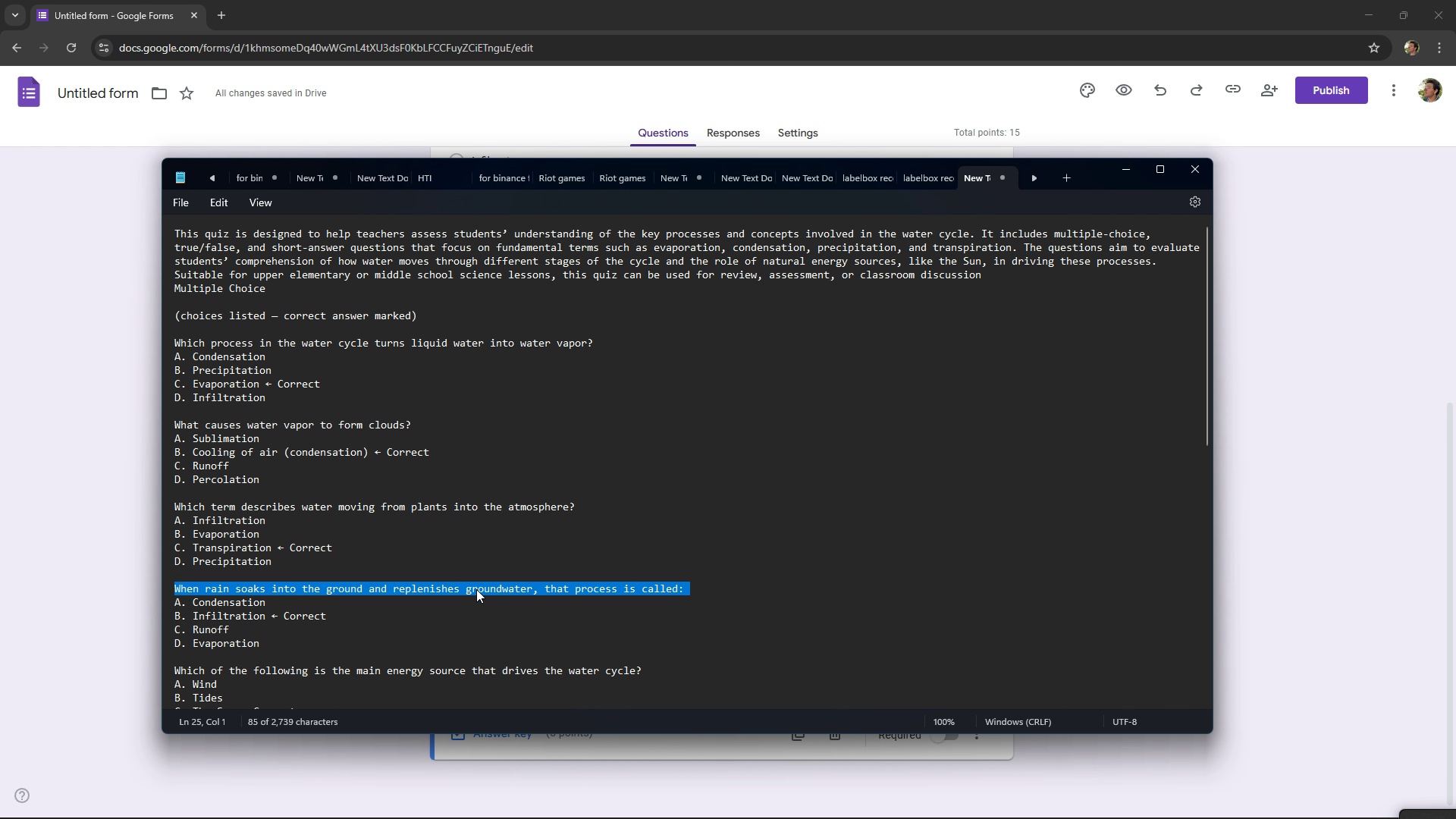 
key(Control+C)
 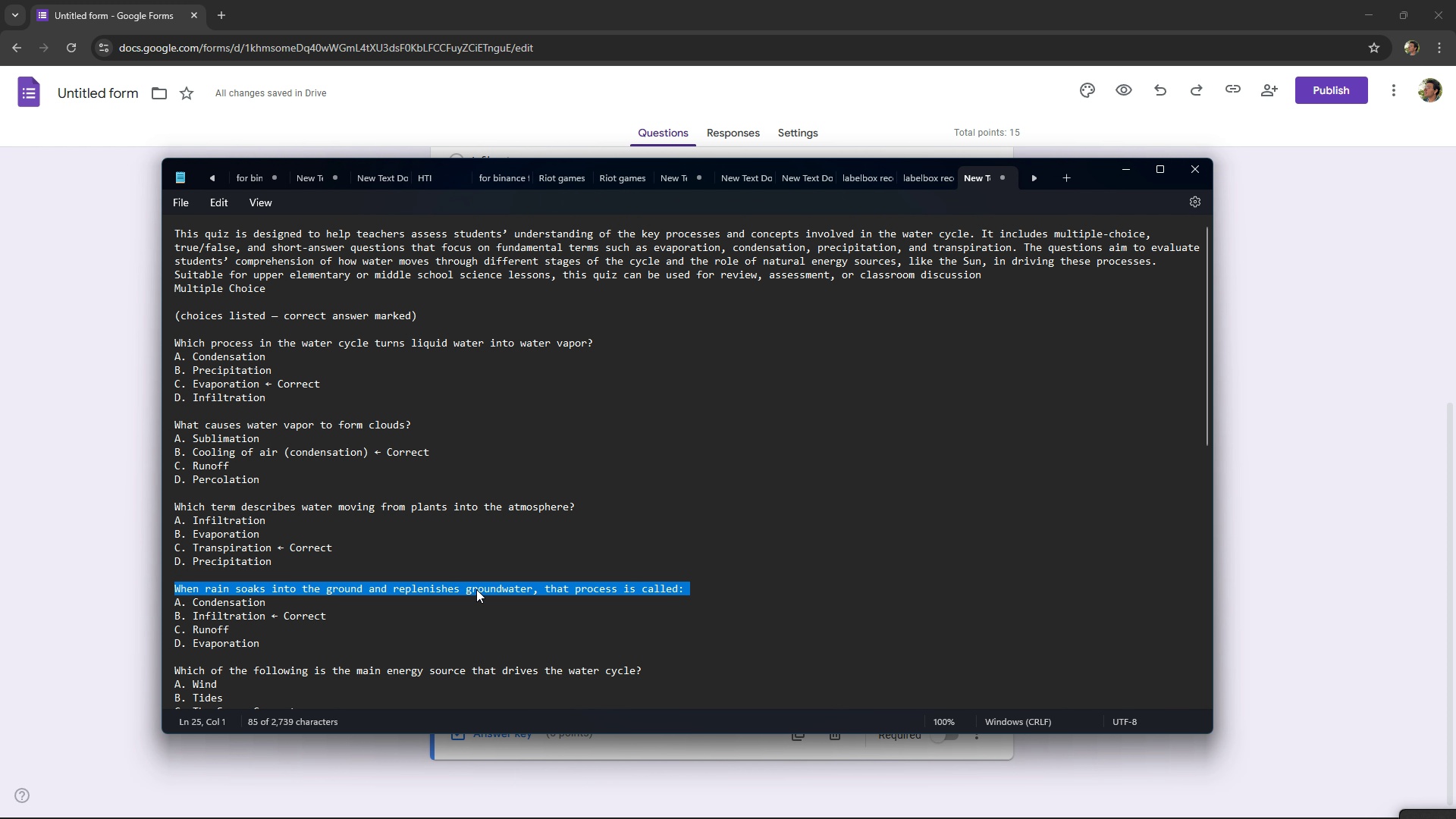 
key(Alt+AltLeft)
 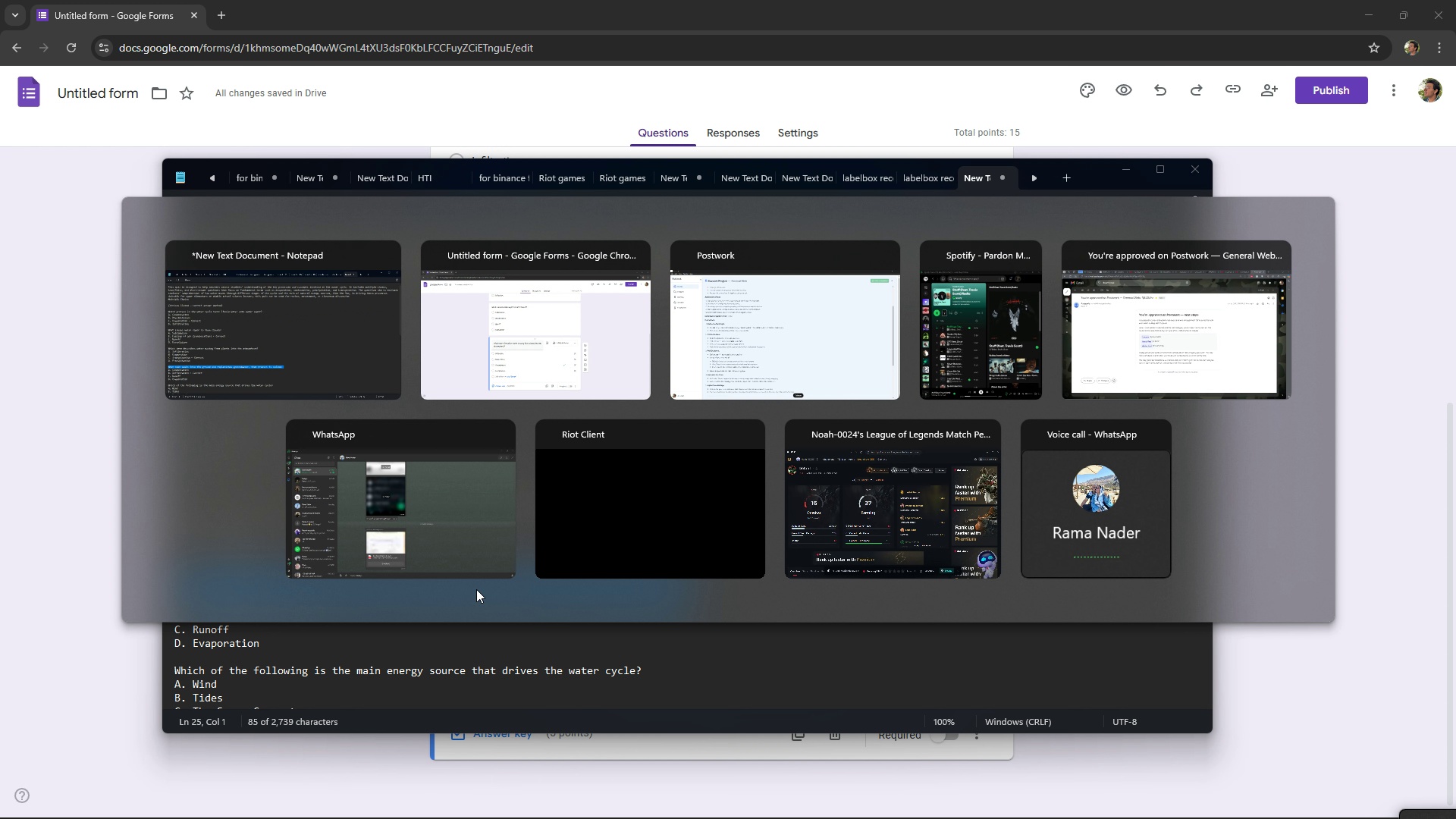 
key(Alt+Tab)
 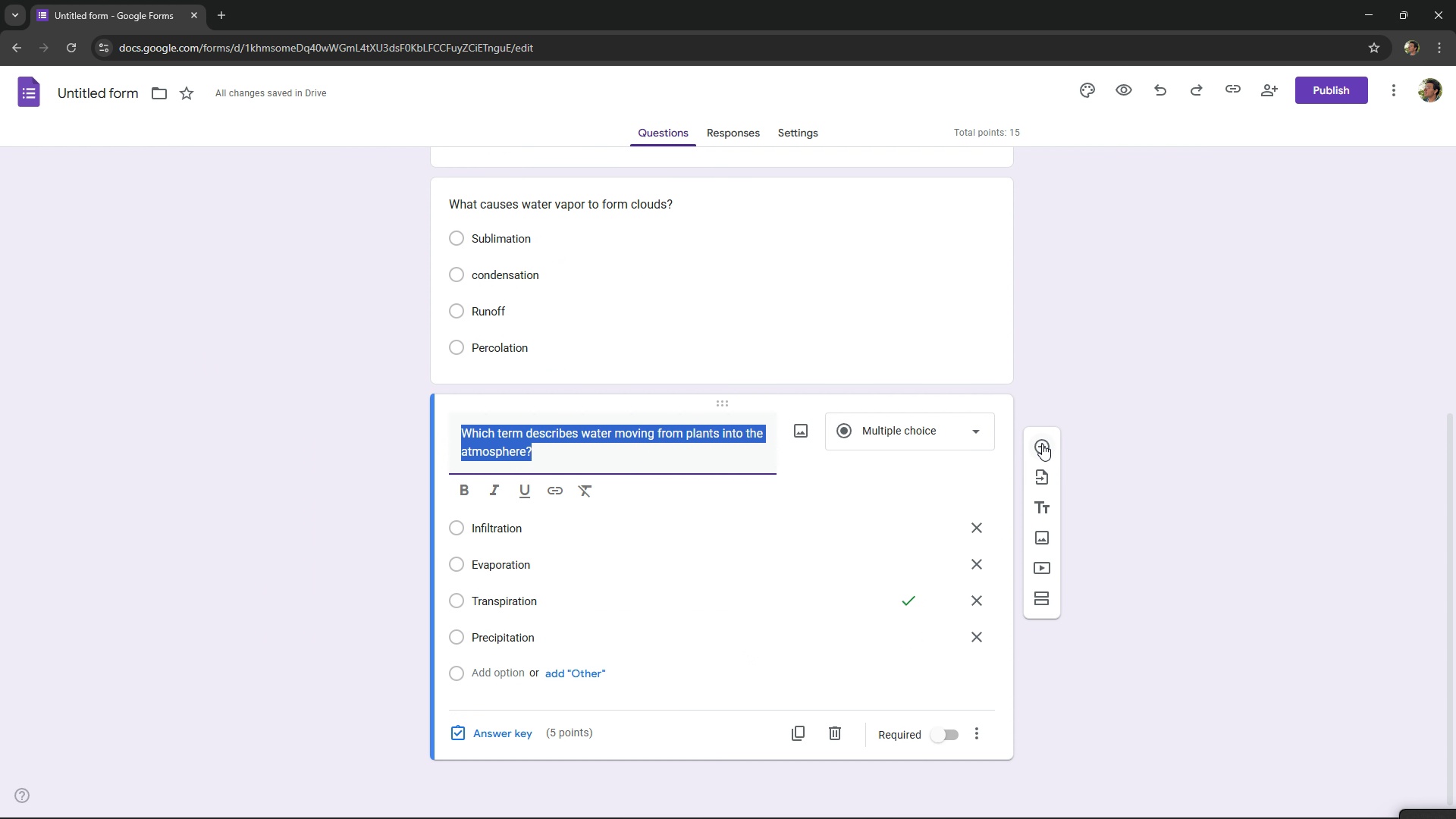 
left_click([1042, 444])
 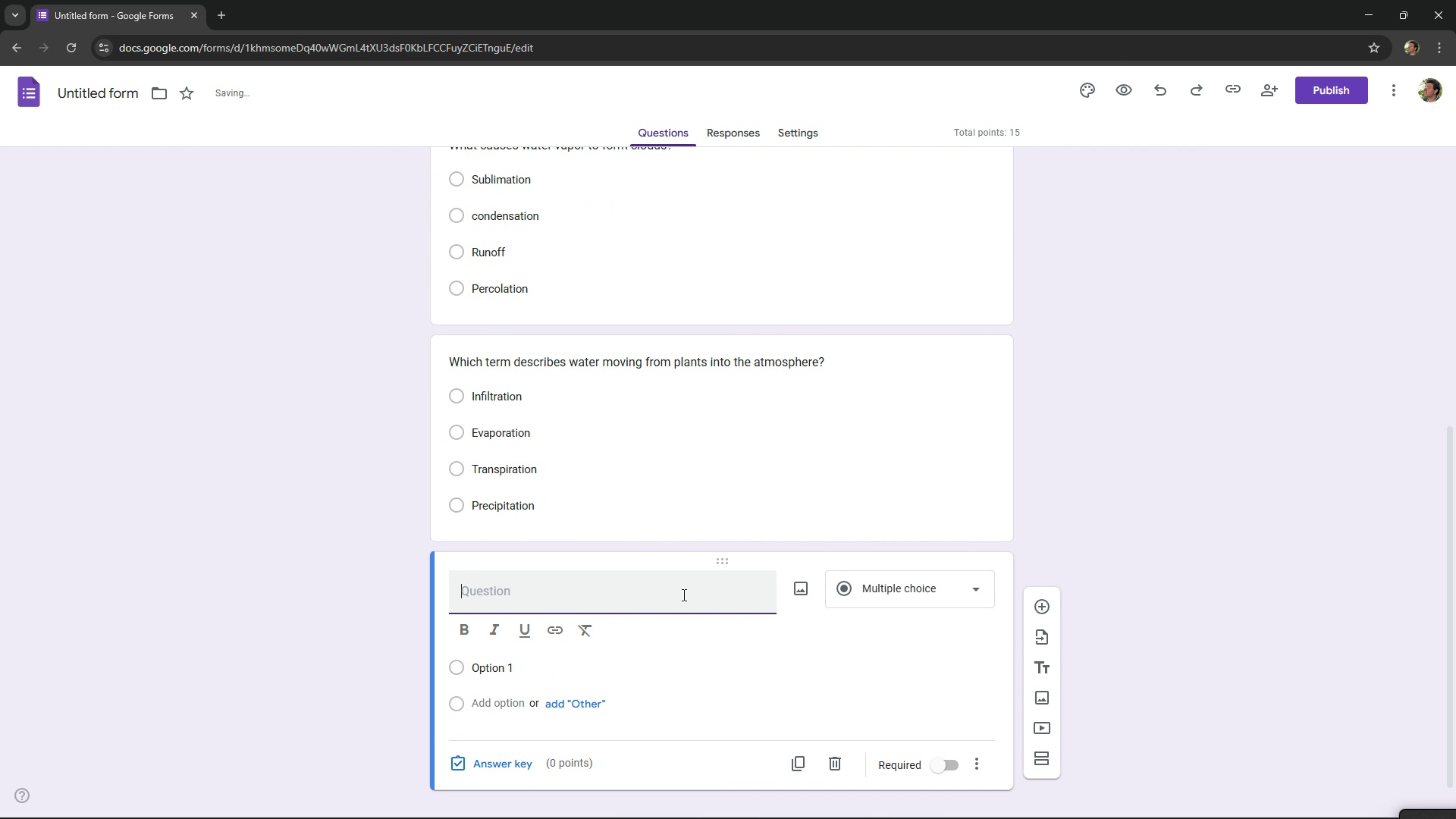 
key(Control+ControlLeft)
 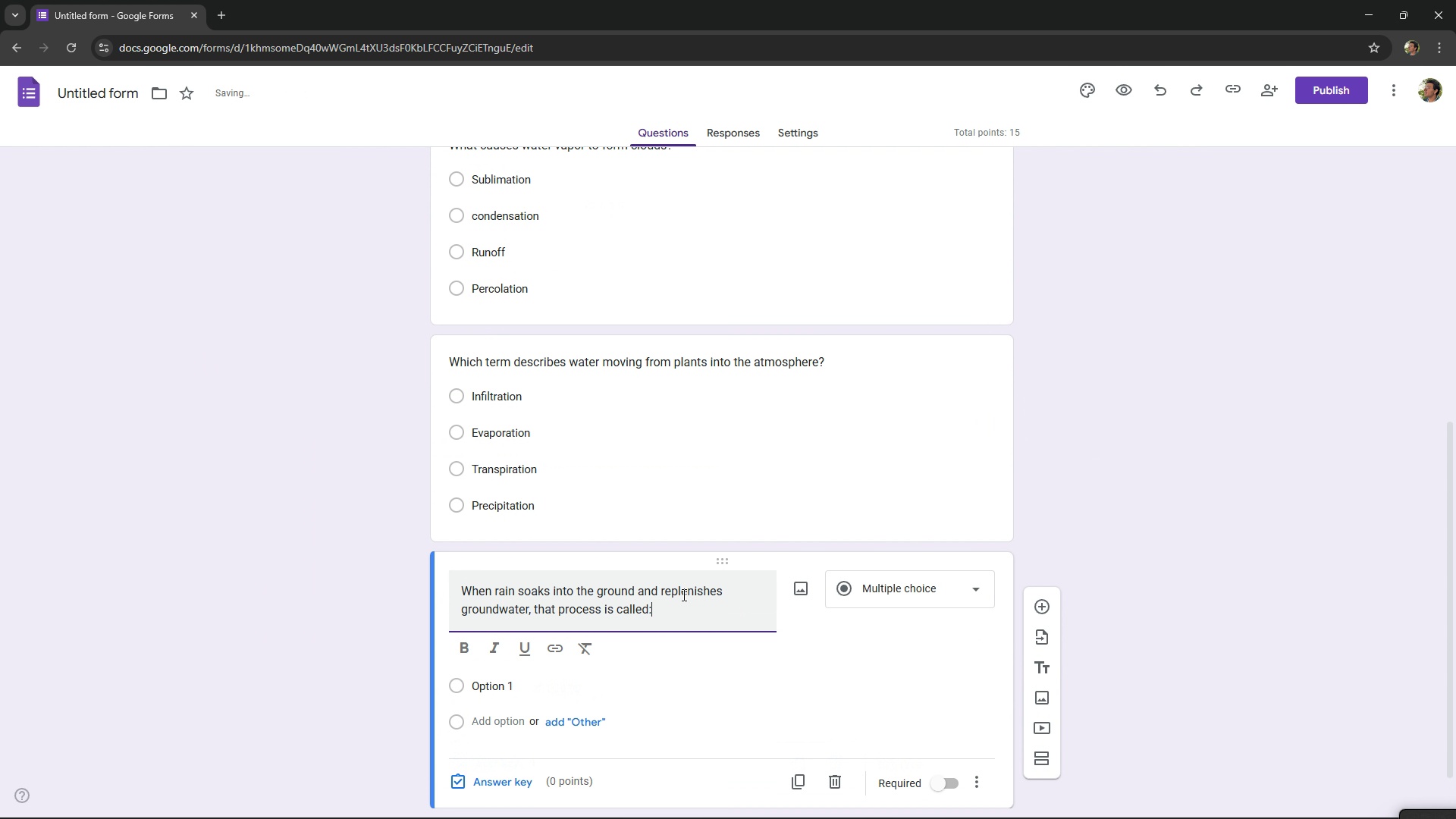 
key(Control+V)
 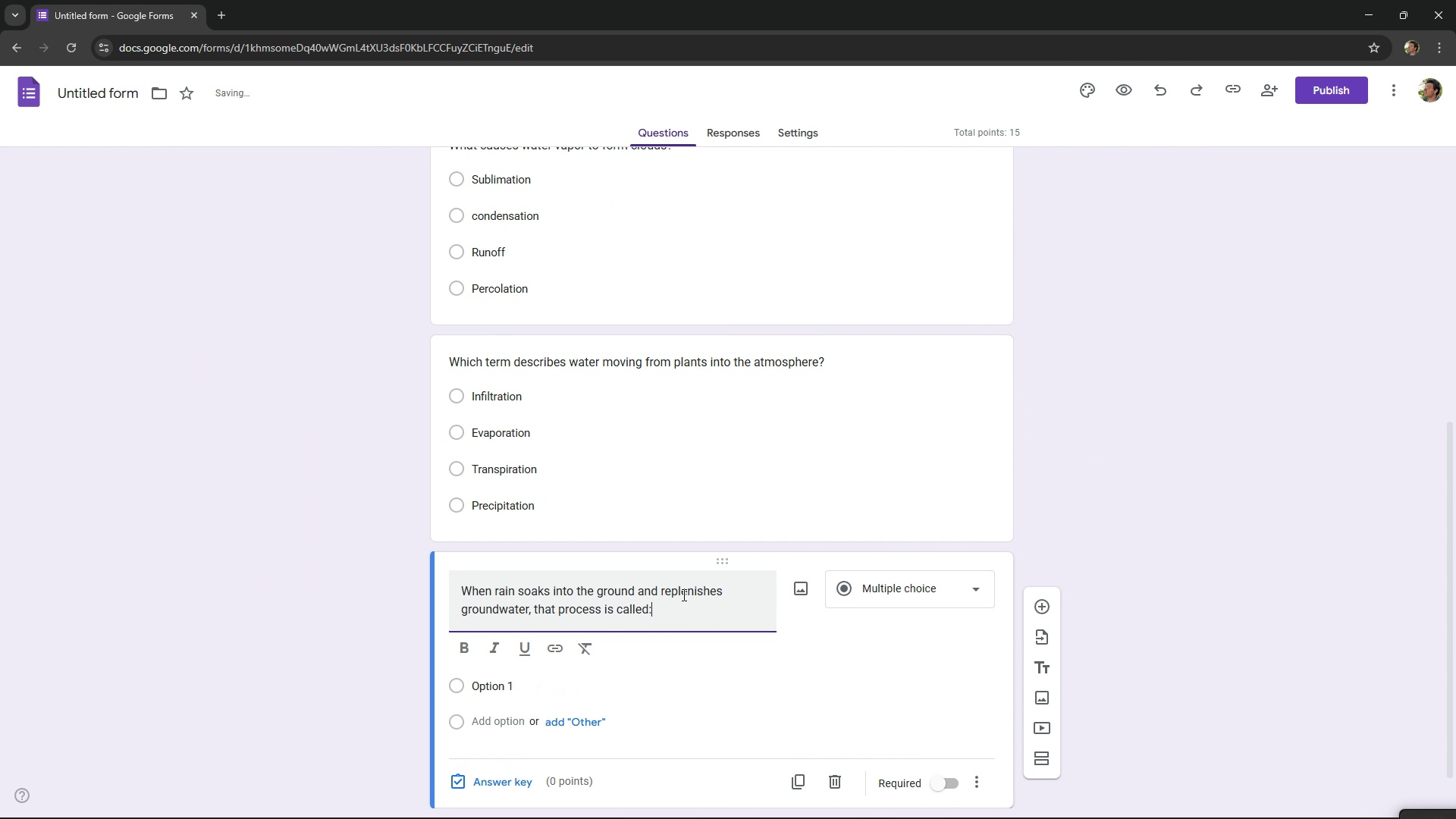 
key(Alt+AltLeft)
 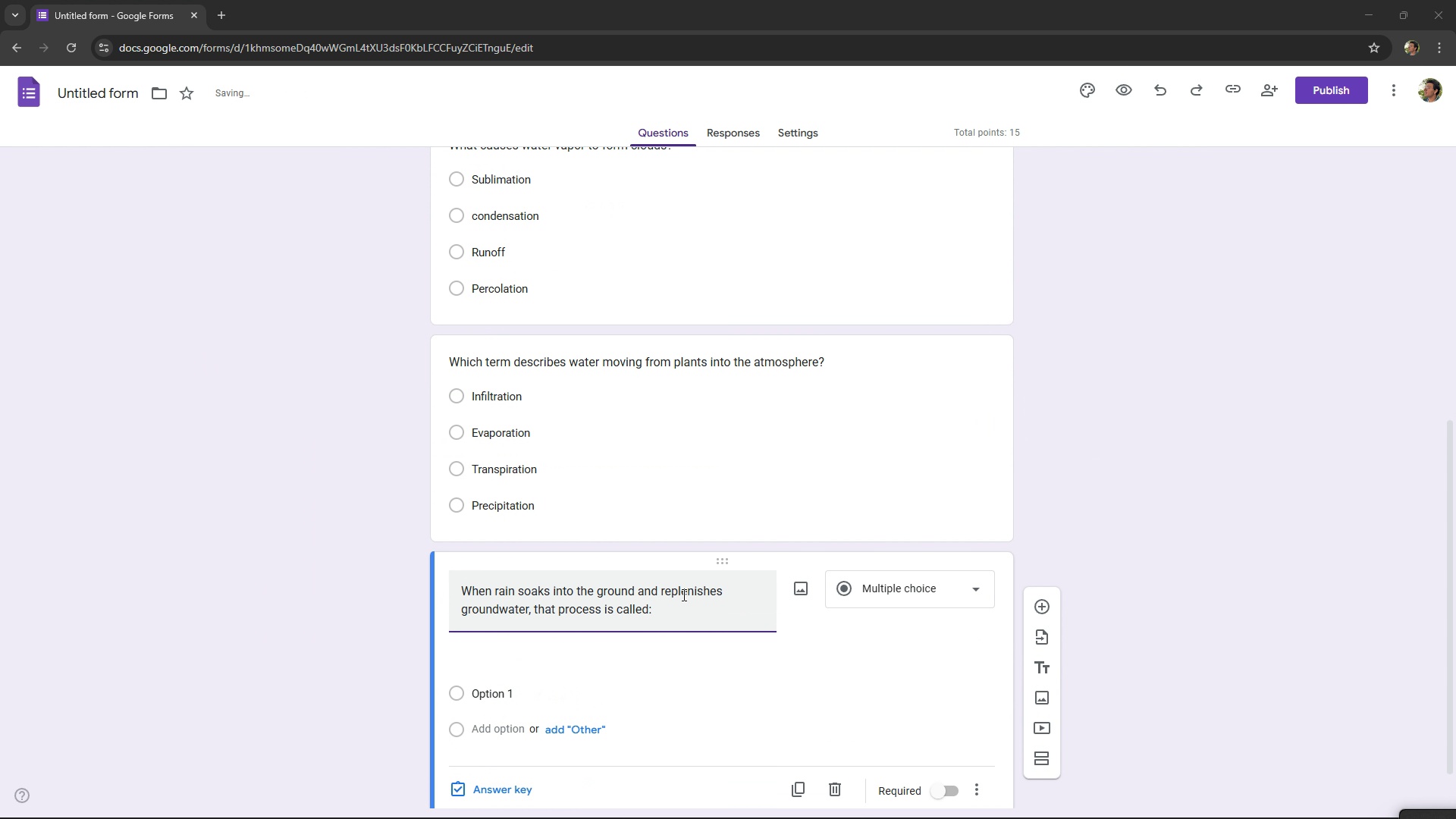 
key(Alt+Tab)
 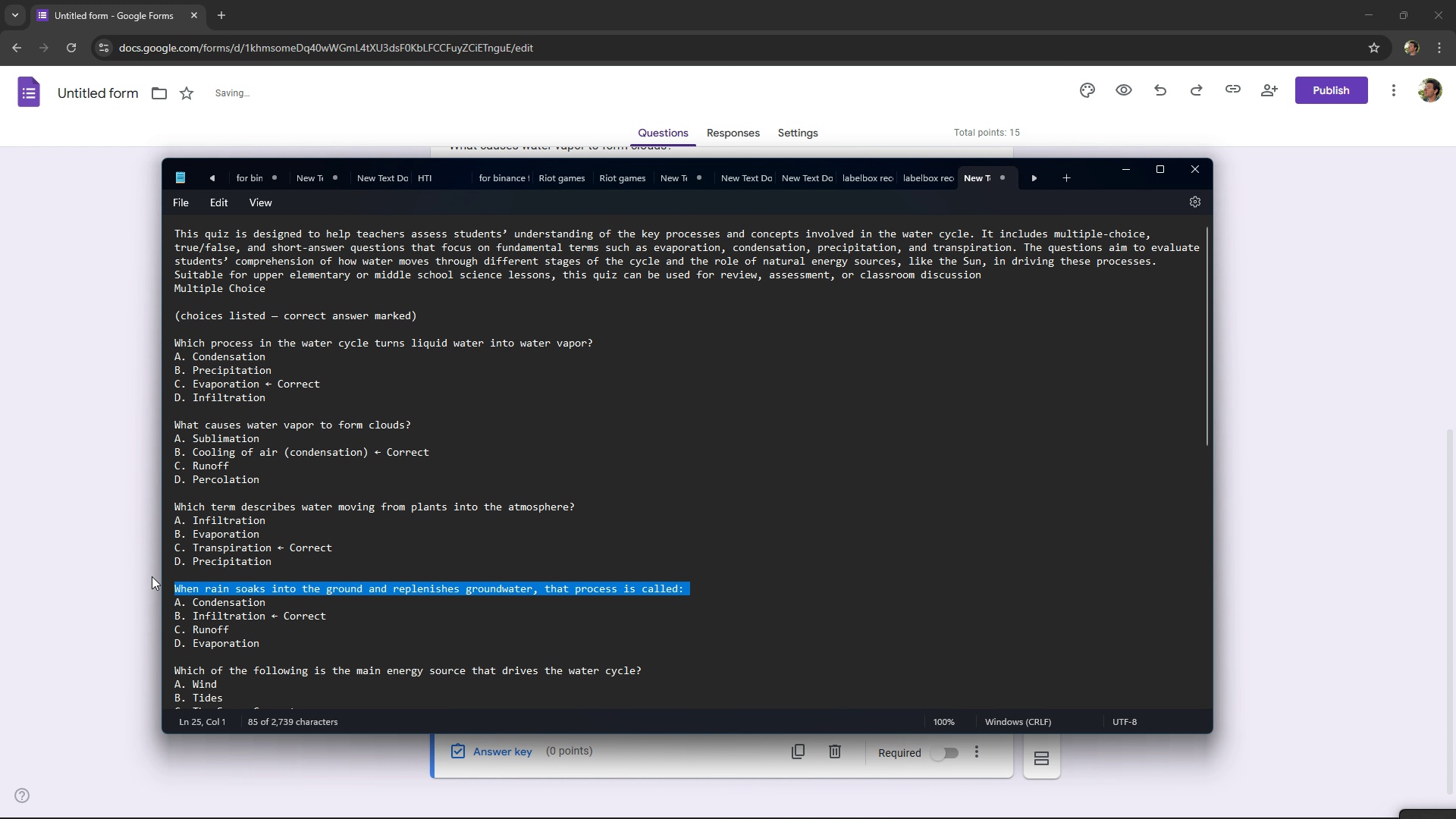 
key(Alt+AltLeft)
 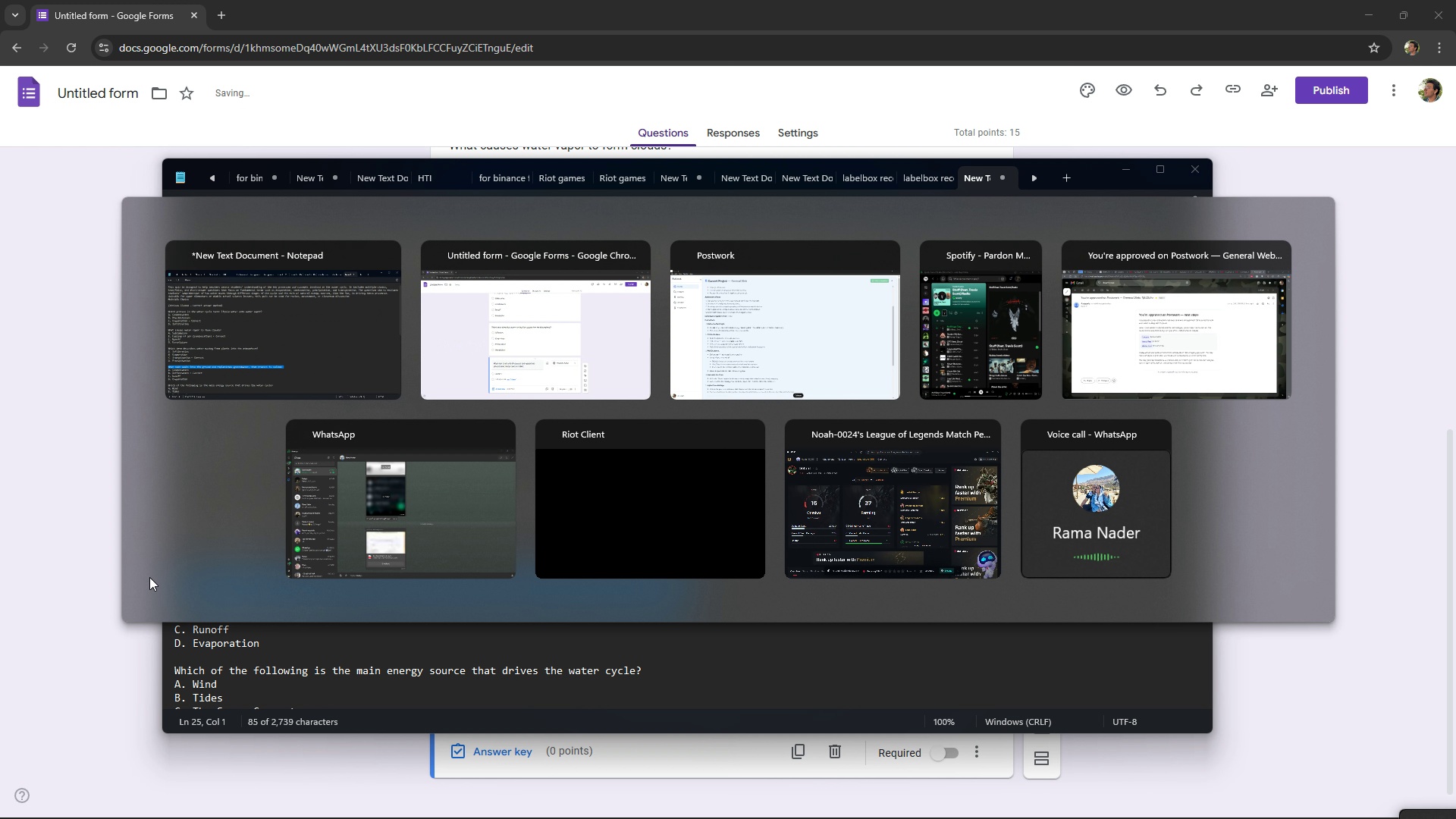 
key(Alt+Tab)
 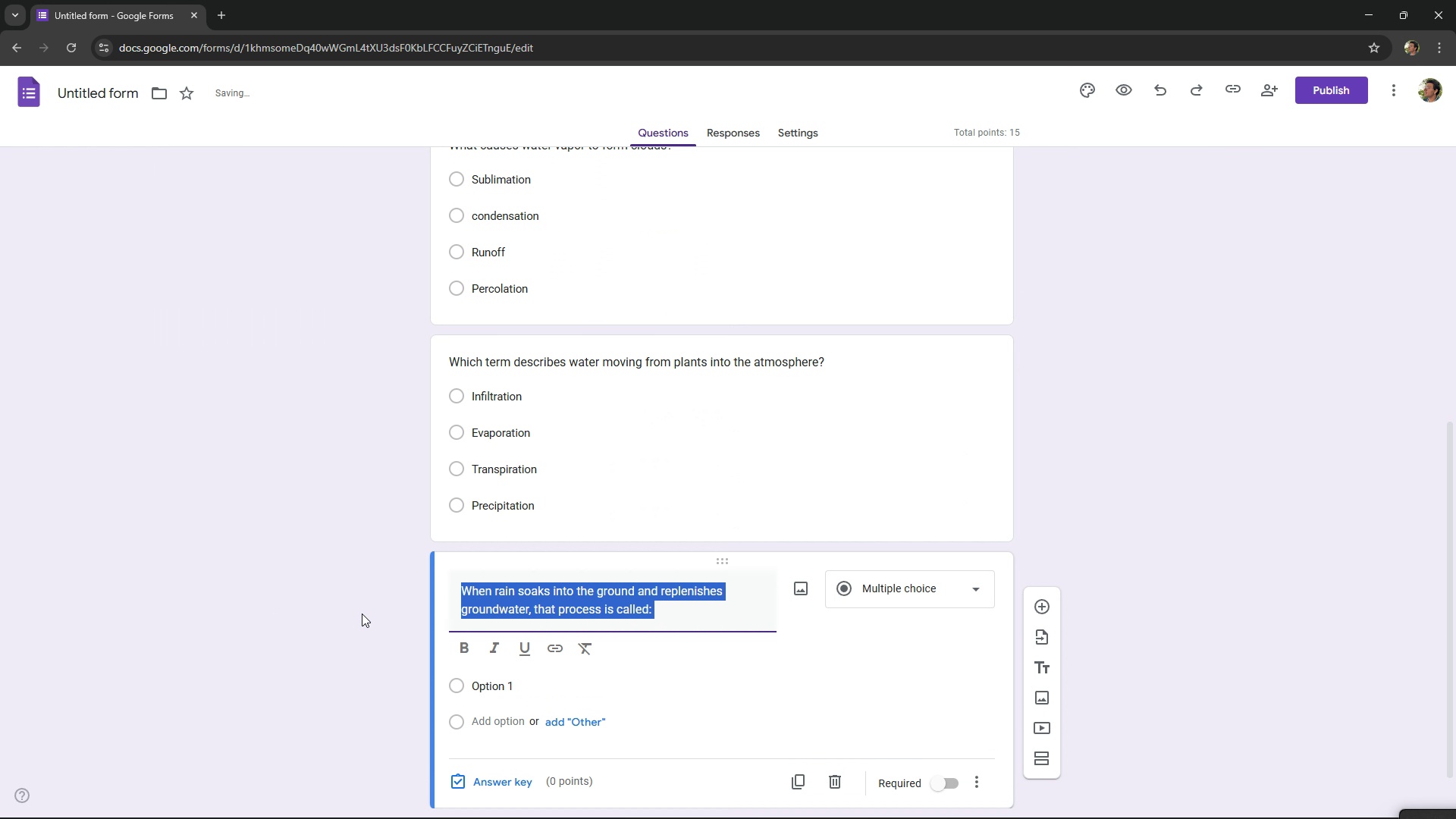 
key(Alt+AltLeft)
 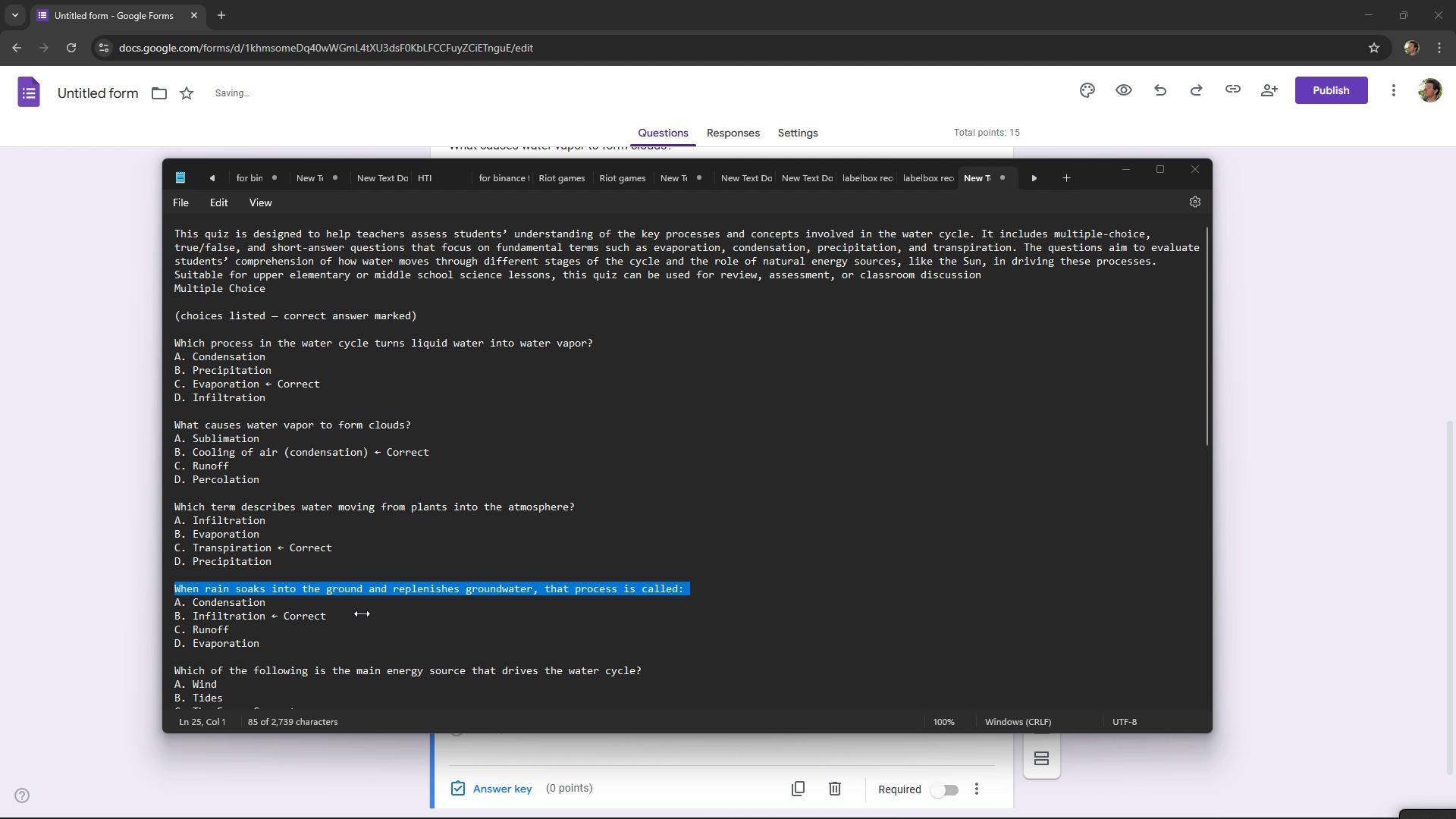 
key(Alt+Tab)
 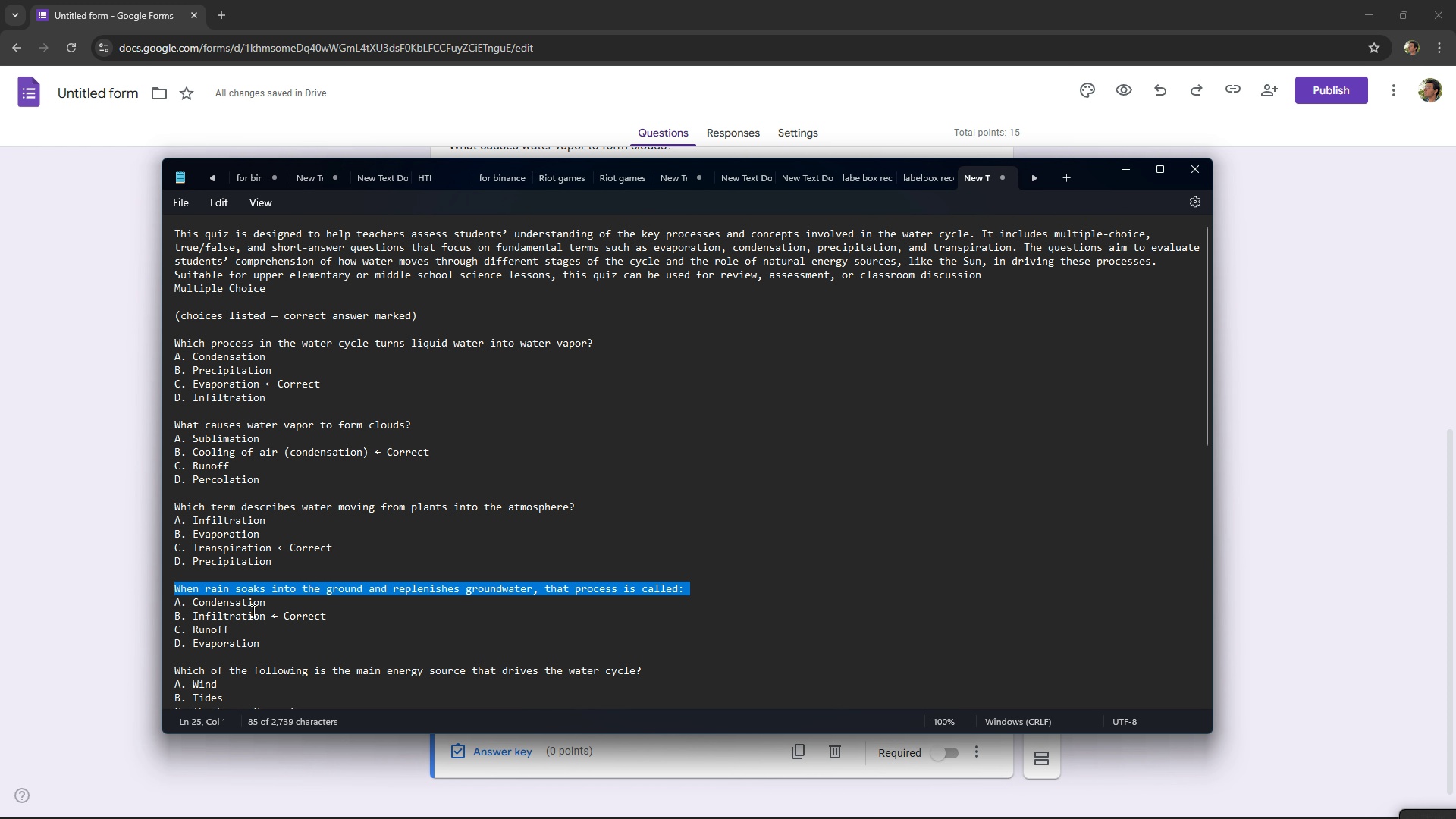 
left_click([249, 606])
 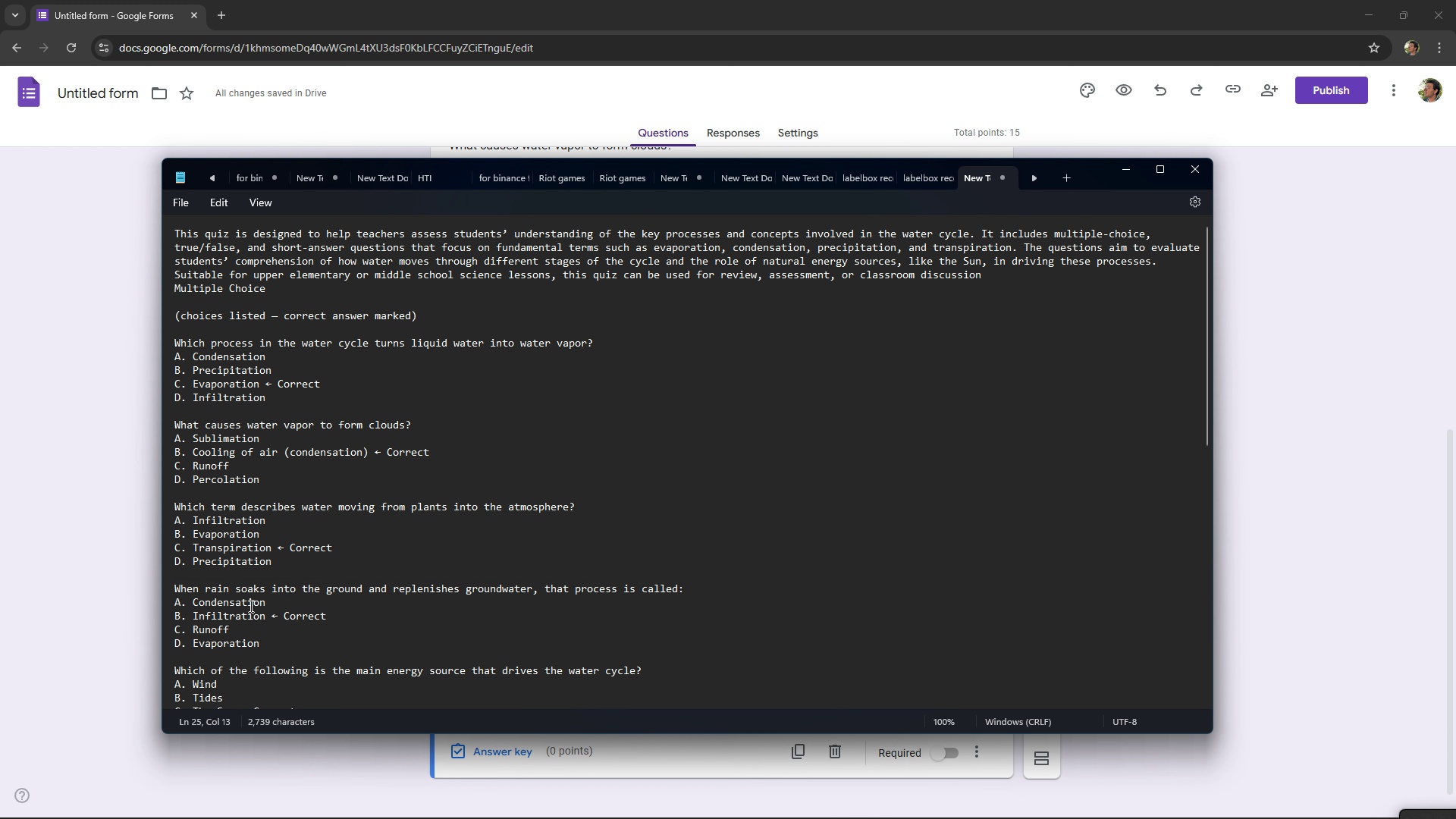 
key(Control+C)
 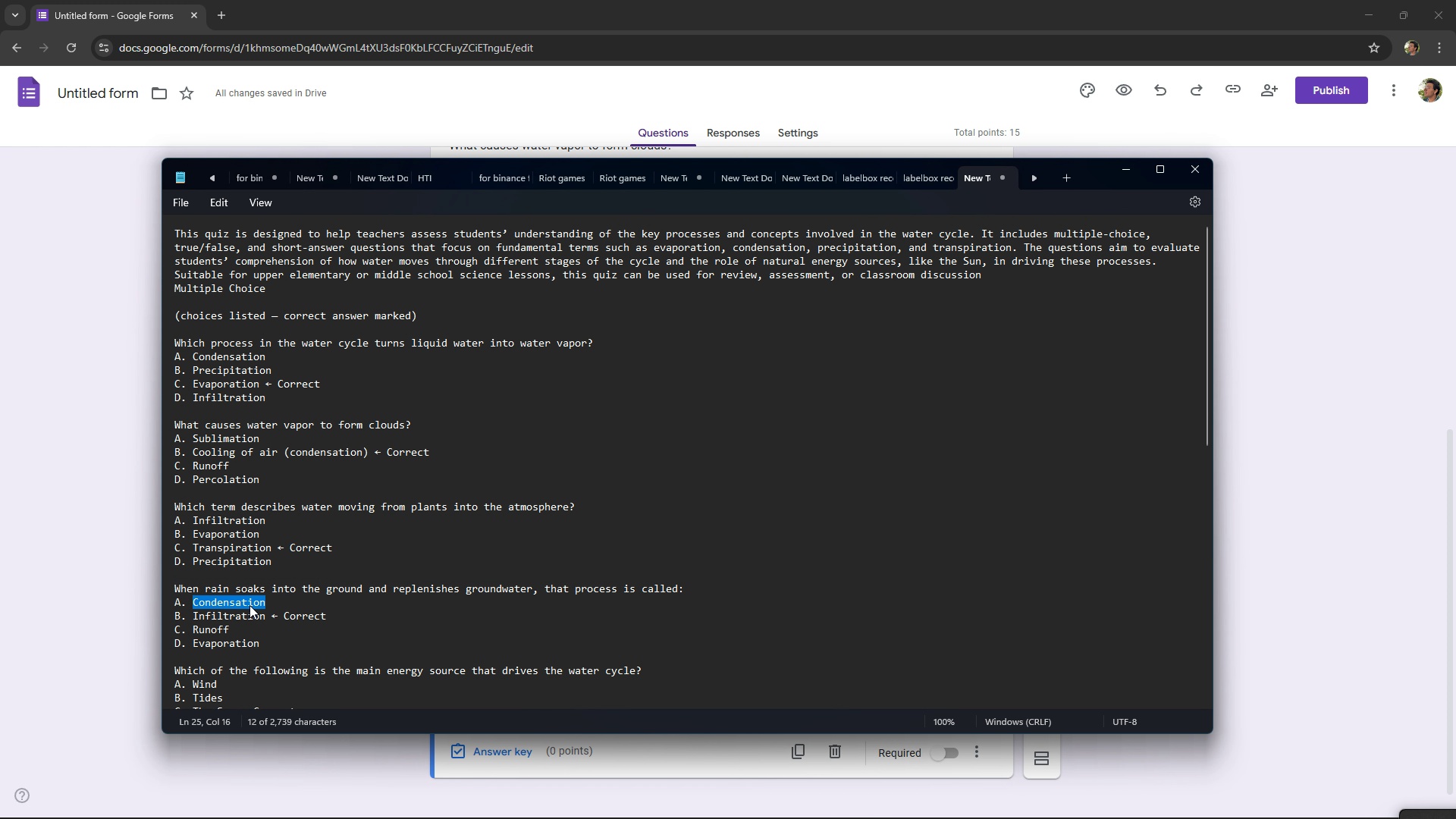 
double_click([249, 605])
 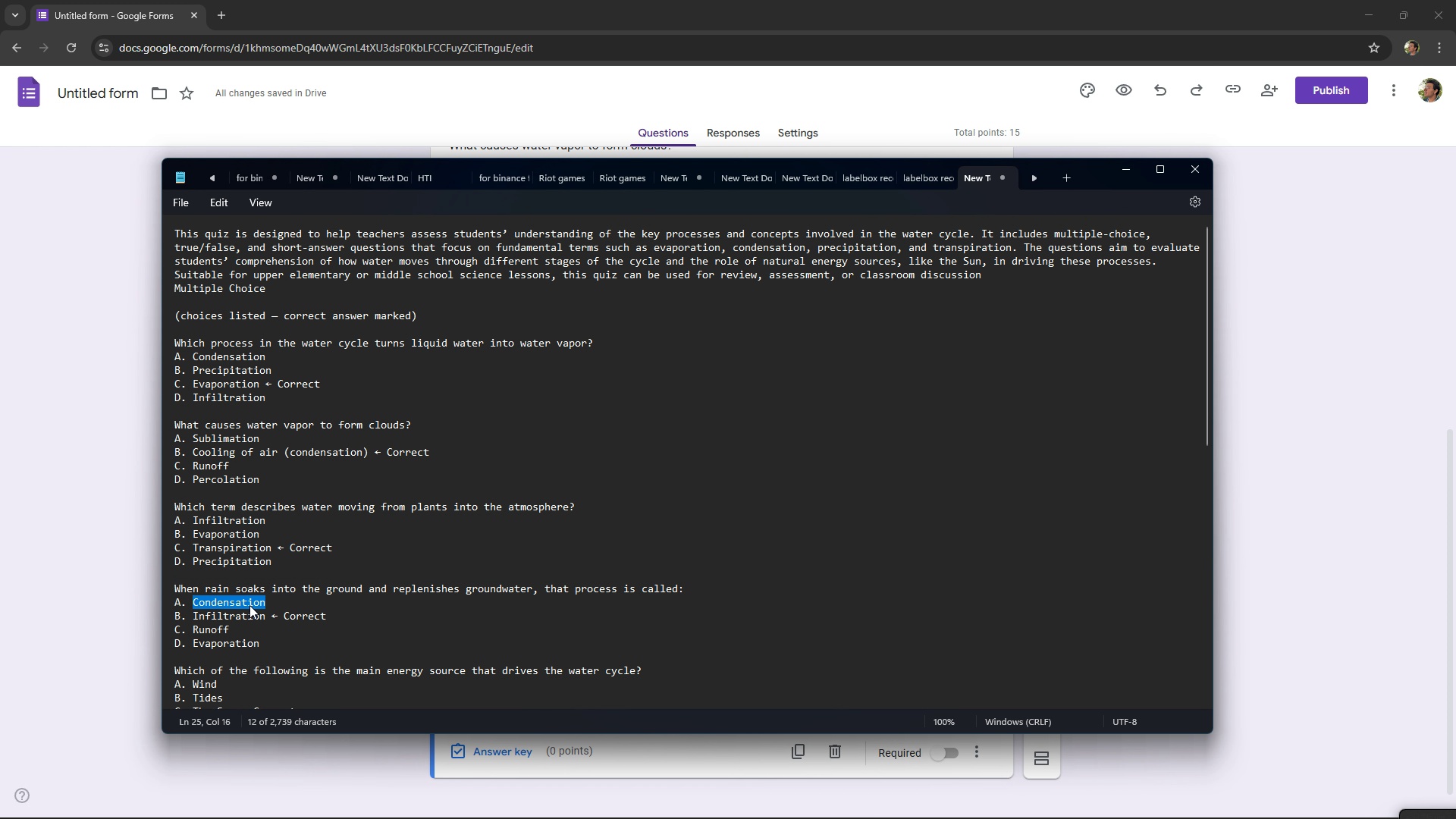 
key(Control+C)
 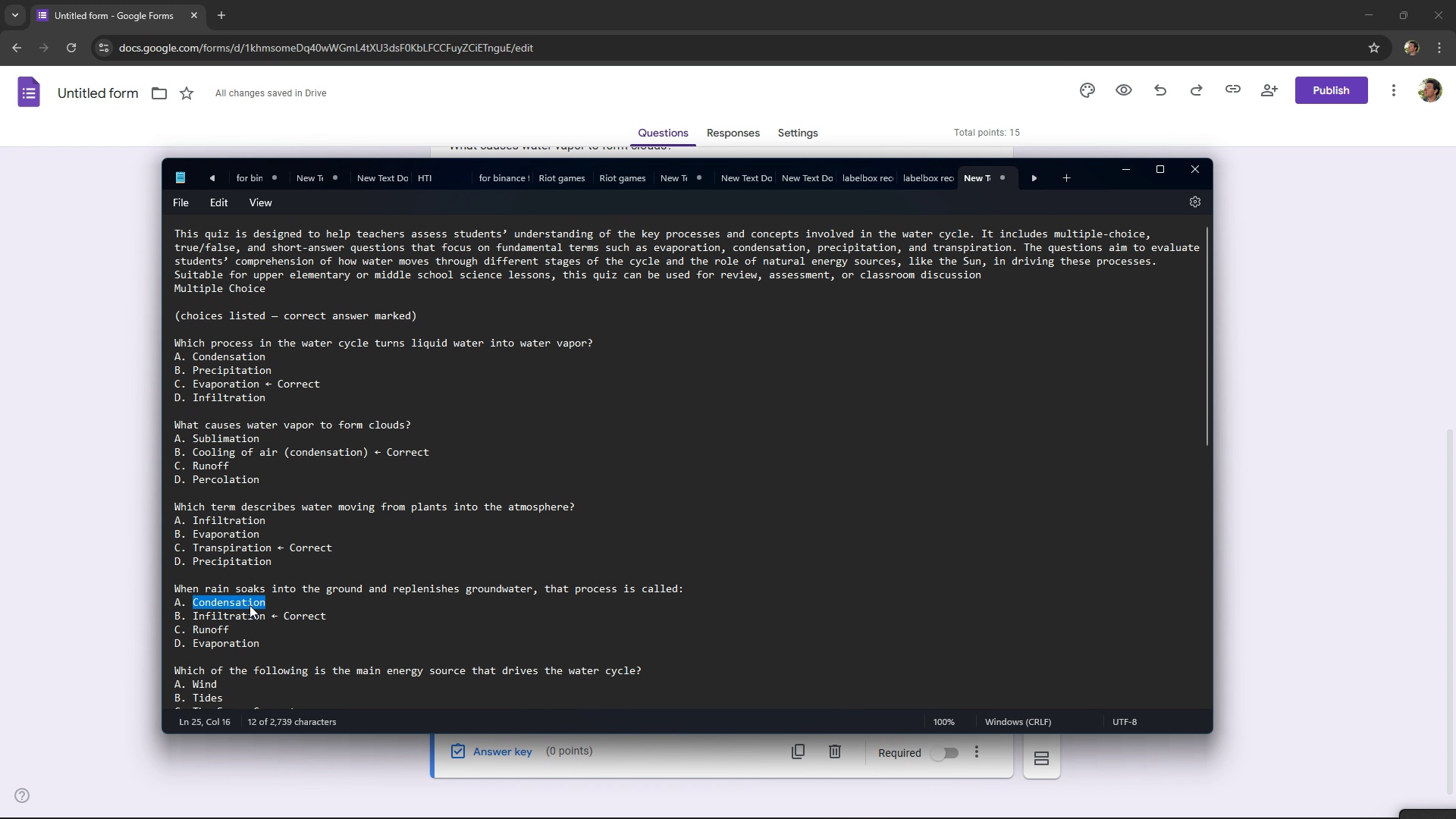 
key(Control+C)
 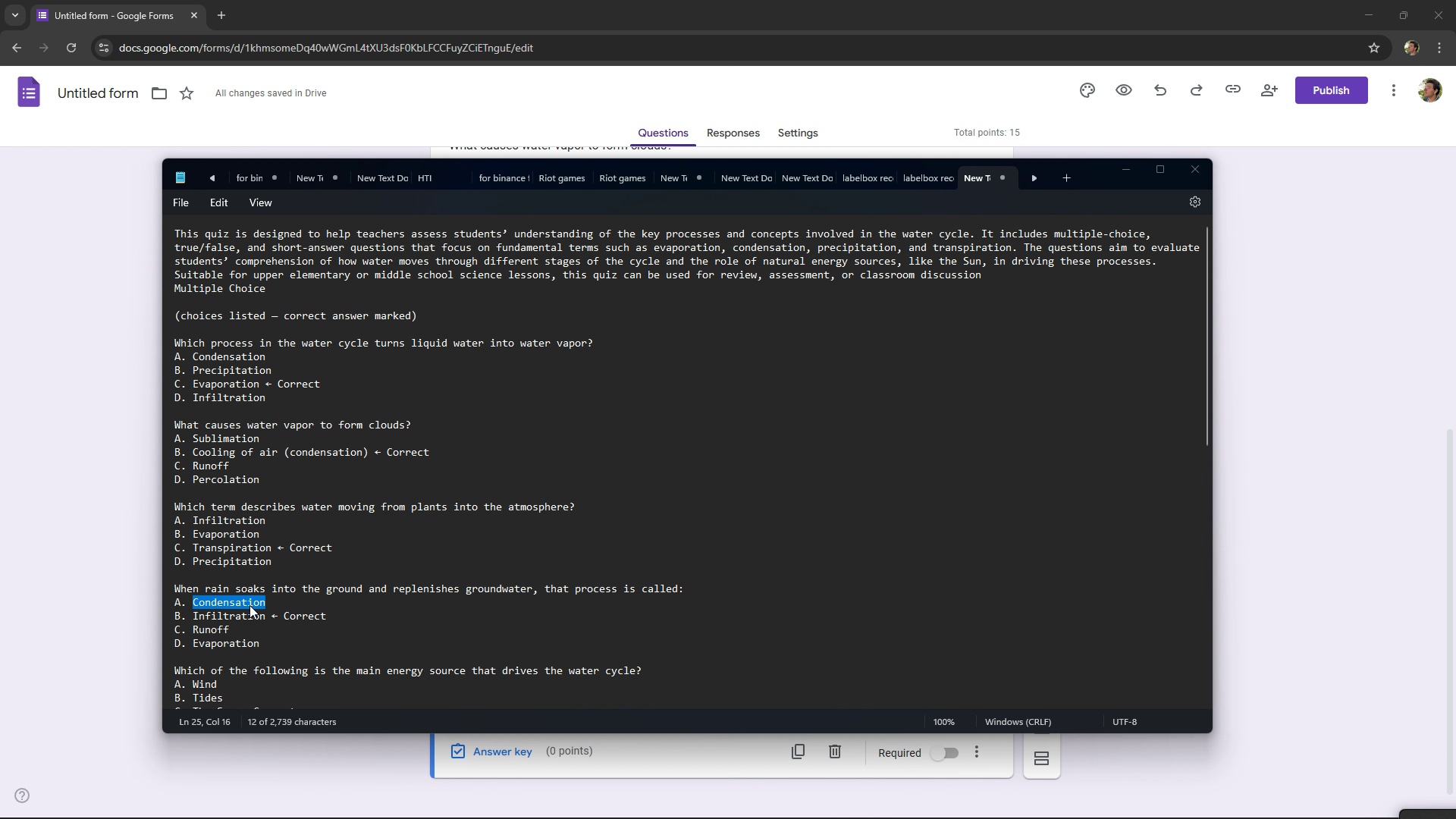 
key(Alt+AltLeft)
 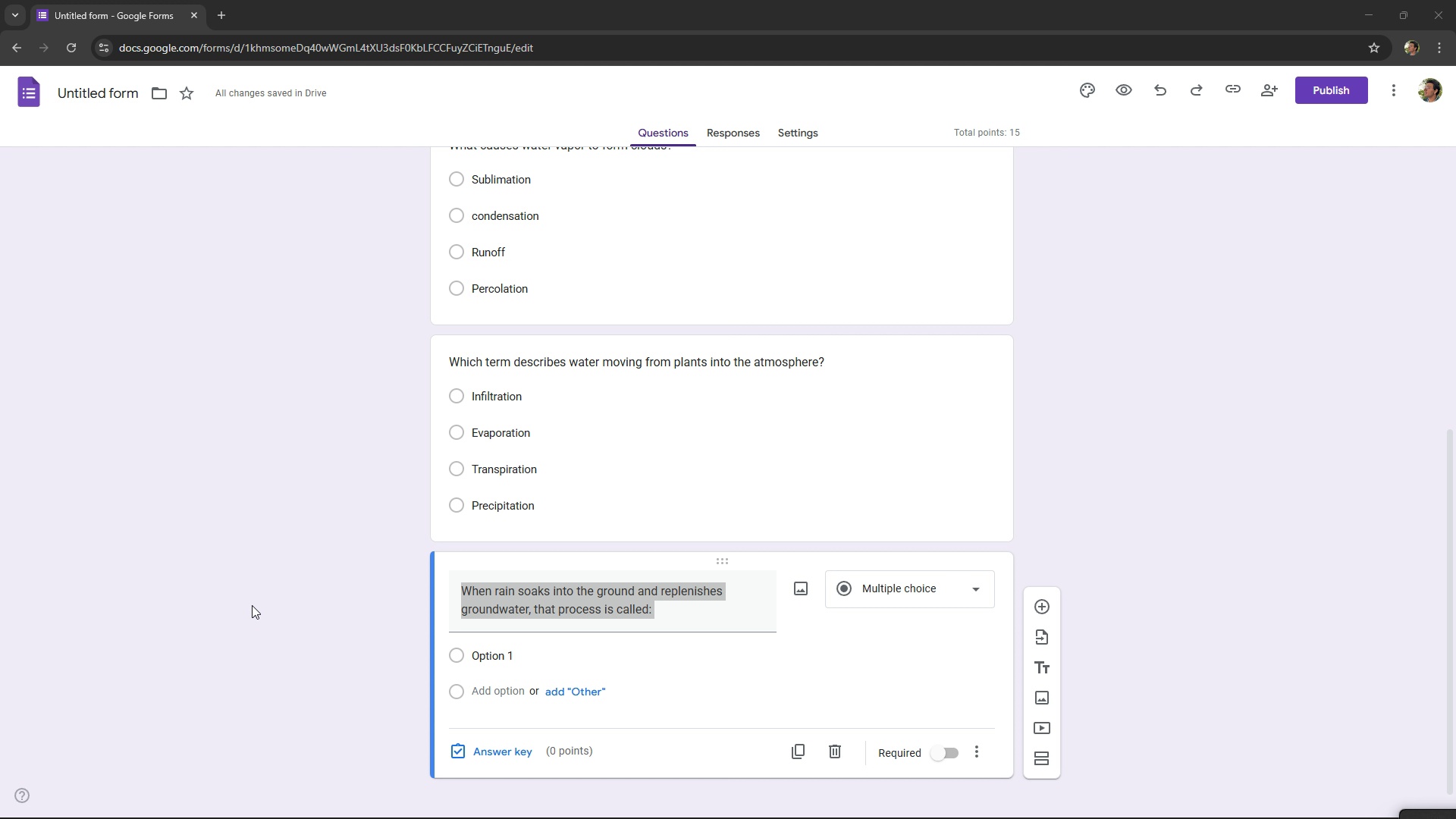 
key(Alt+Tab)
 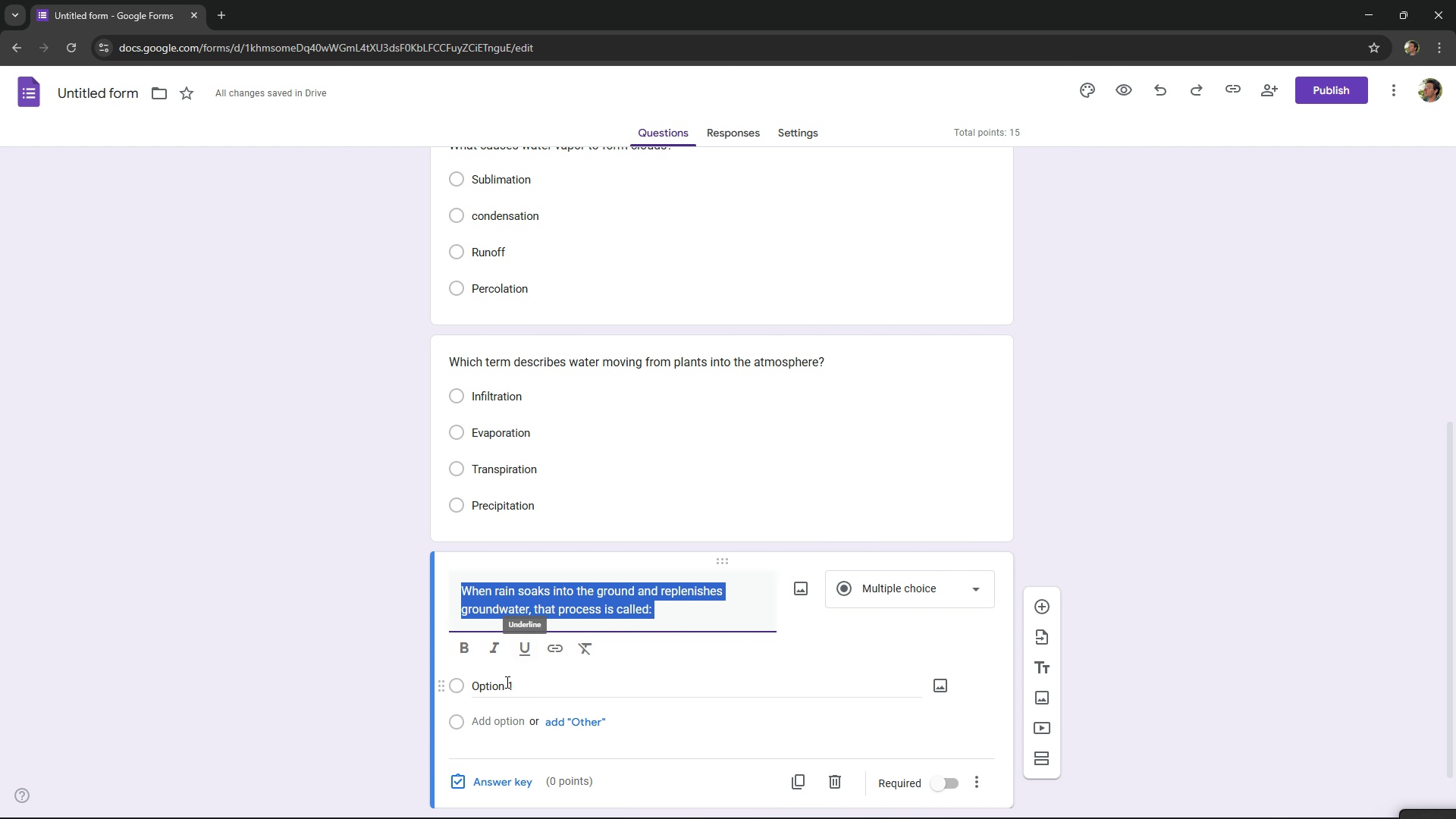 
left_click([506, 682])
 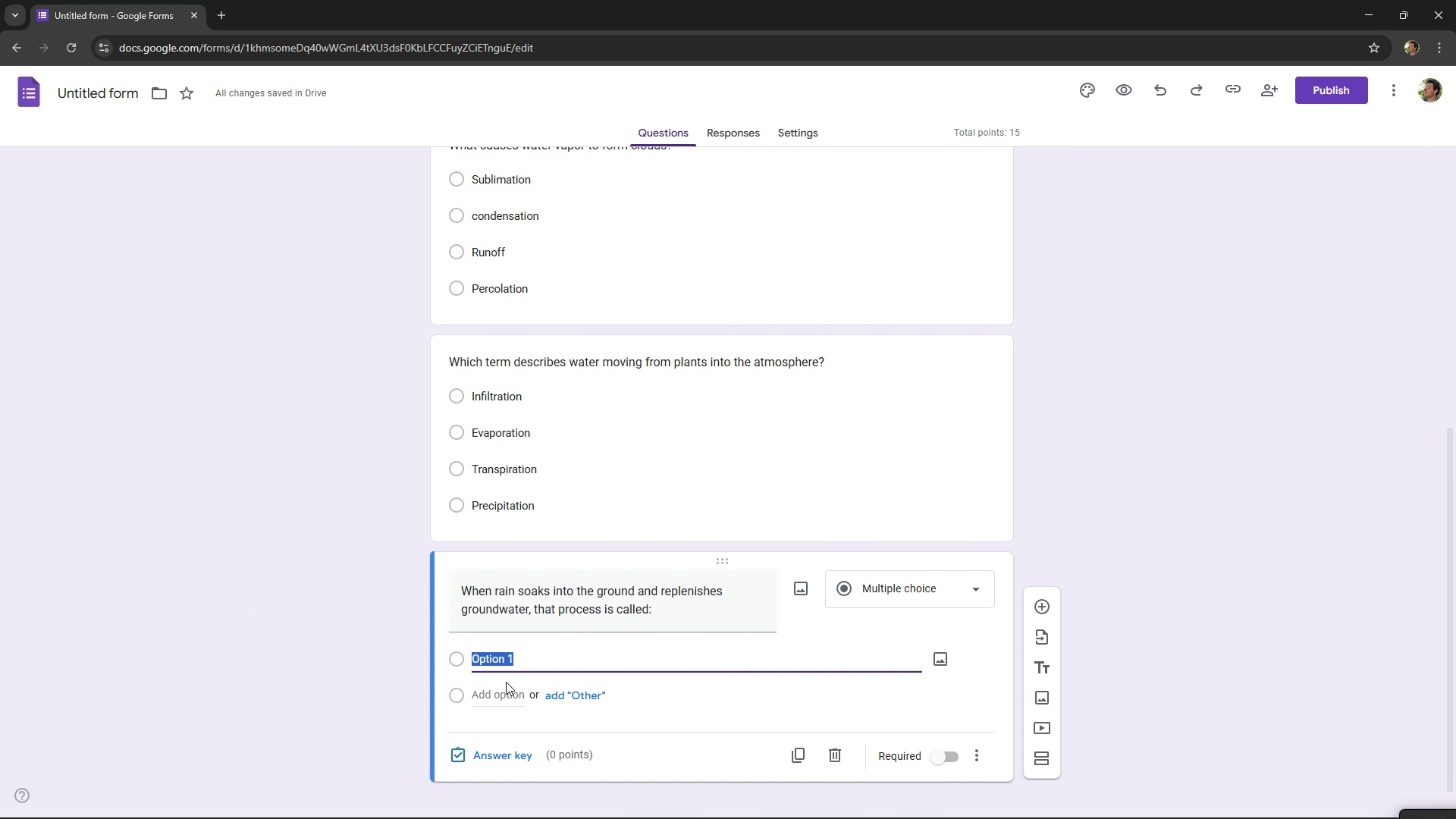 
key(Control+V)
 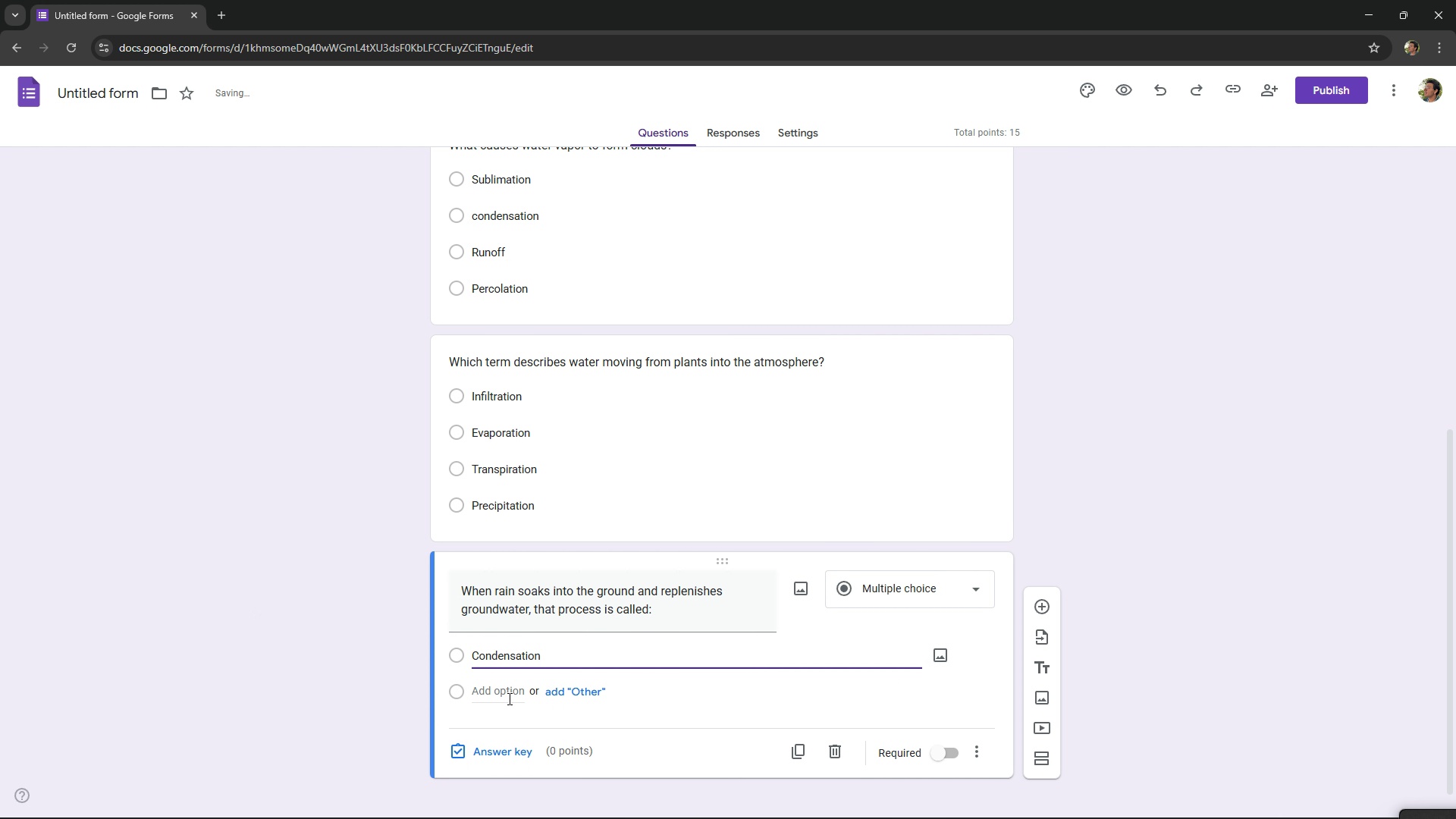 
left_click([508, 698])
 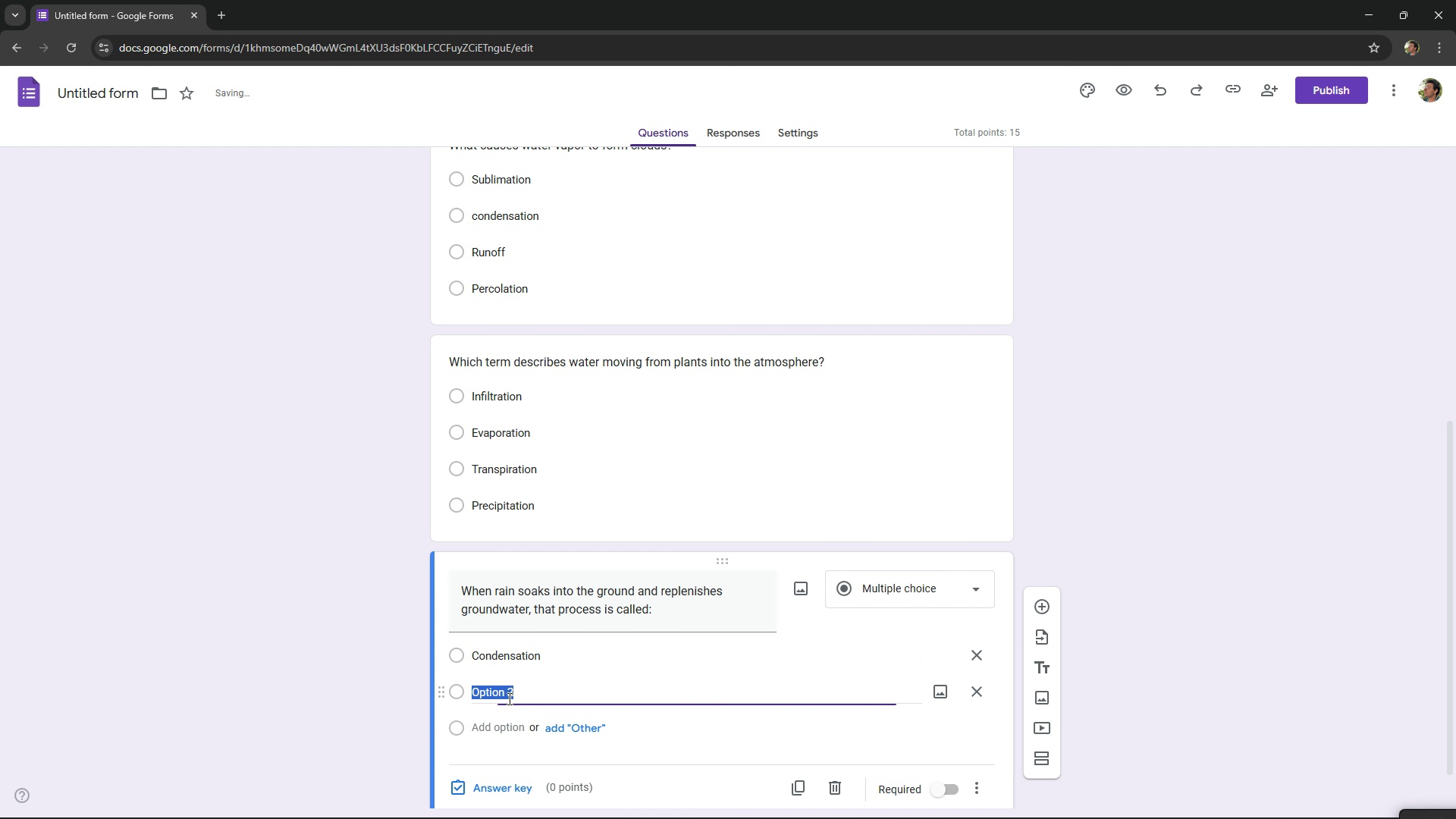 
key(Alt+AltLeft)
 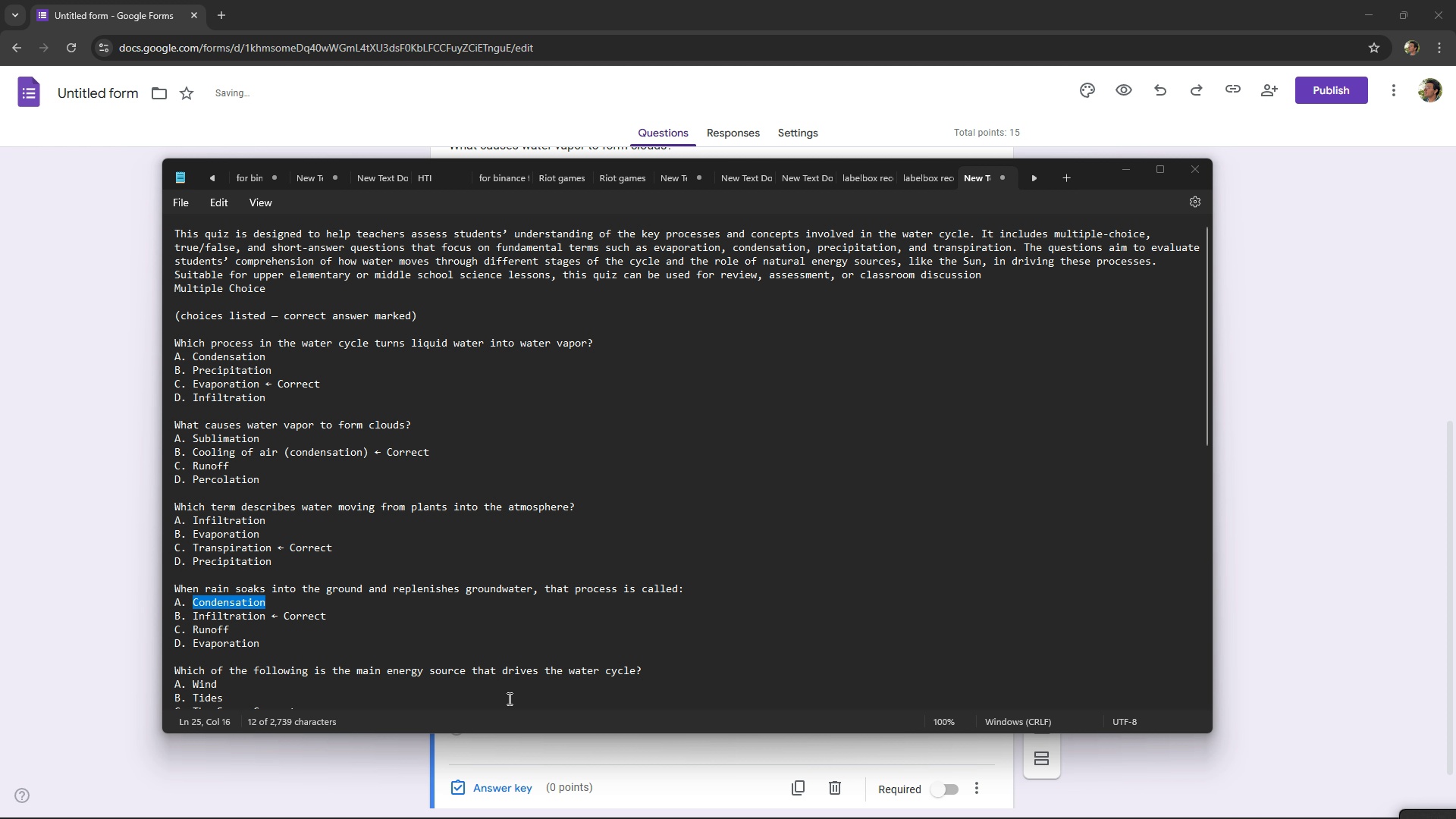 
key(Alt+Tab)
 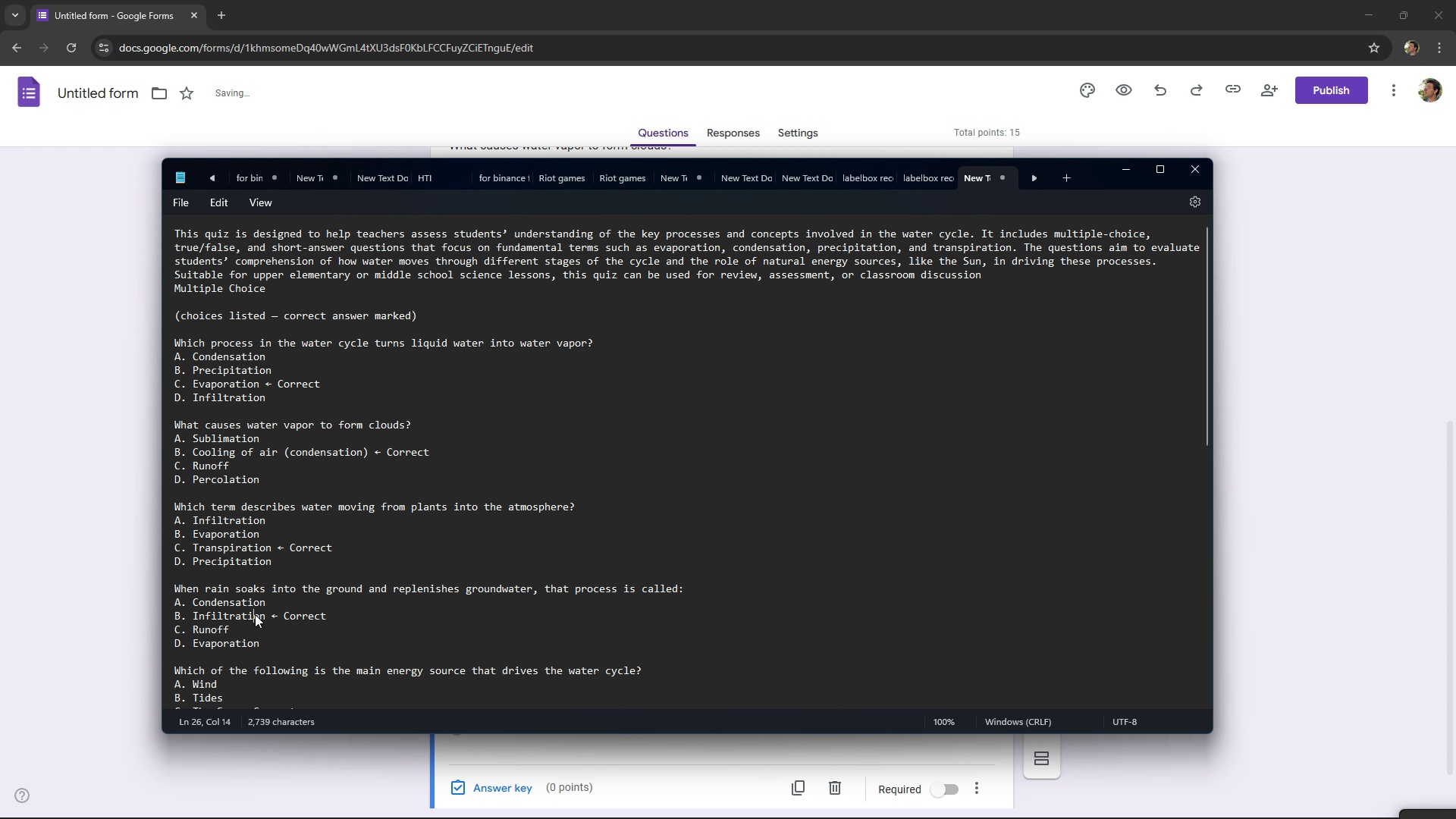 
double_click([255, 614])
 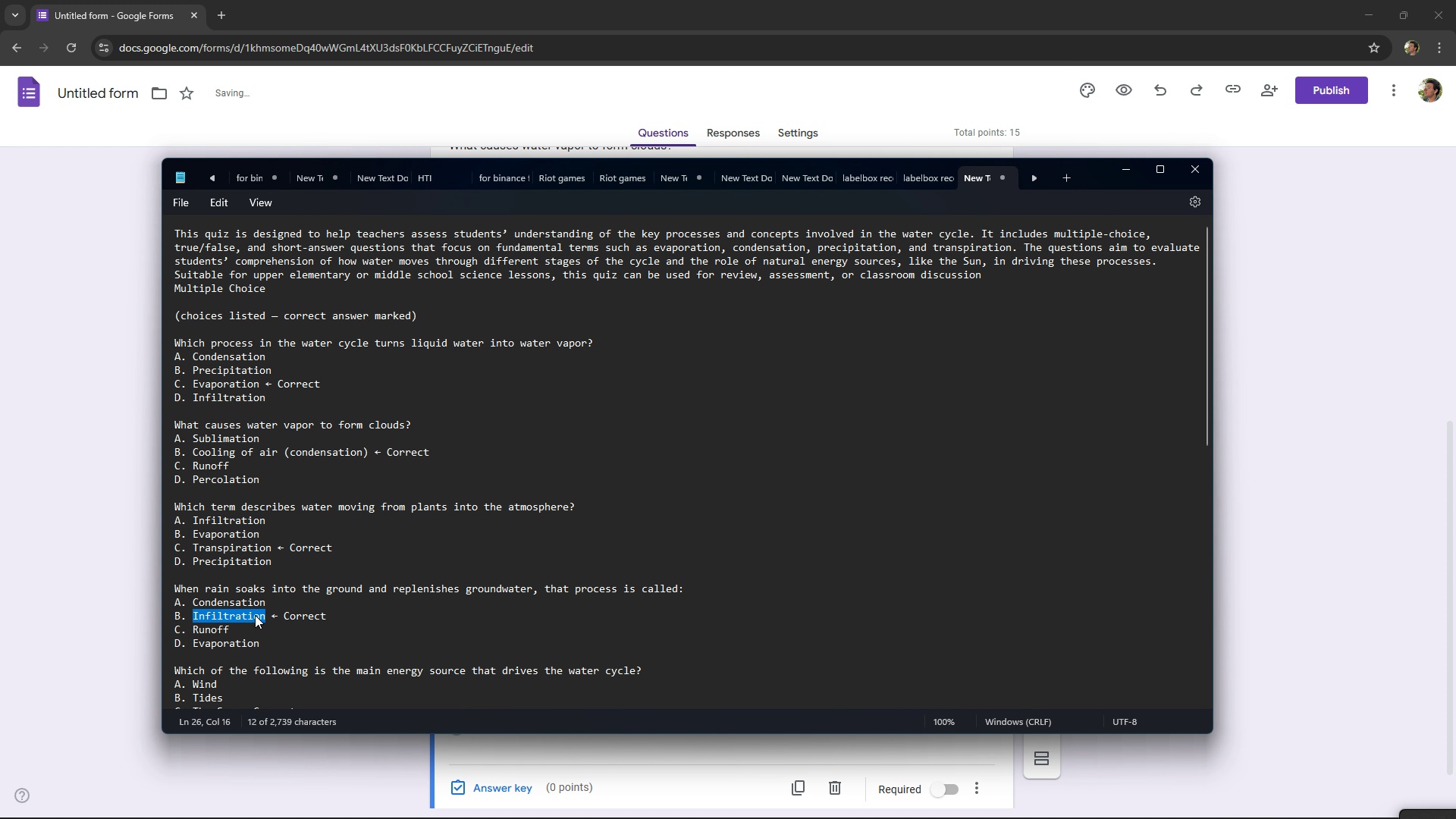 
key(Control+ControlLeft)
 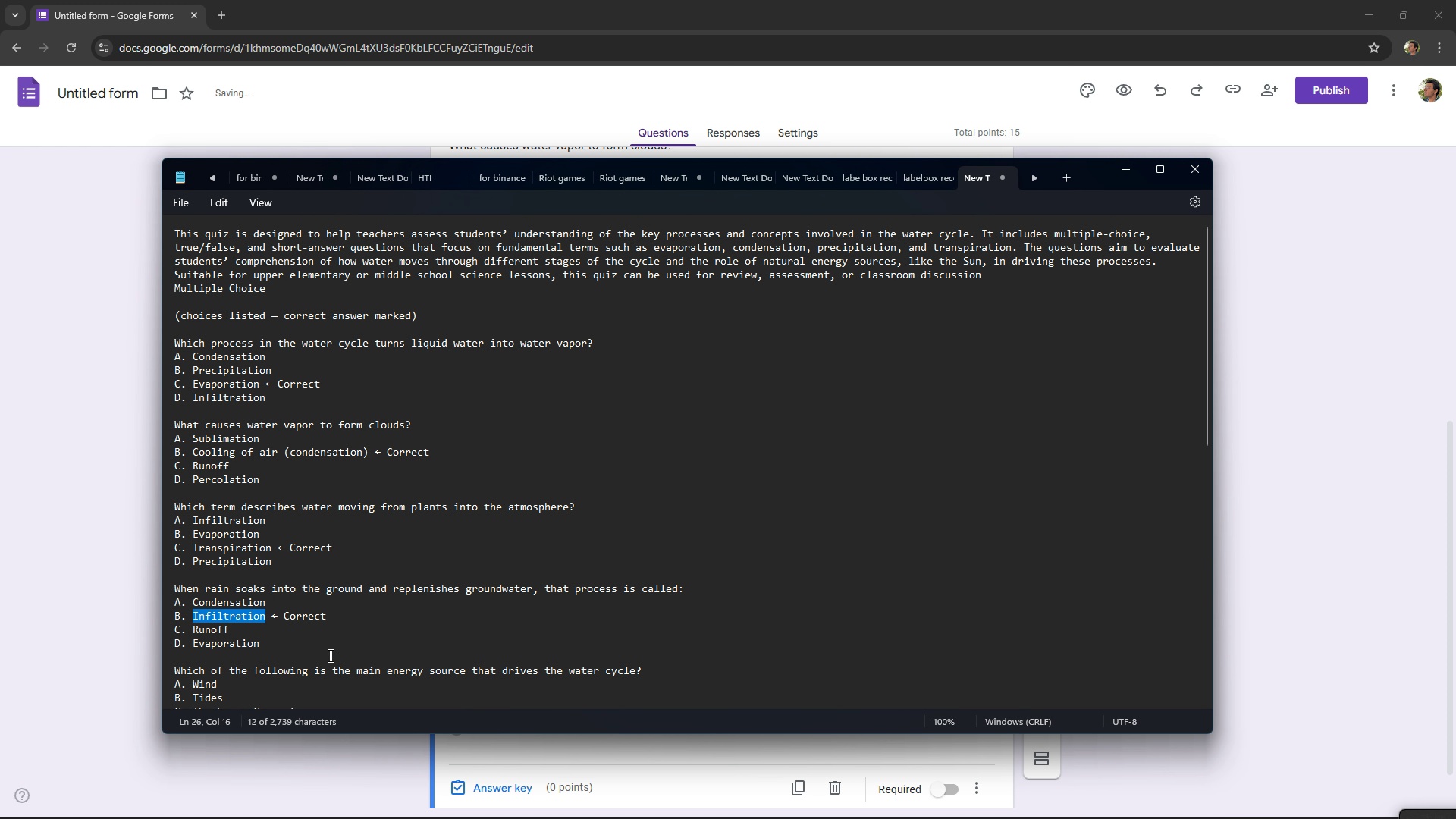 
key(Control+C)
 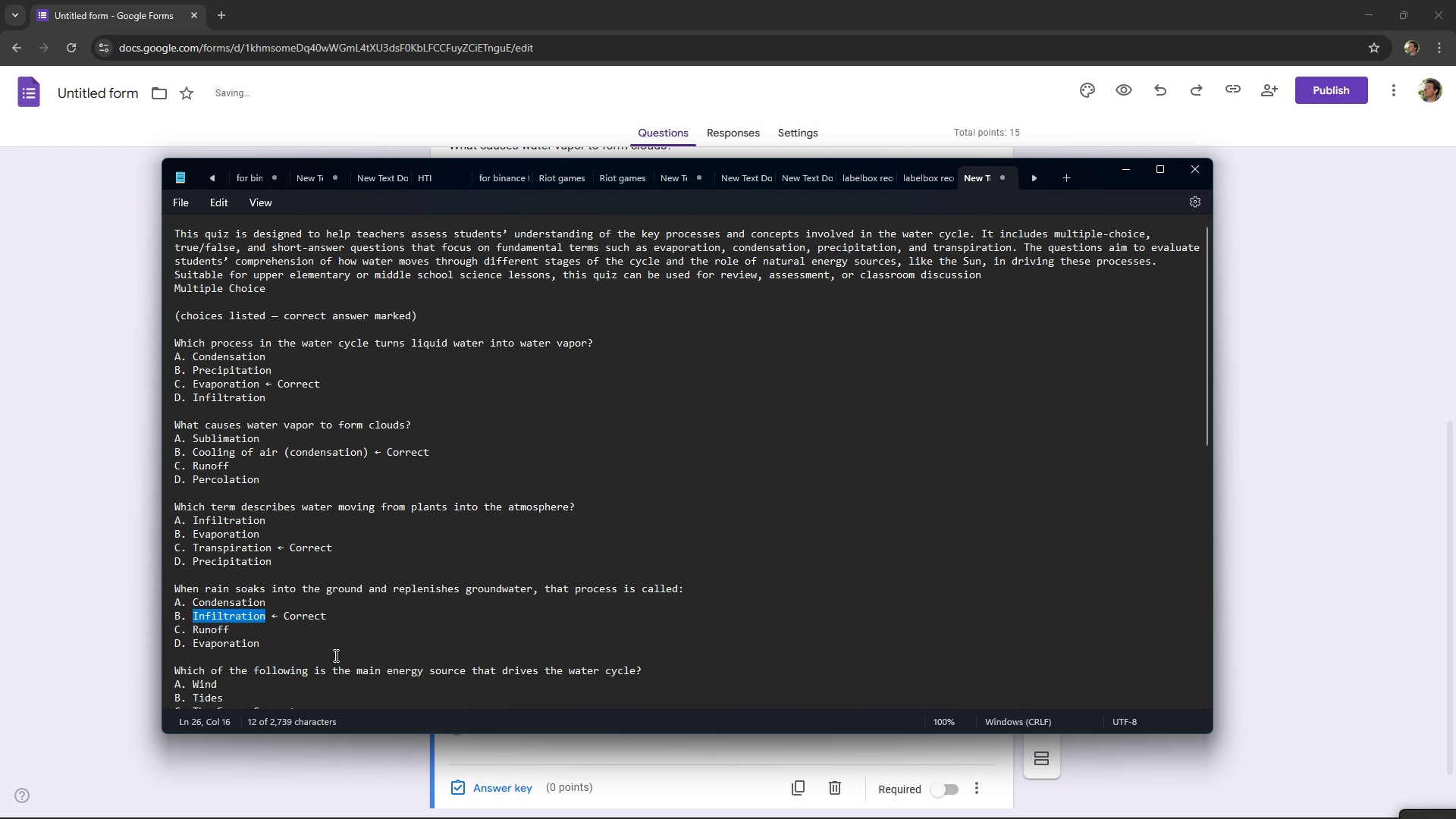 
key(Alt+AltLeft)
 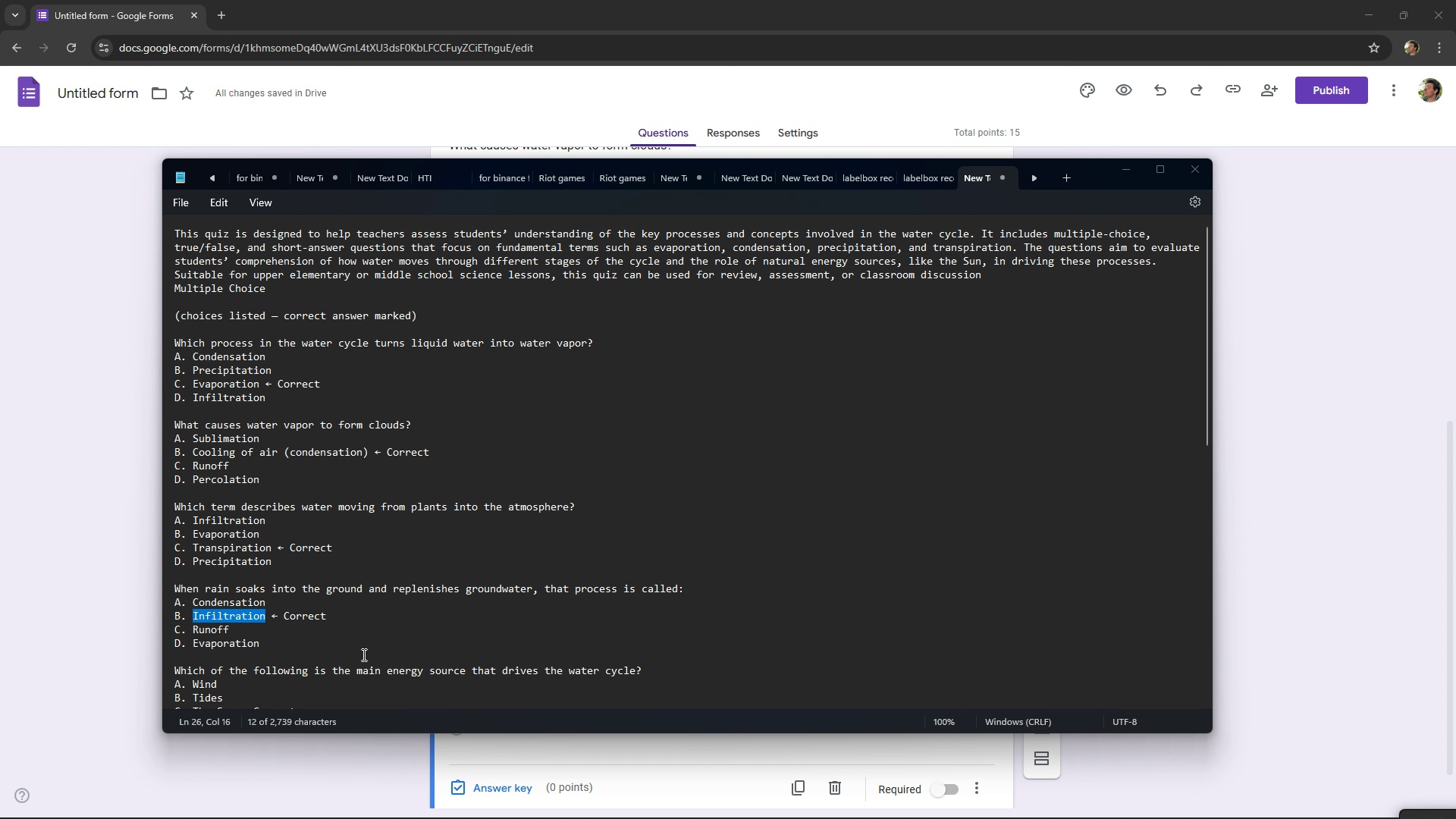 
key(Alt+Tab)
 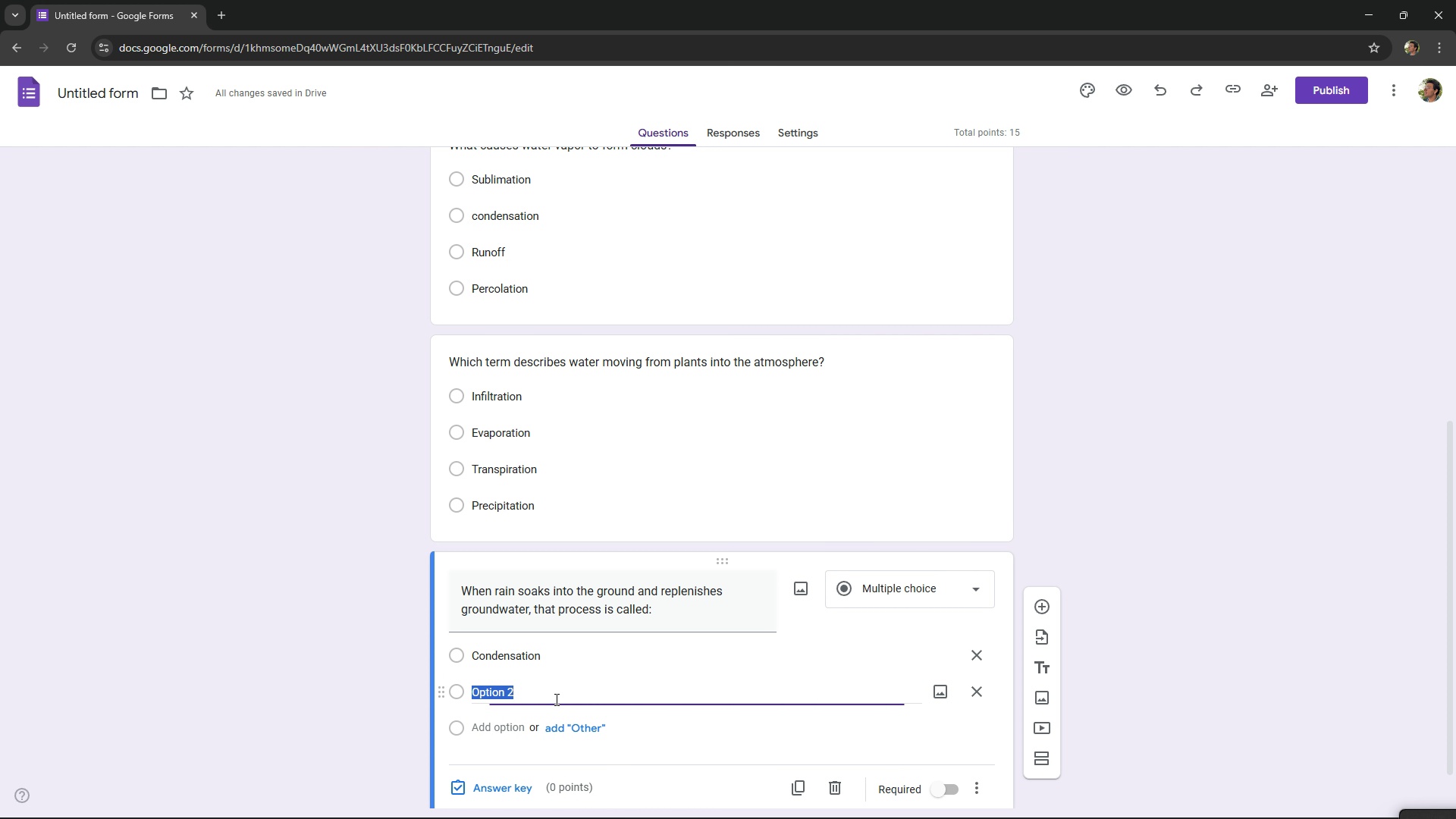 
key(Control+ControlLeft)
 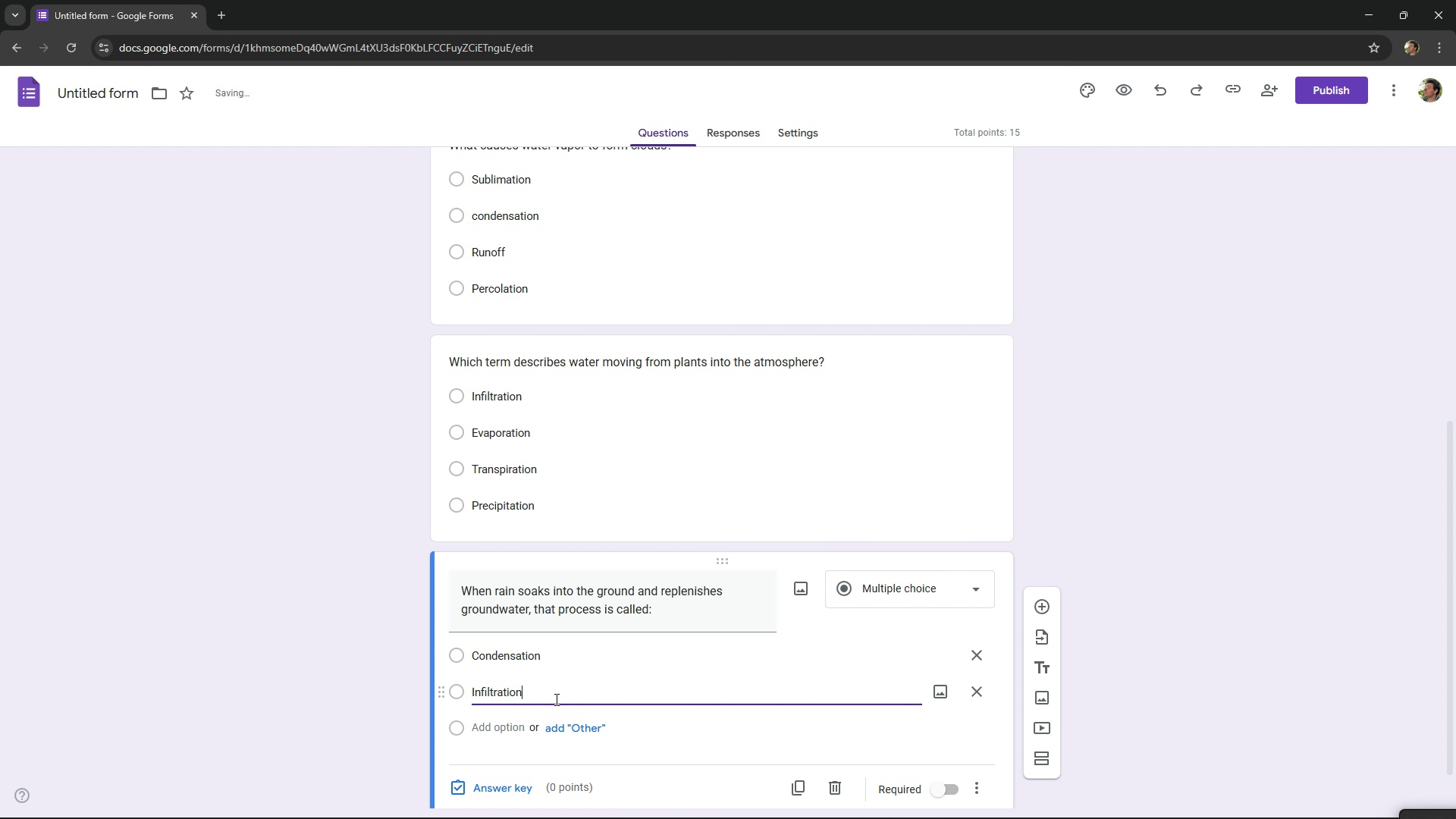 
key(Control+V)
 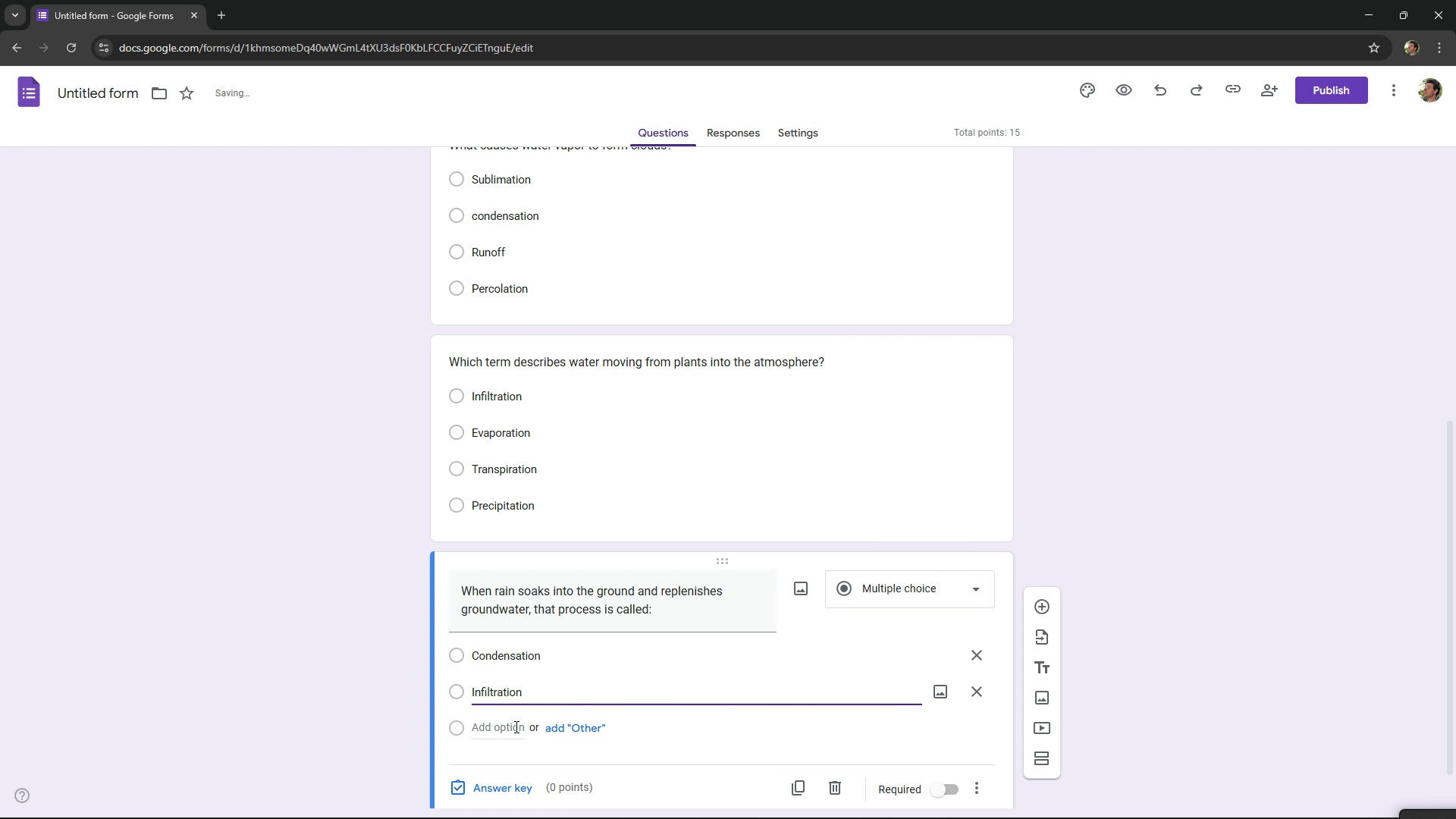 
left_click([515, 726])
 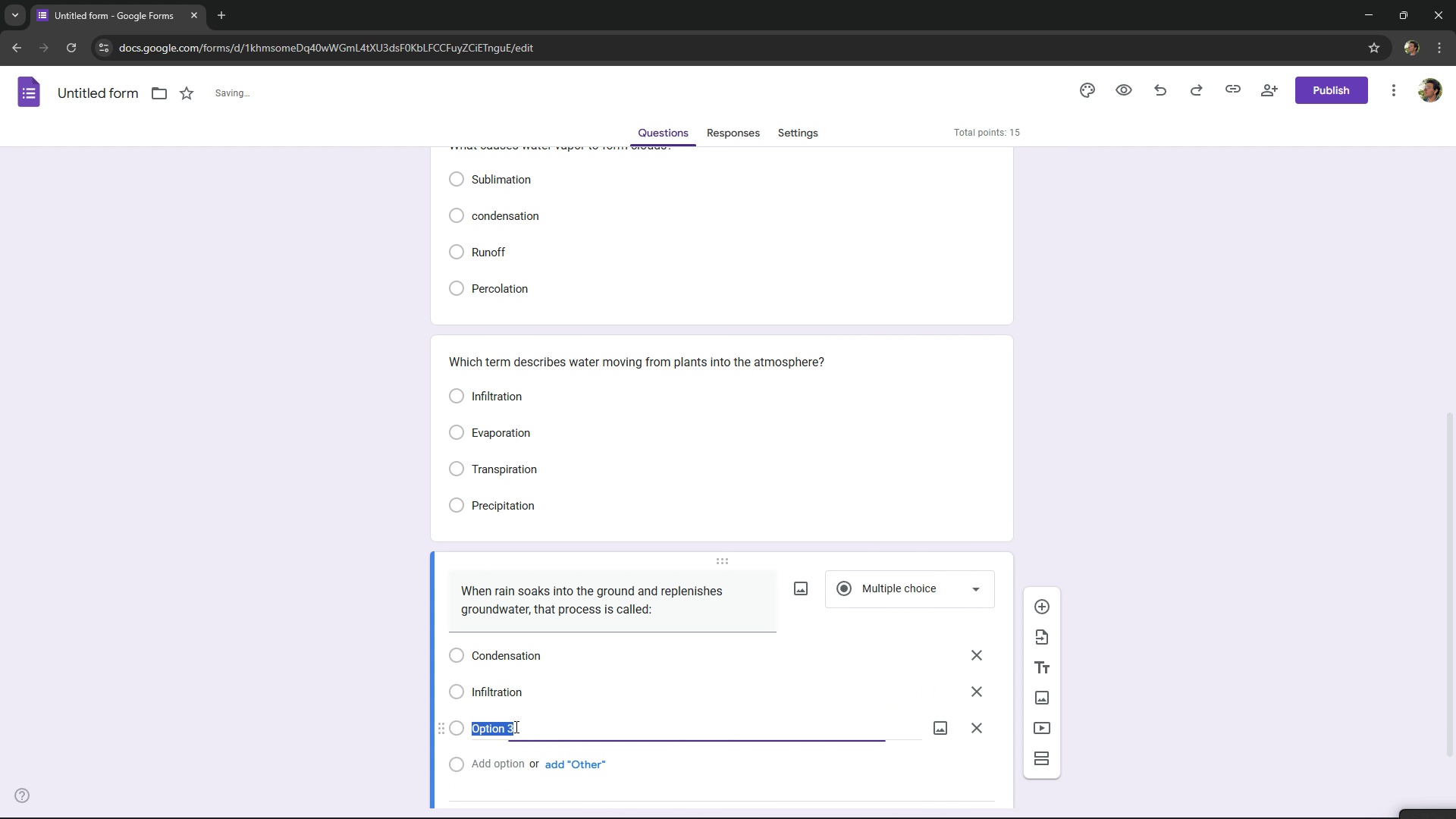 
key(Alt+AltLeft)
 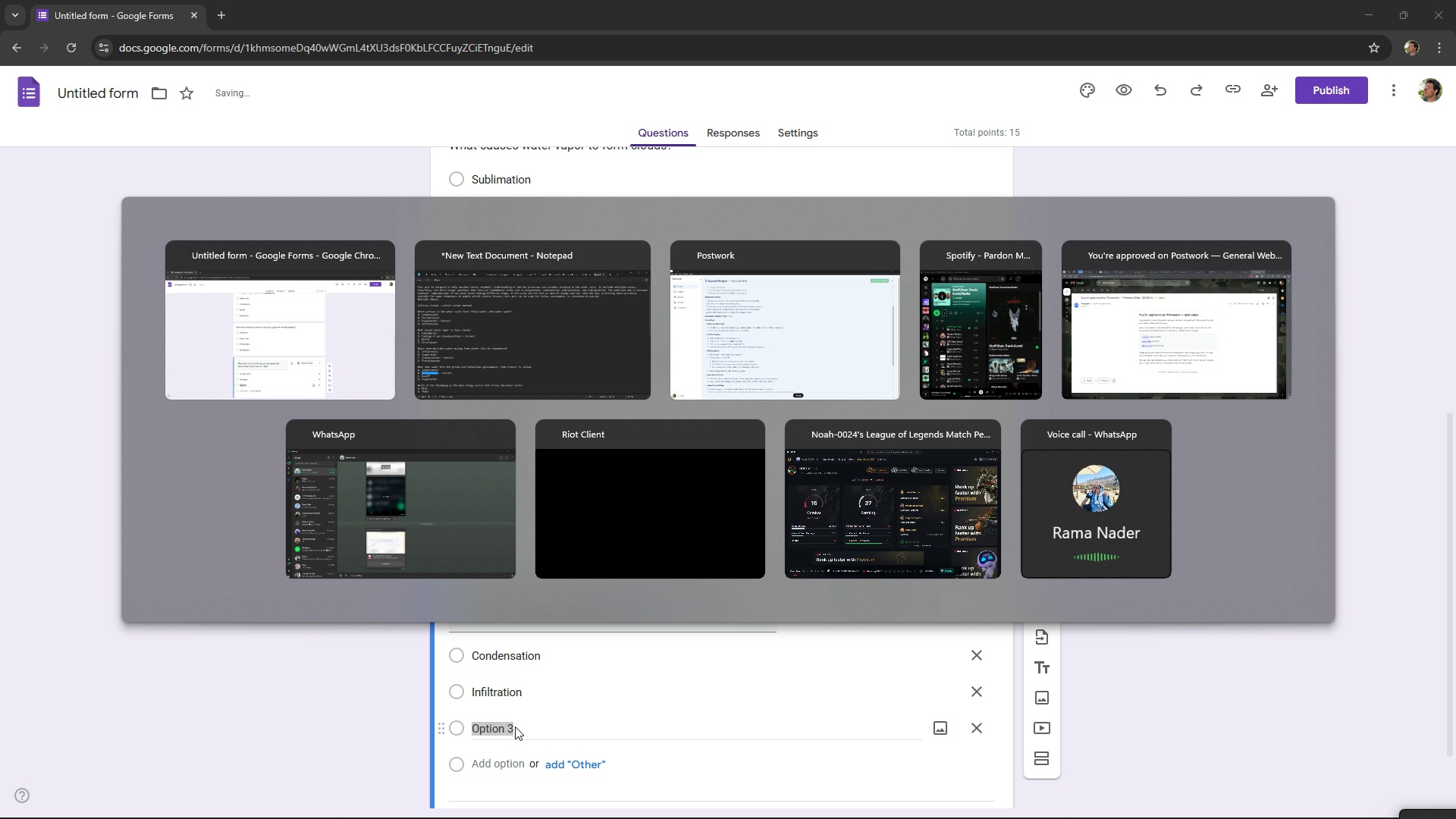 
key(Alt+Tab)
 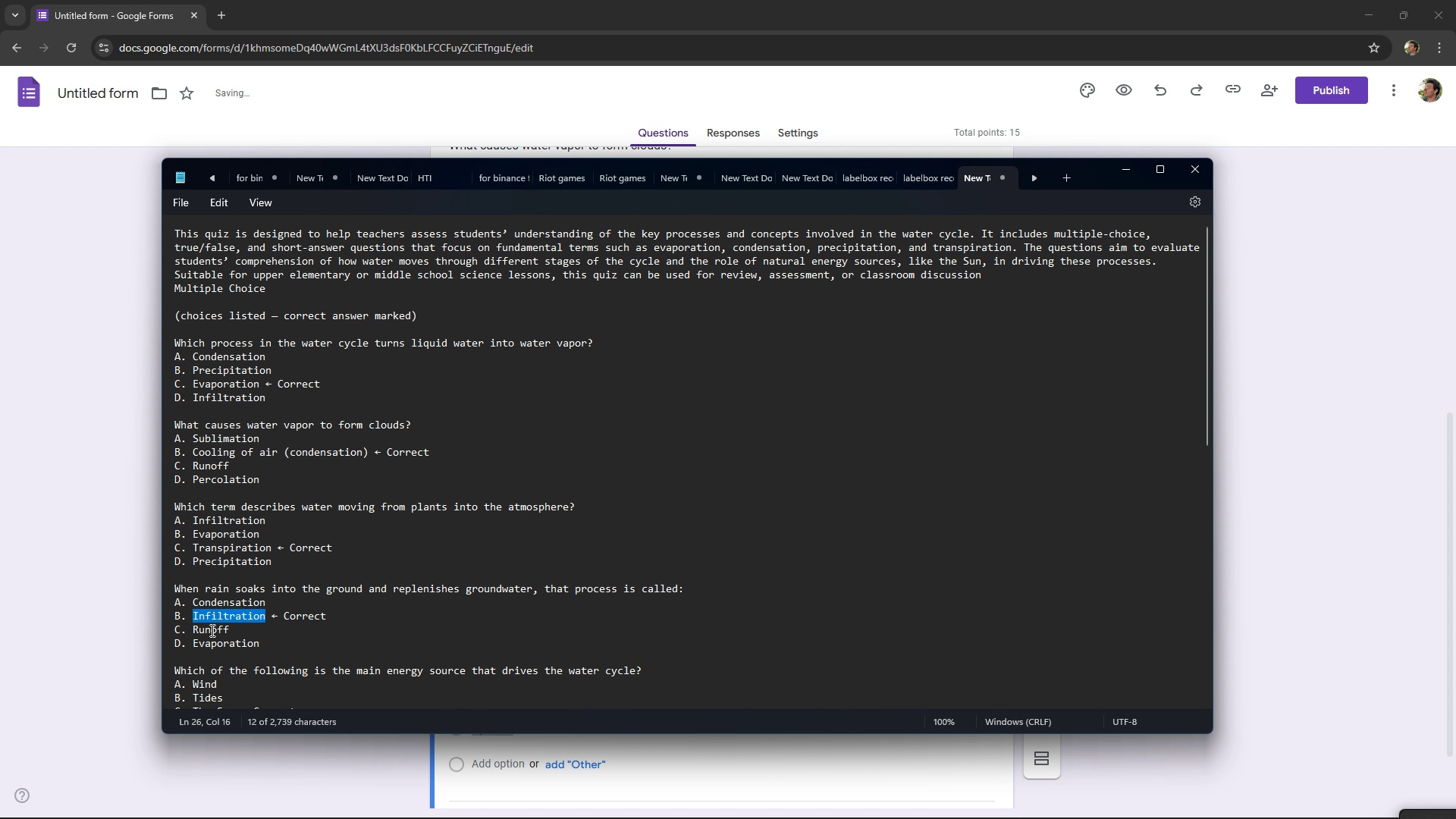 
left_click([211, 630])
 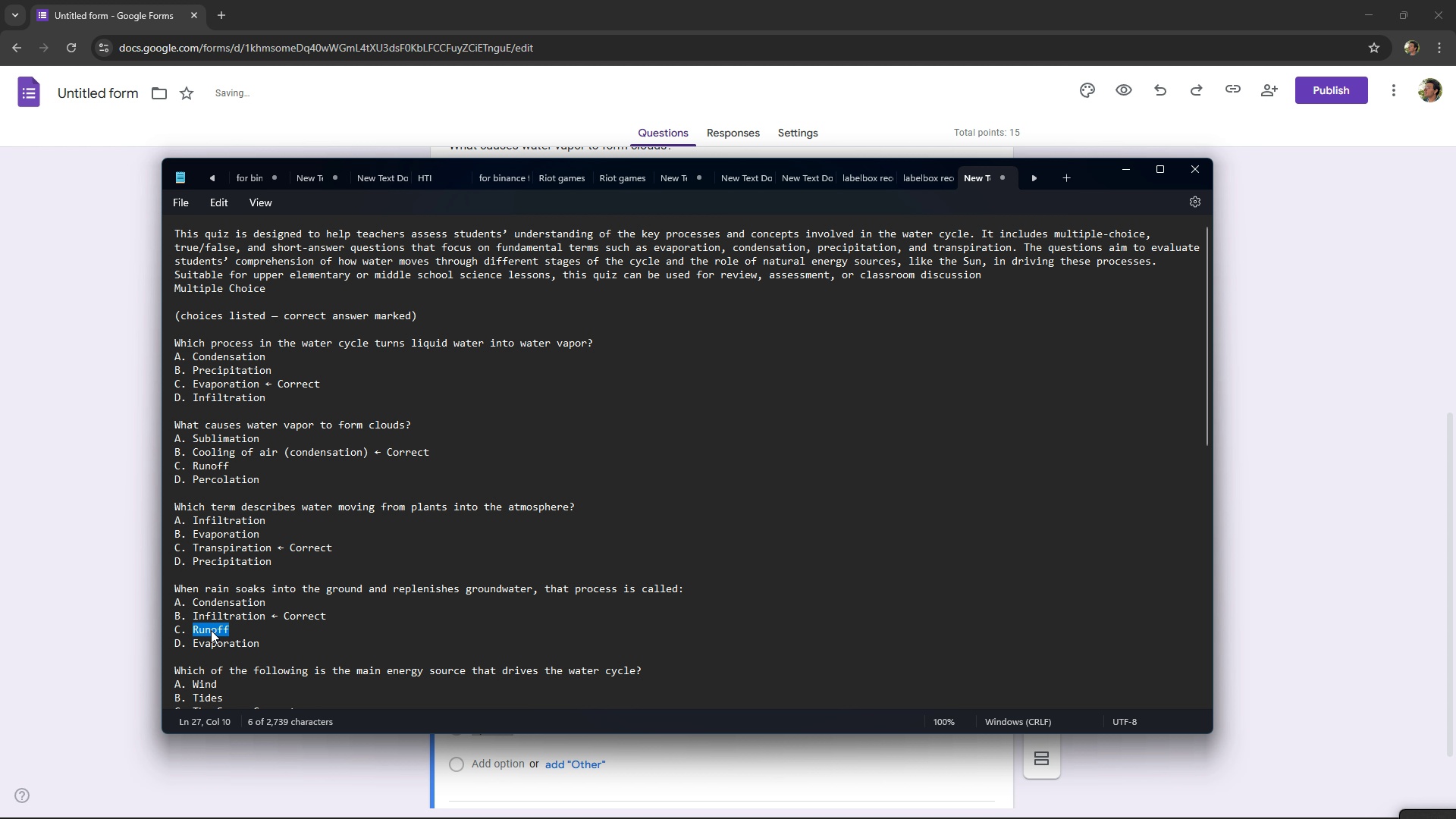 
key(Control+ControlLeft)
 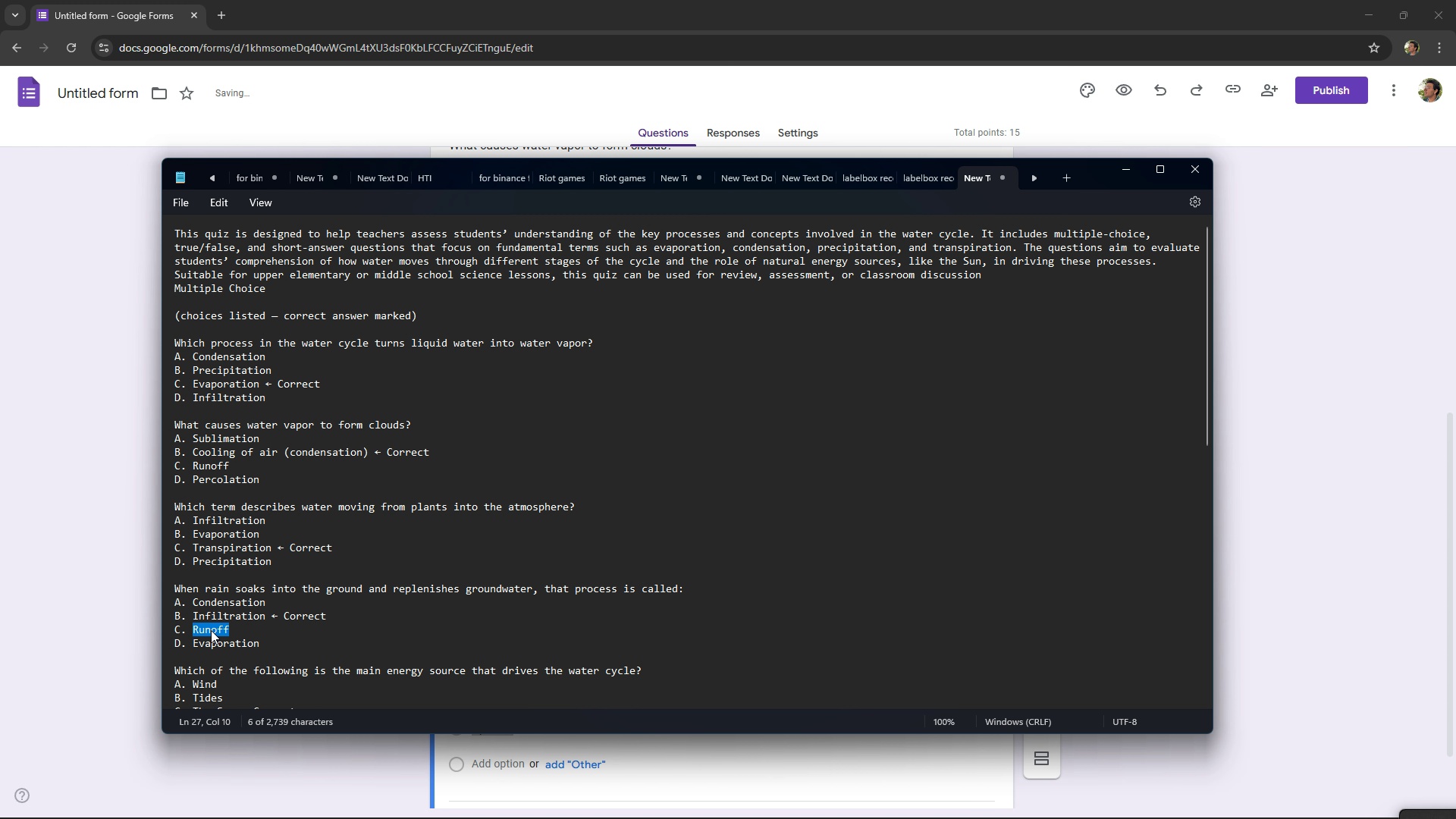 
double_click([211, 630])
 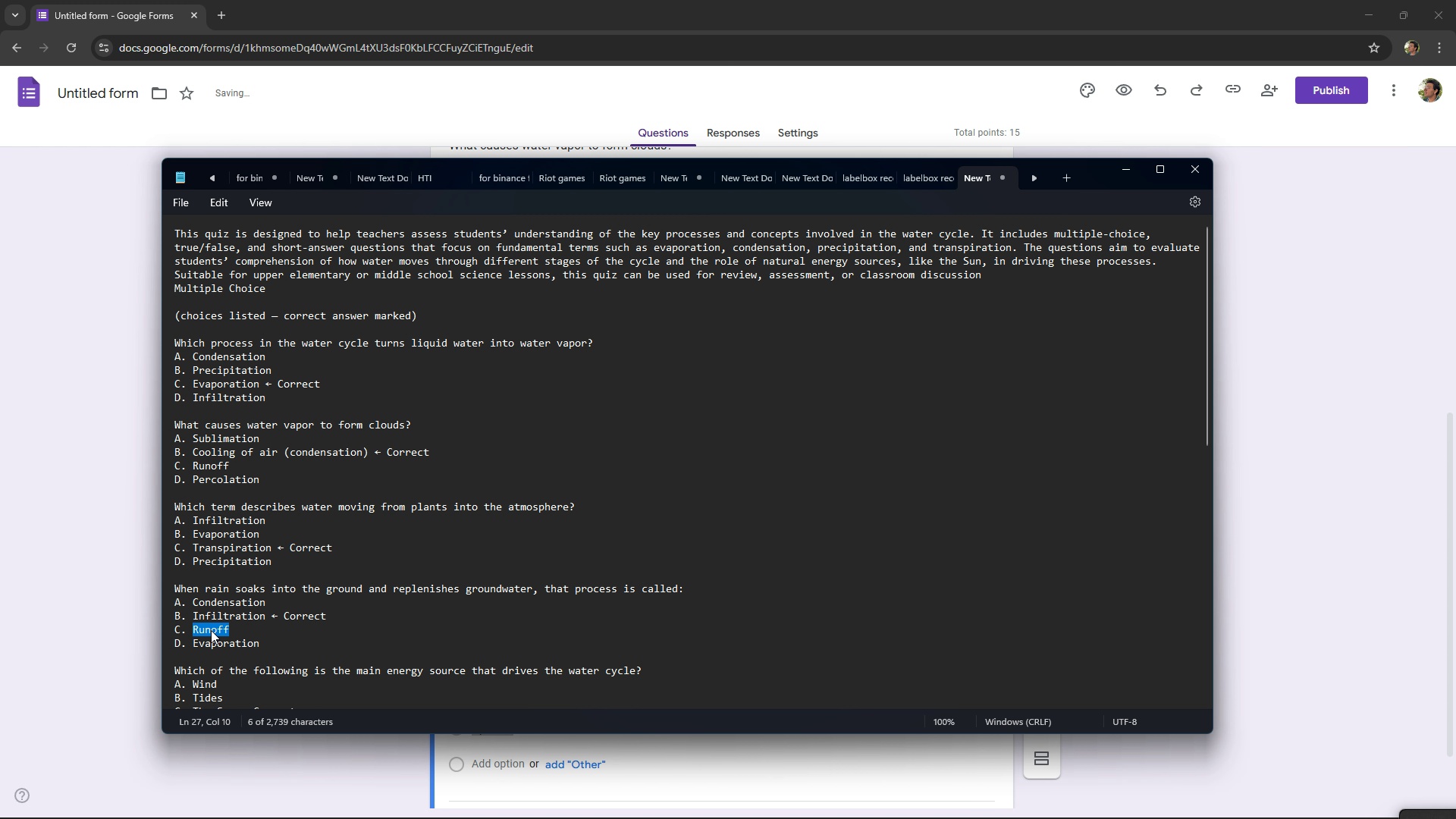 
key(Control+ControlLeft)
 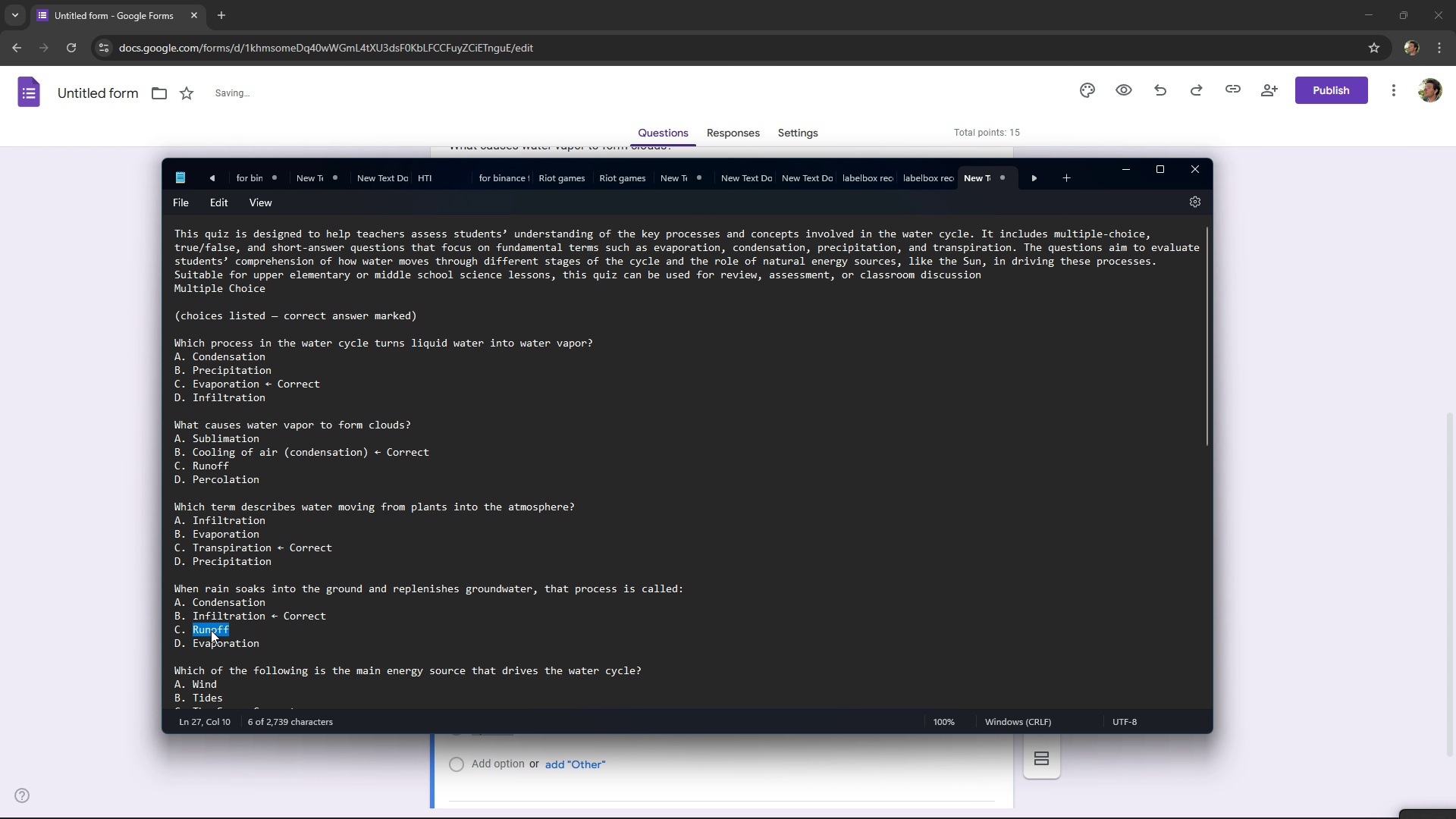 
key(Control+C)
 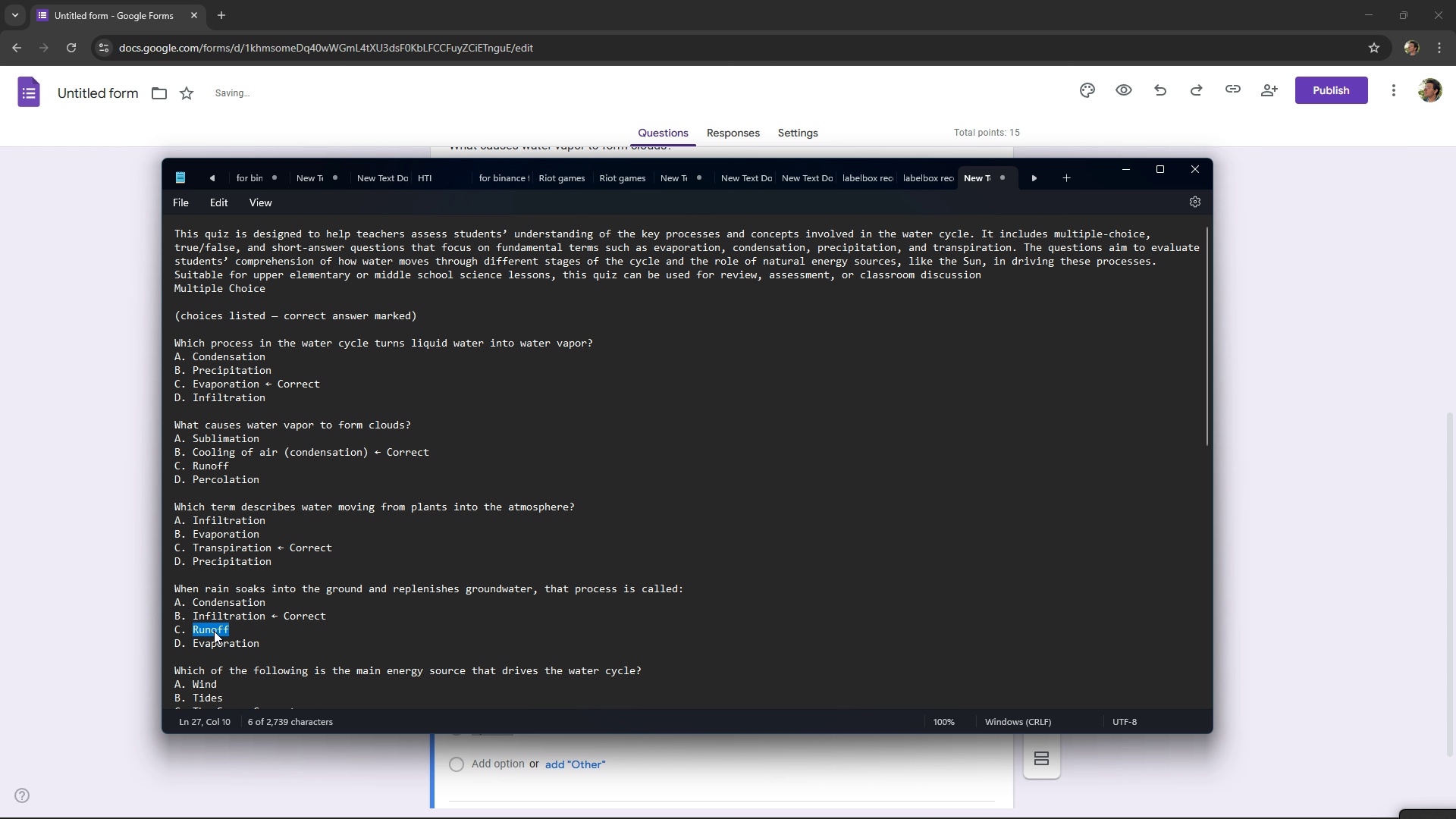 
key(Alt+AltLeft)
 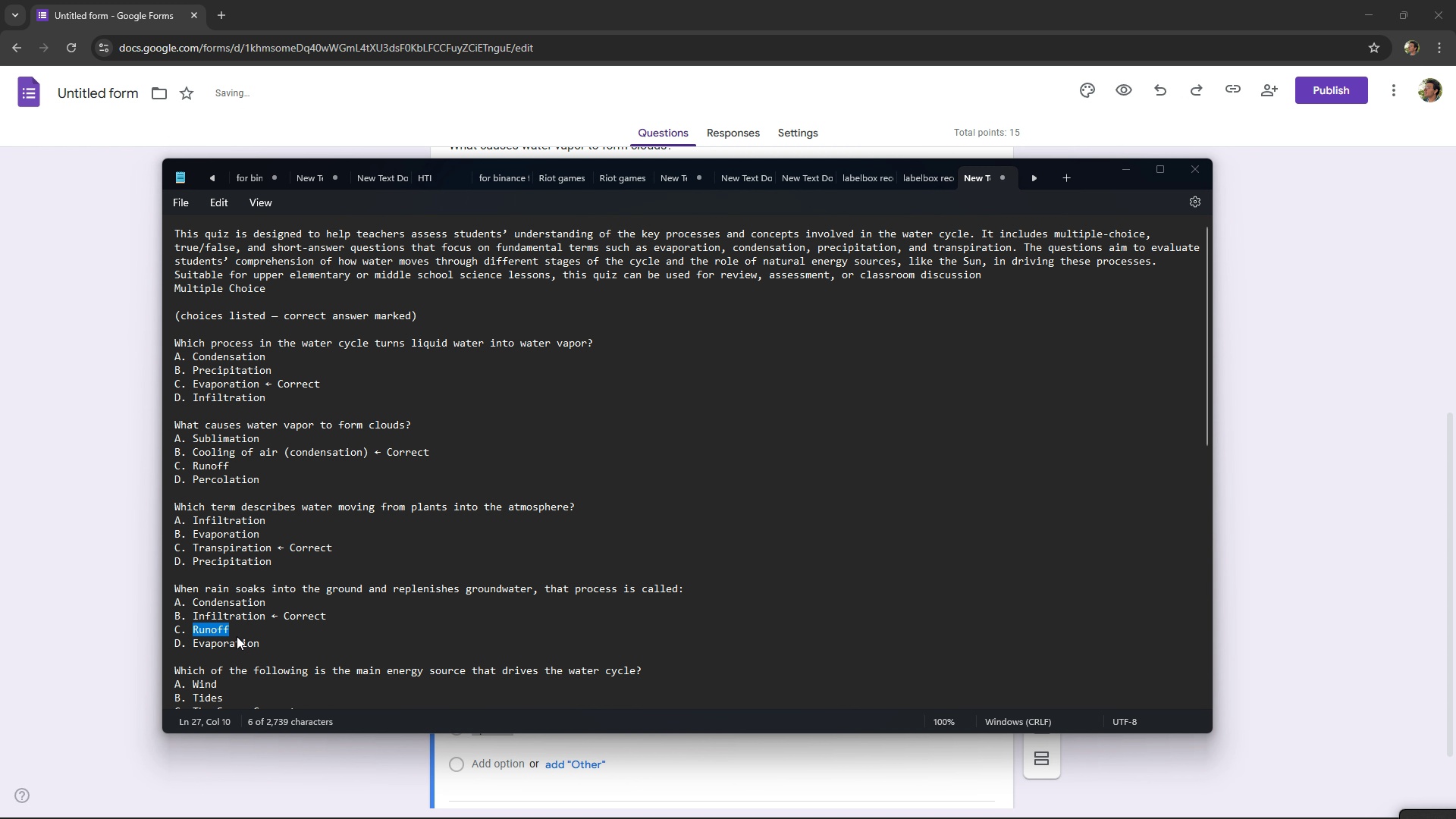 
key(Alt+Tab)
 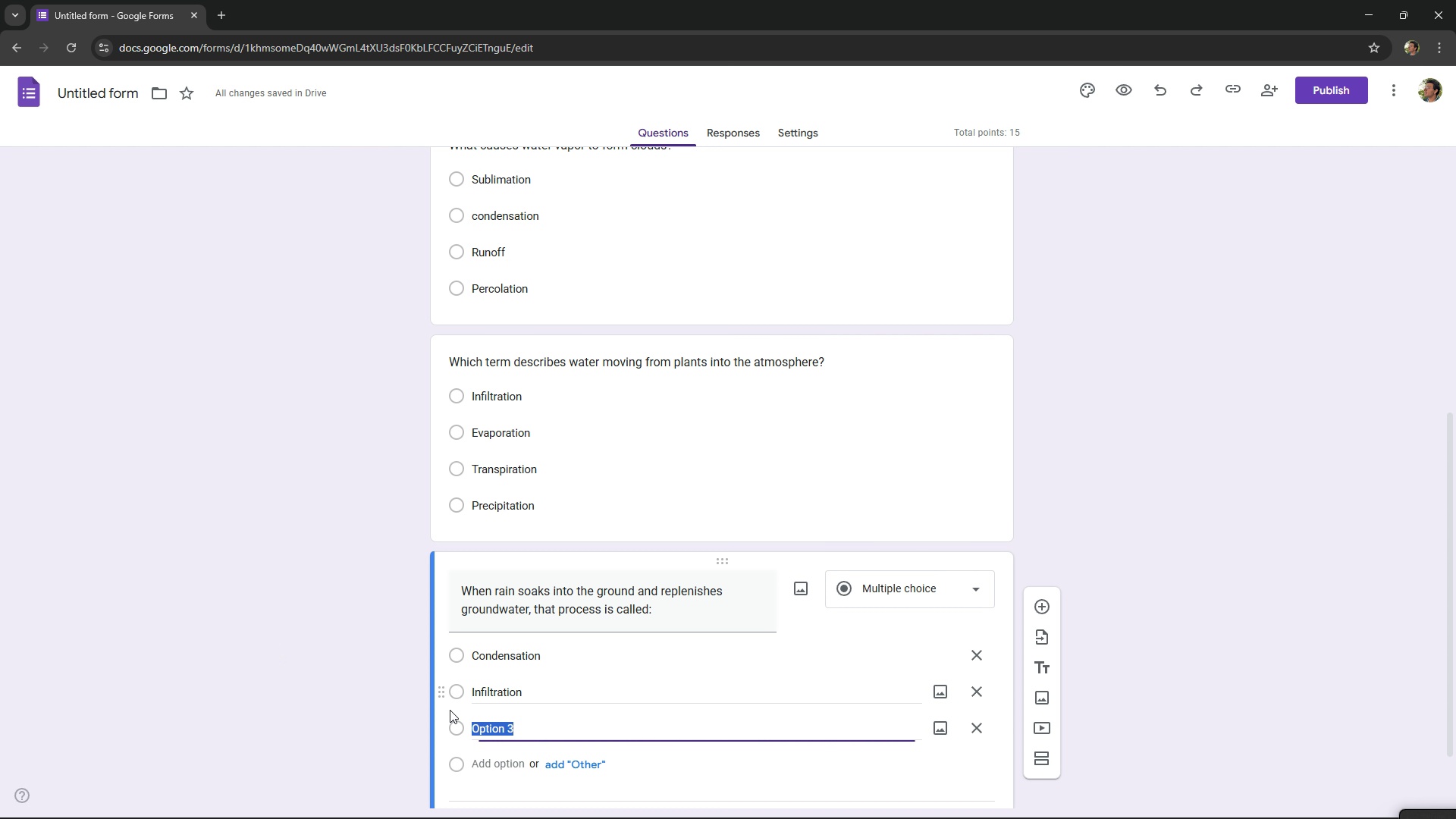 
key(Control+ControlLeft)
 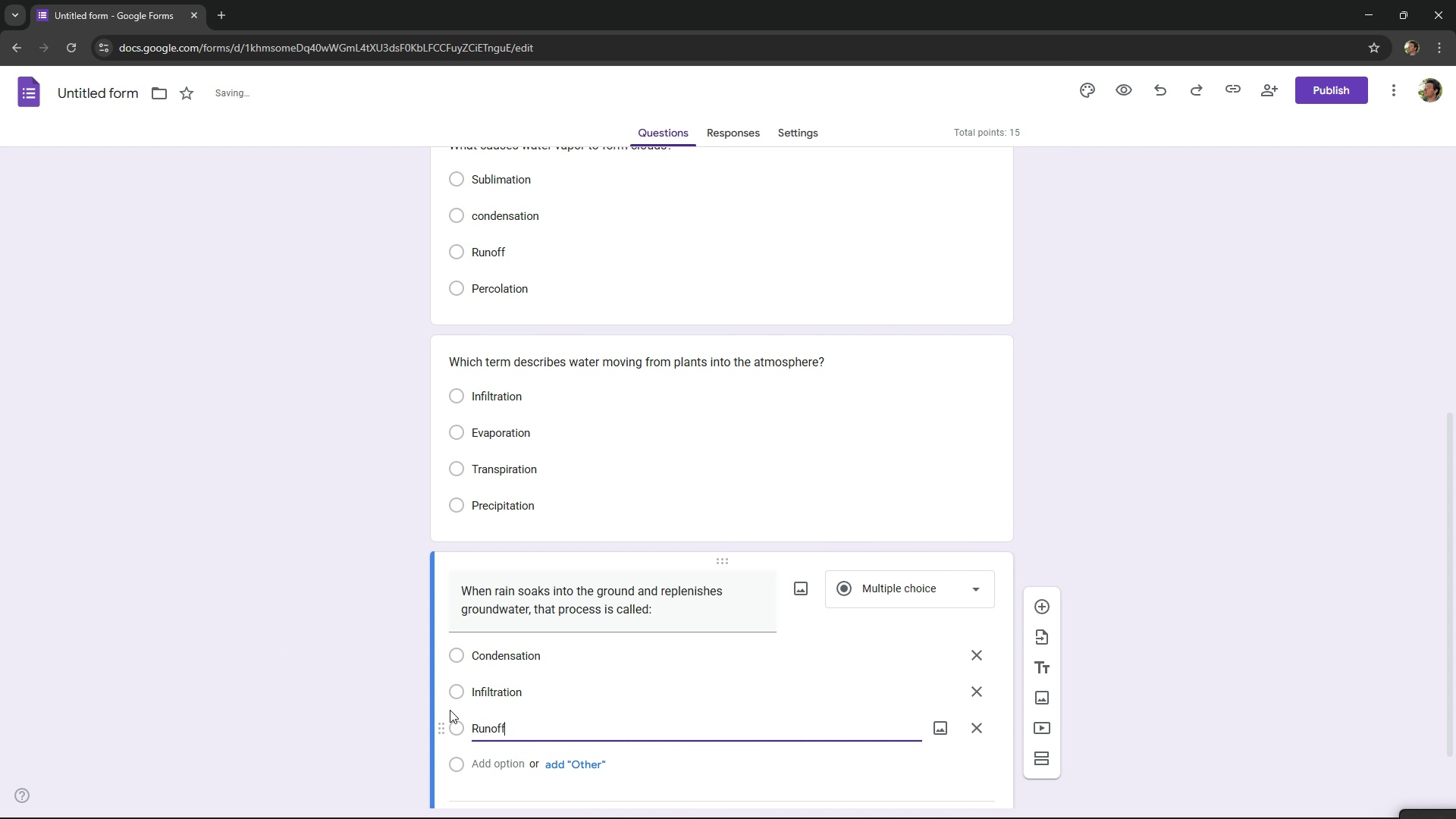 
key(Control+V)
 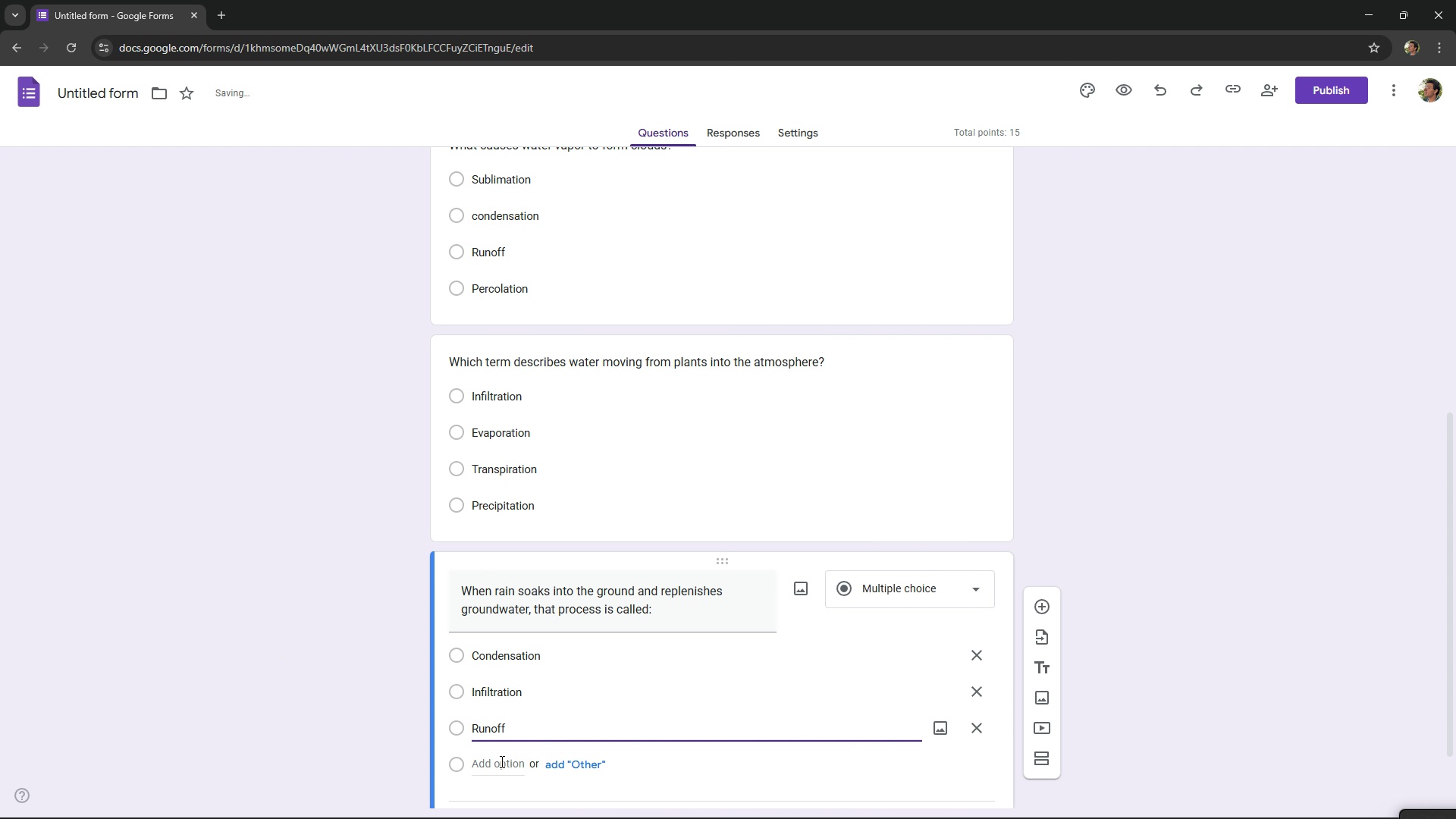 
left_click([500, 761])
 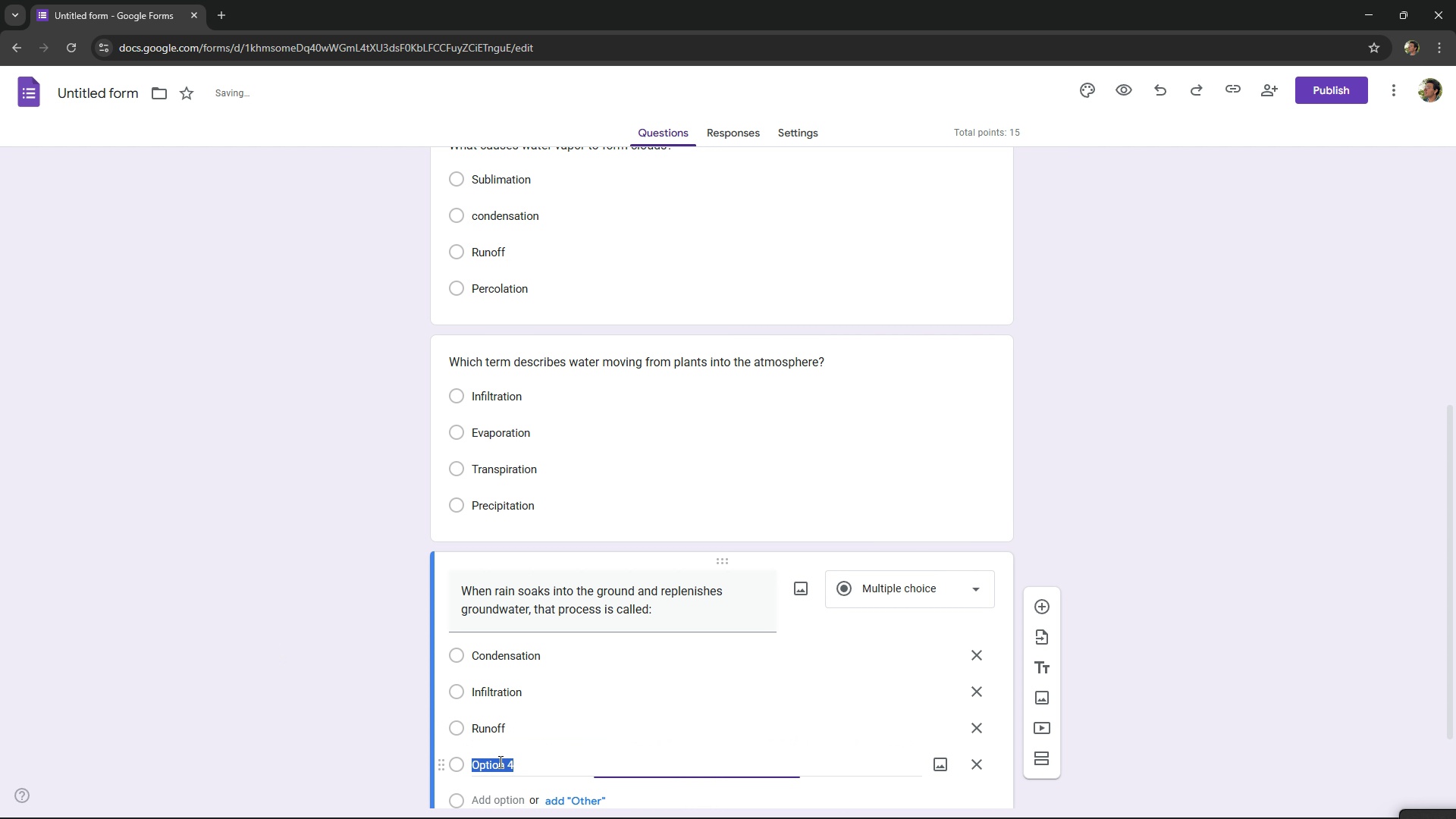 
key(Alt+AltLeft)
 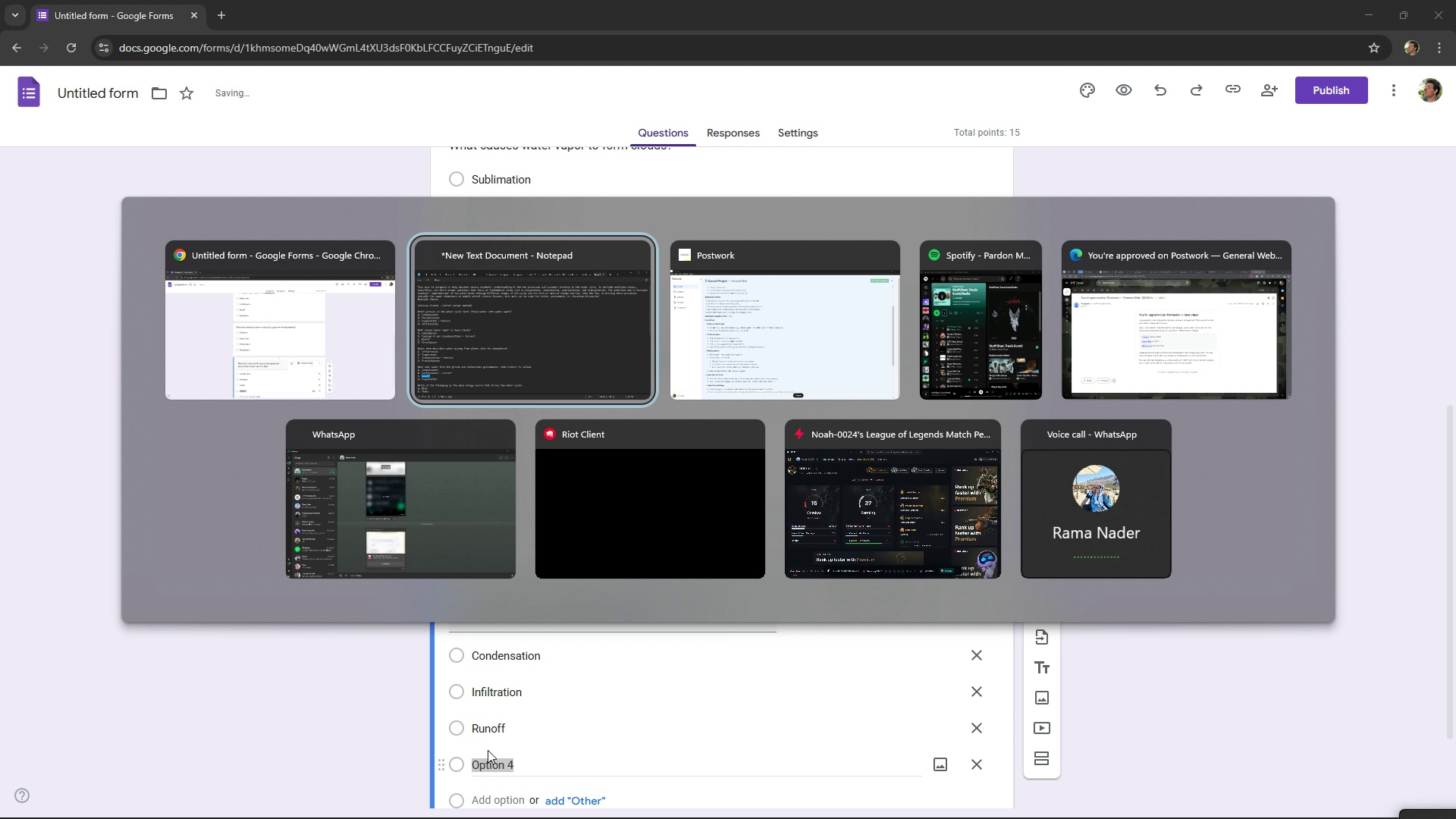 
key(Alt+Tab)
 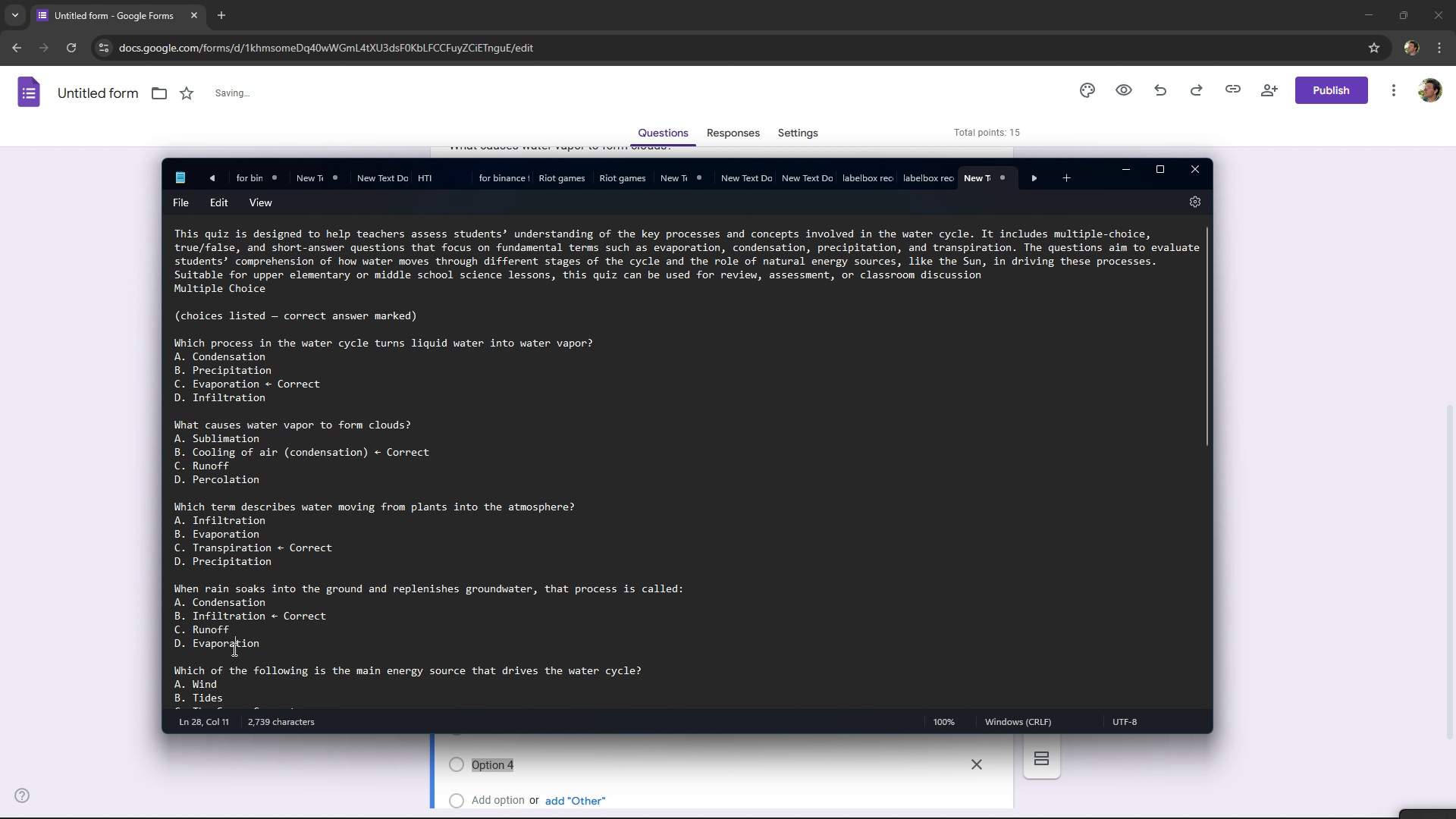 
double_click([233, 649])
 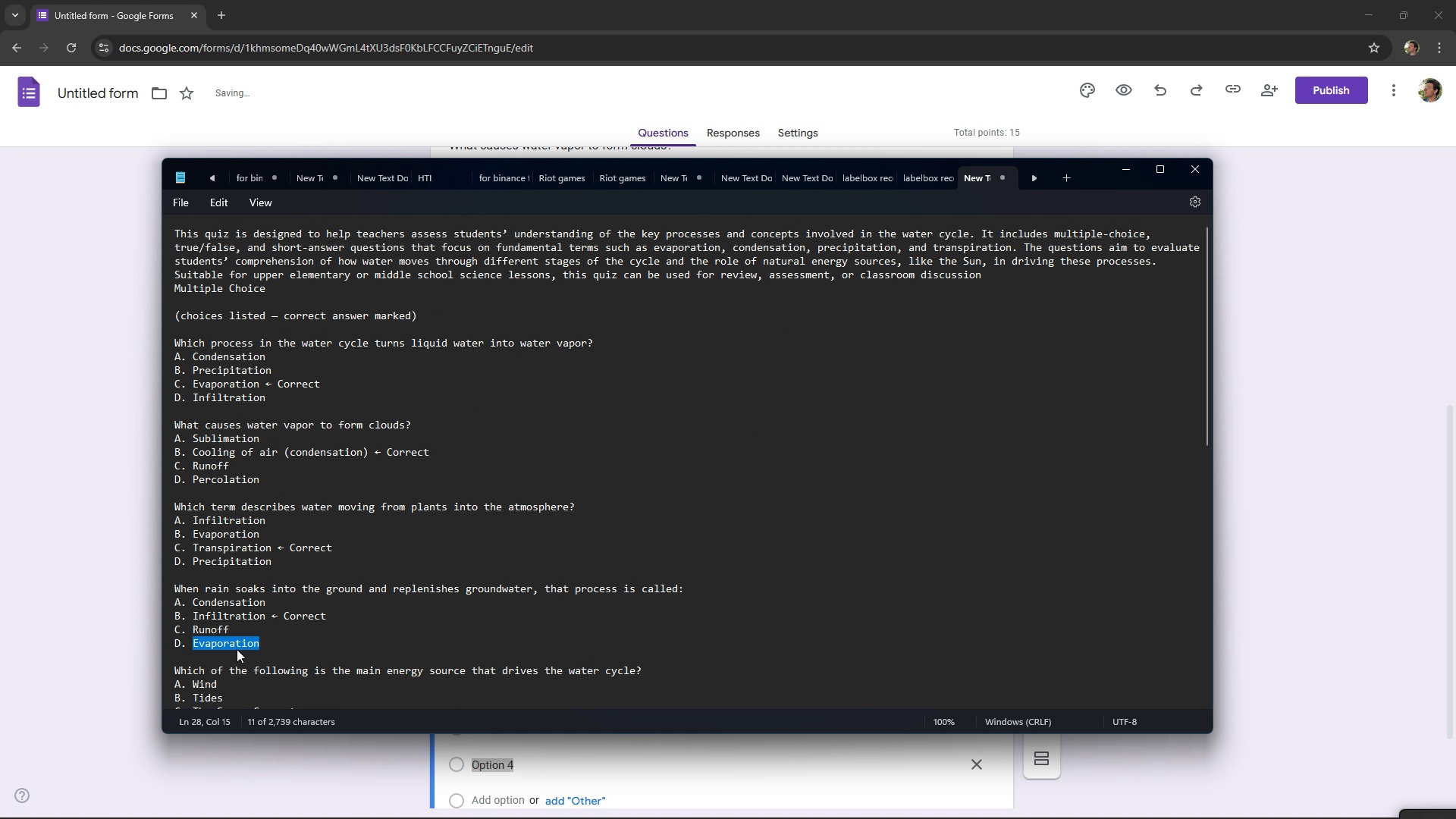 
key(Control+ControlLeft)
 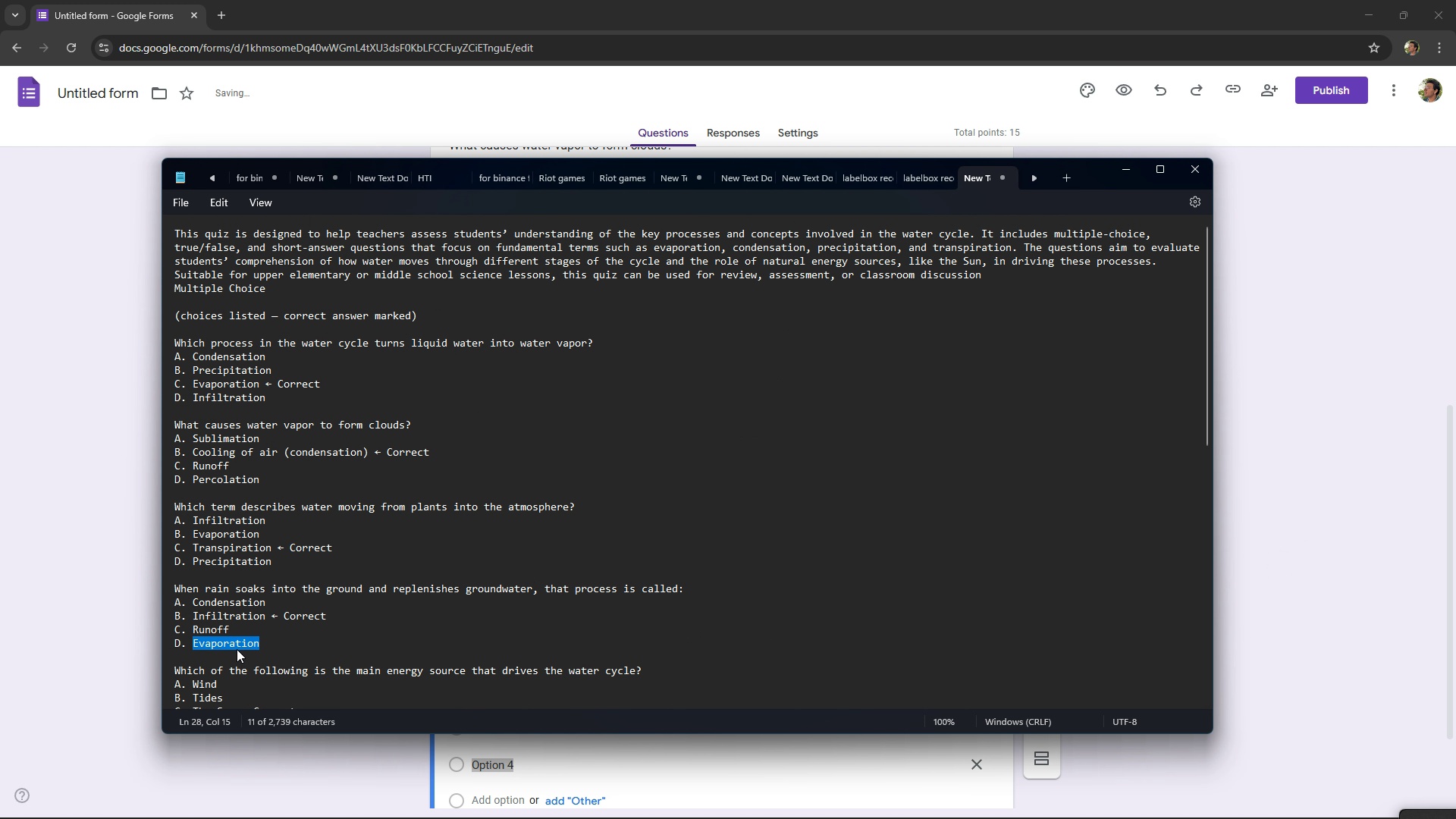 
key(Control+C)
 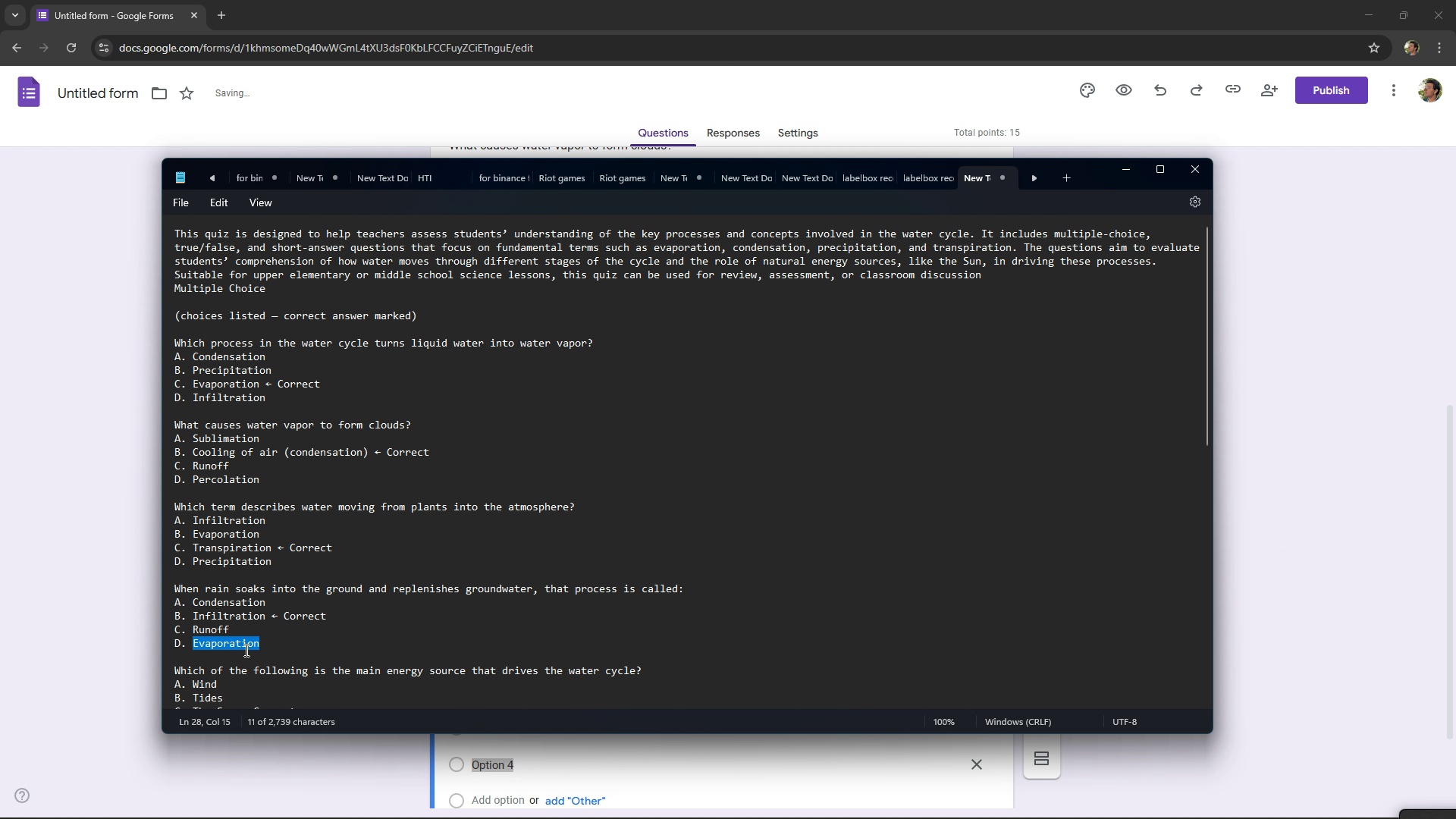 
key(Alt+AltLeft)
 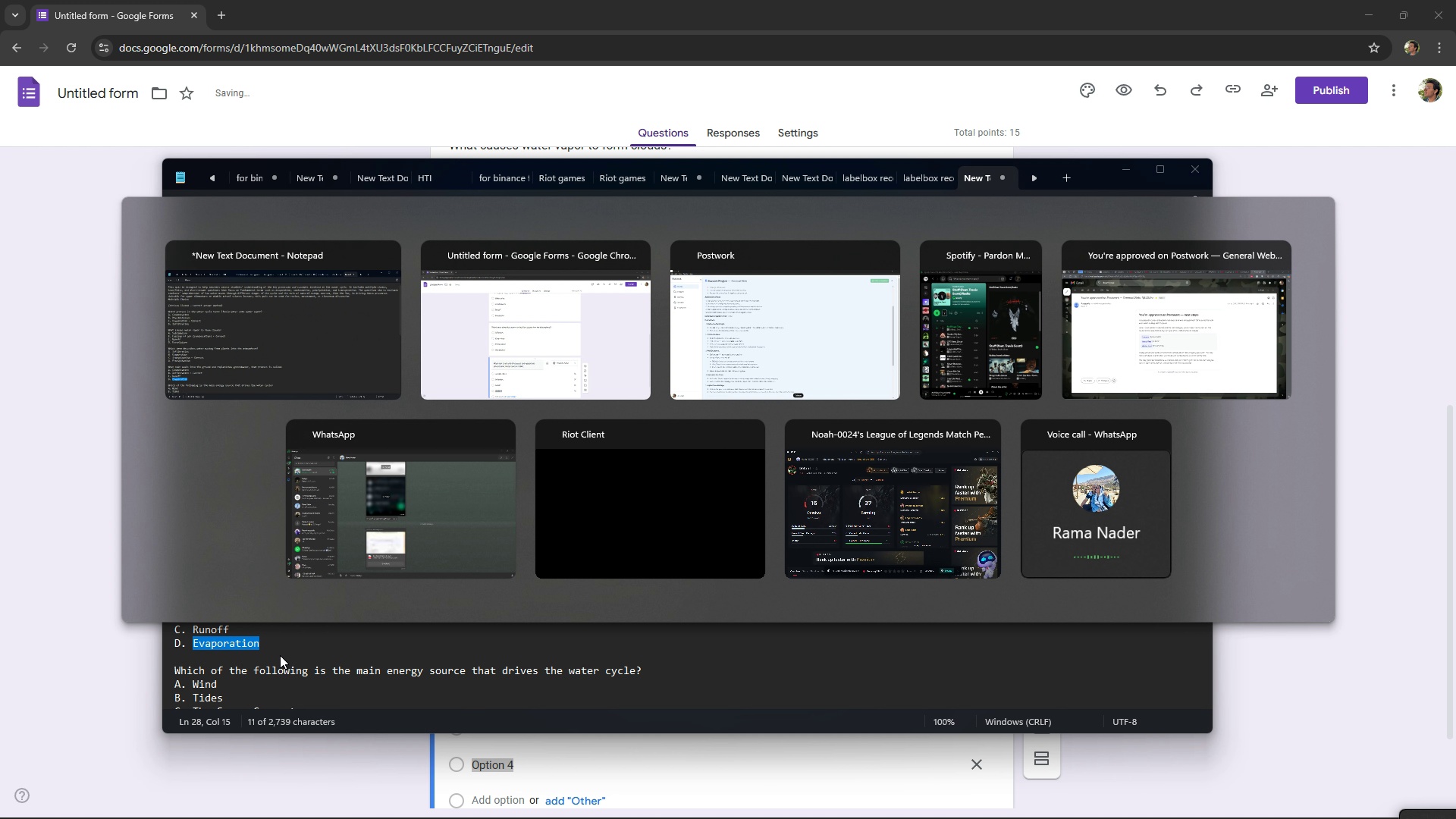 
key(Alt+Tab)
 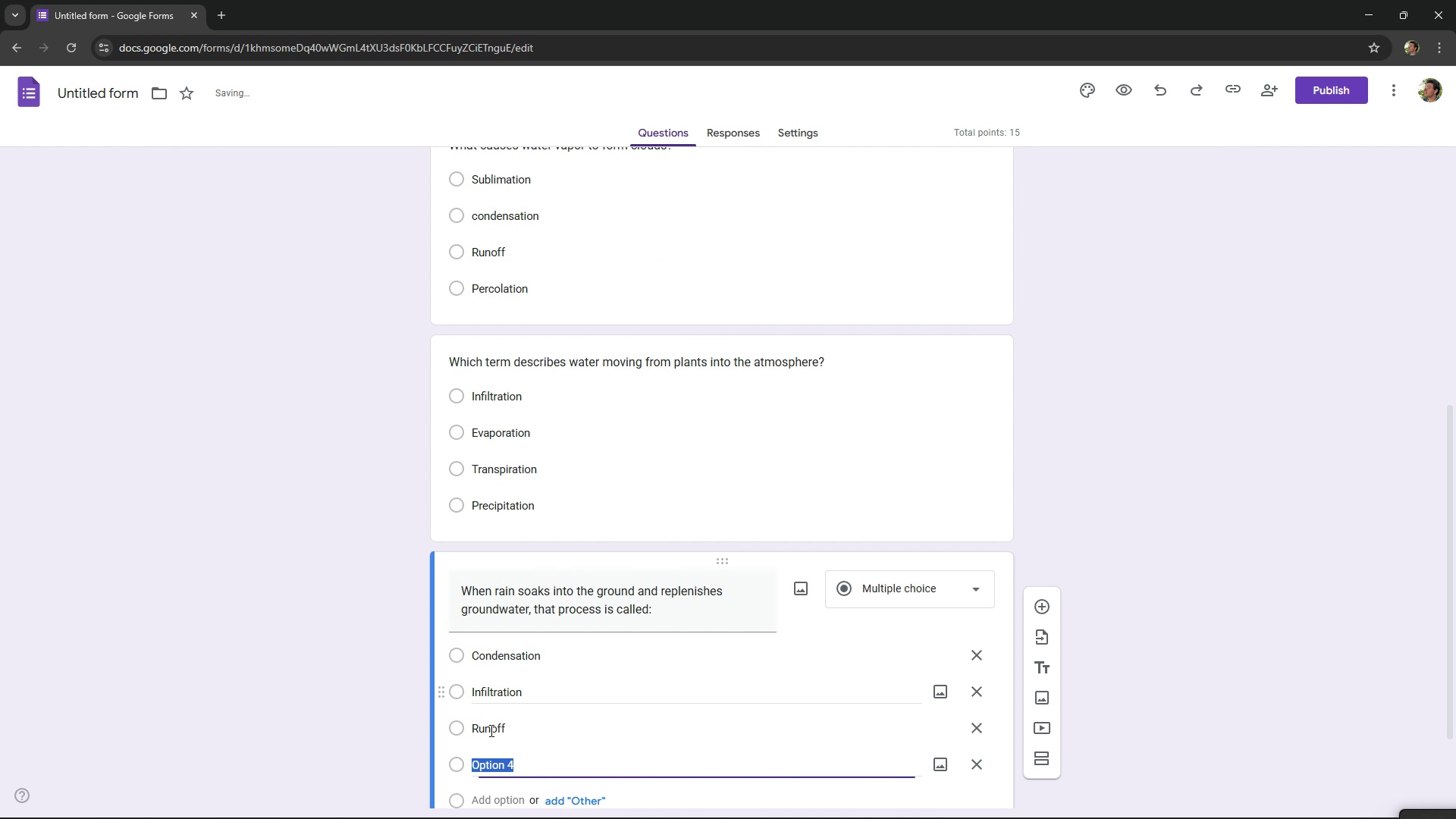 
key(Control+ControlLeft)
 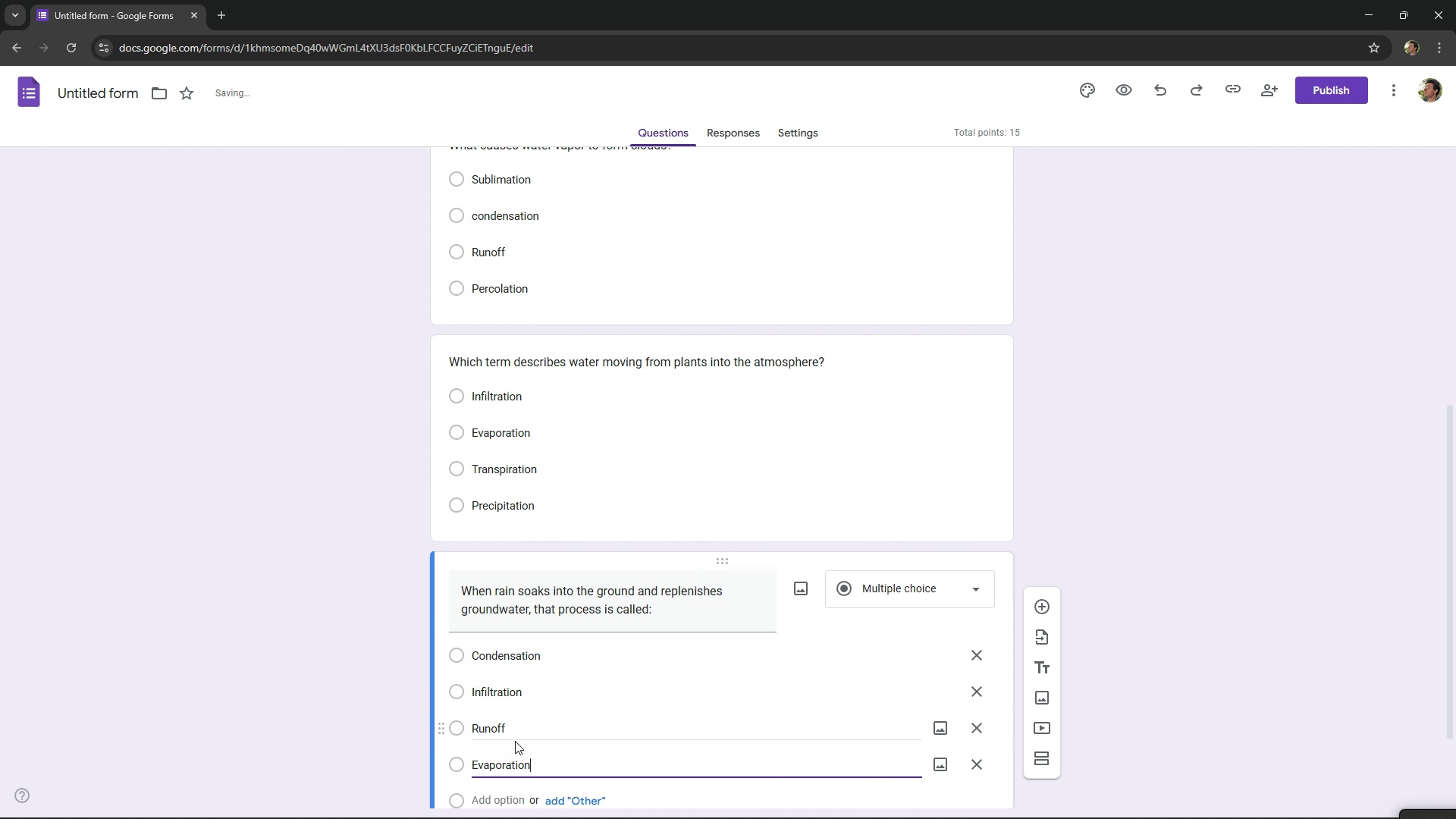 
key(Control+V)
 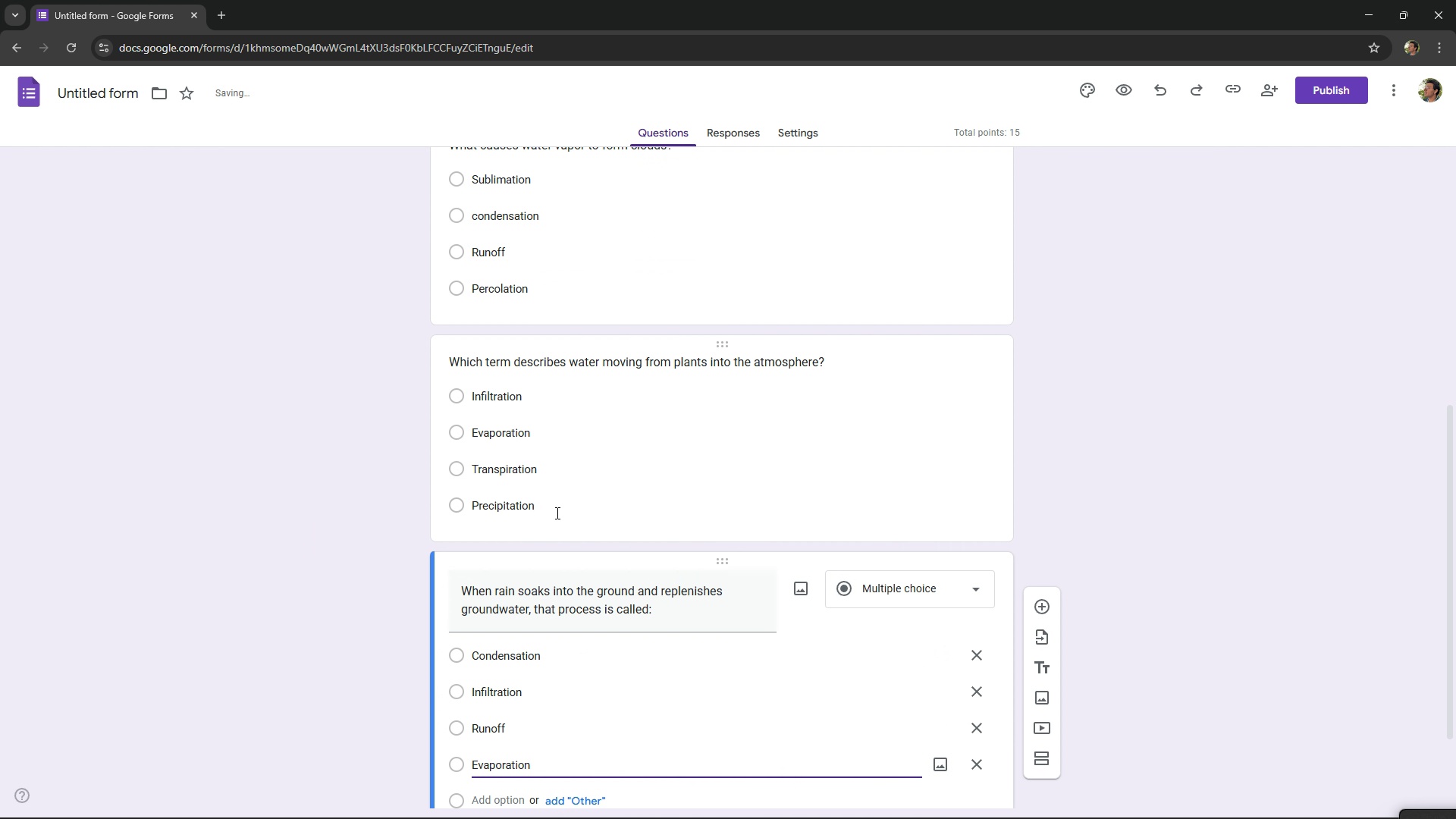 
scroll: coordinate [575, 513], scroll_direction: down, amount: 2.0
 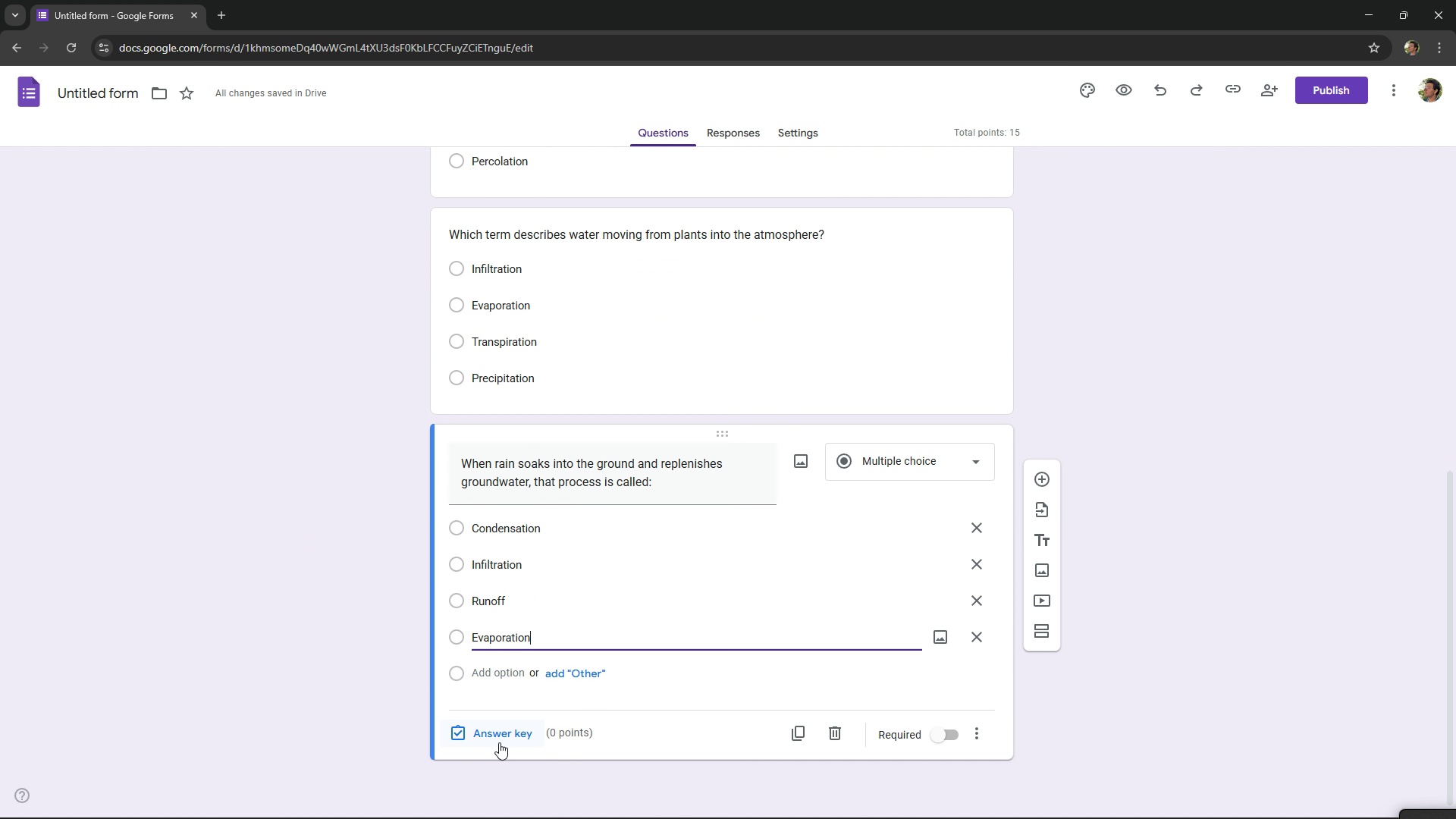 
left_click([494, 741])
 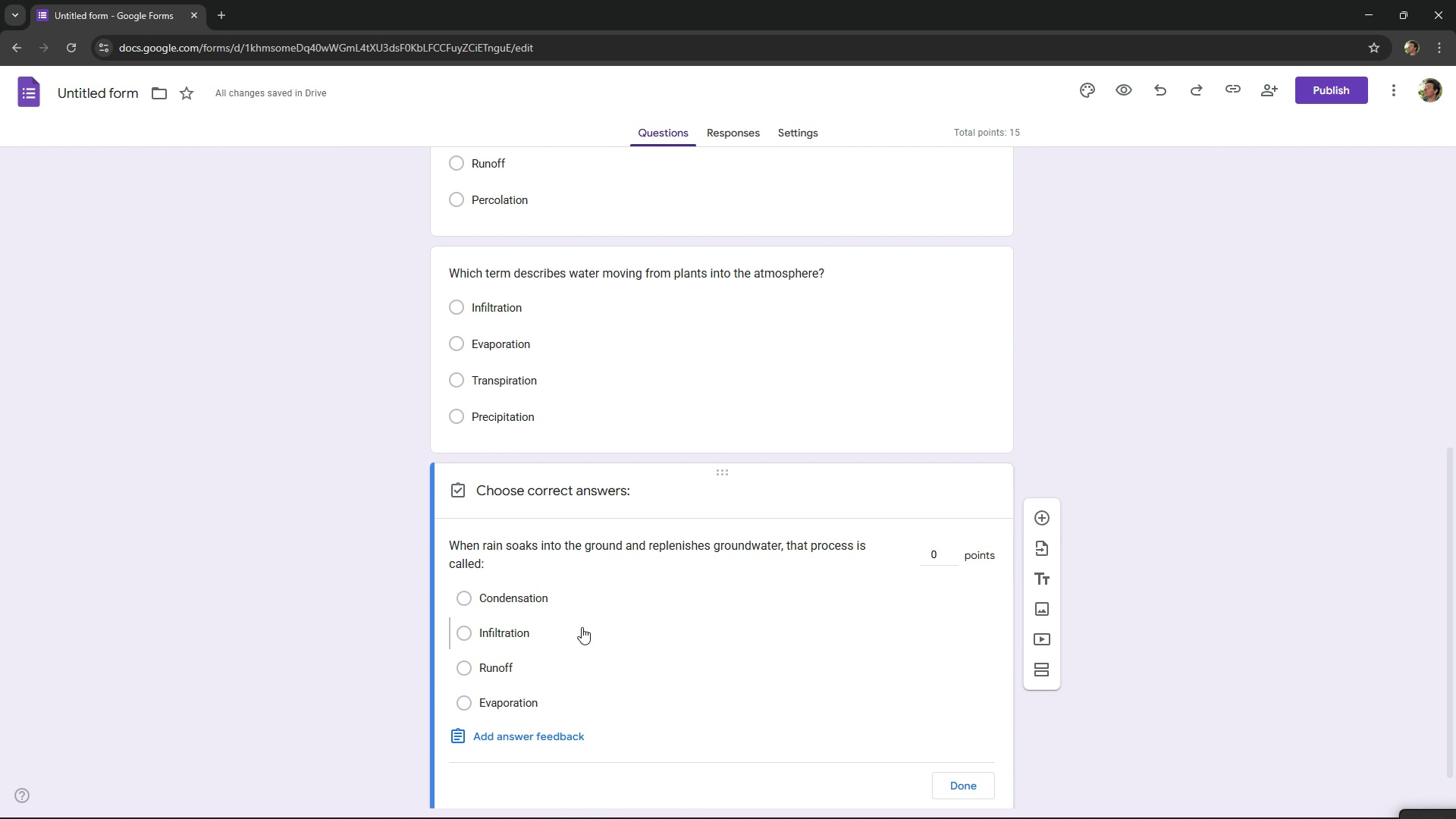 
left_click([582, 627])
 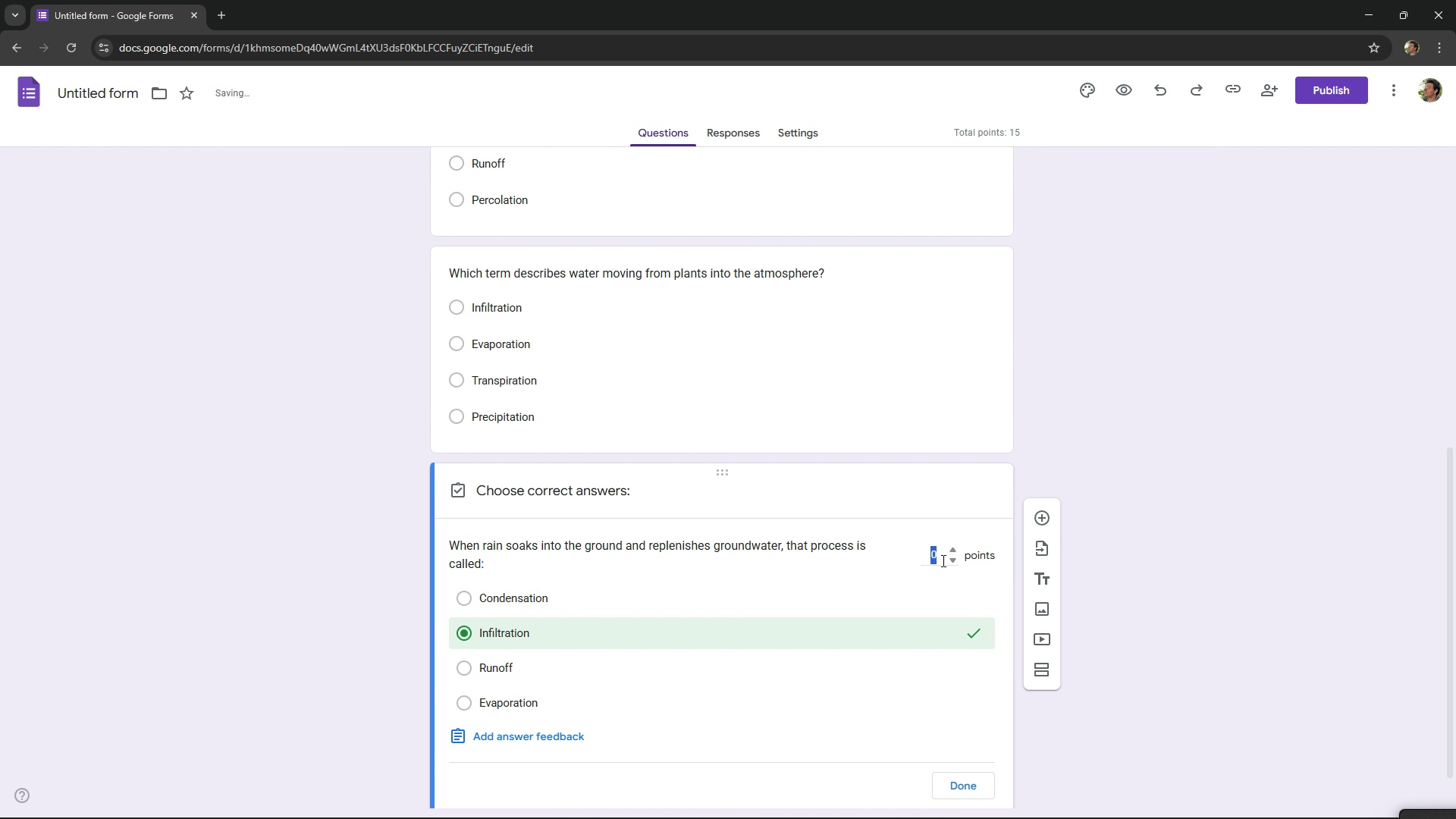 
double_click([942, 560])
 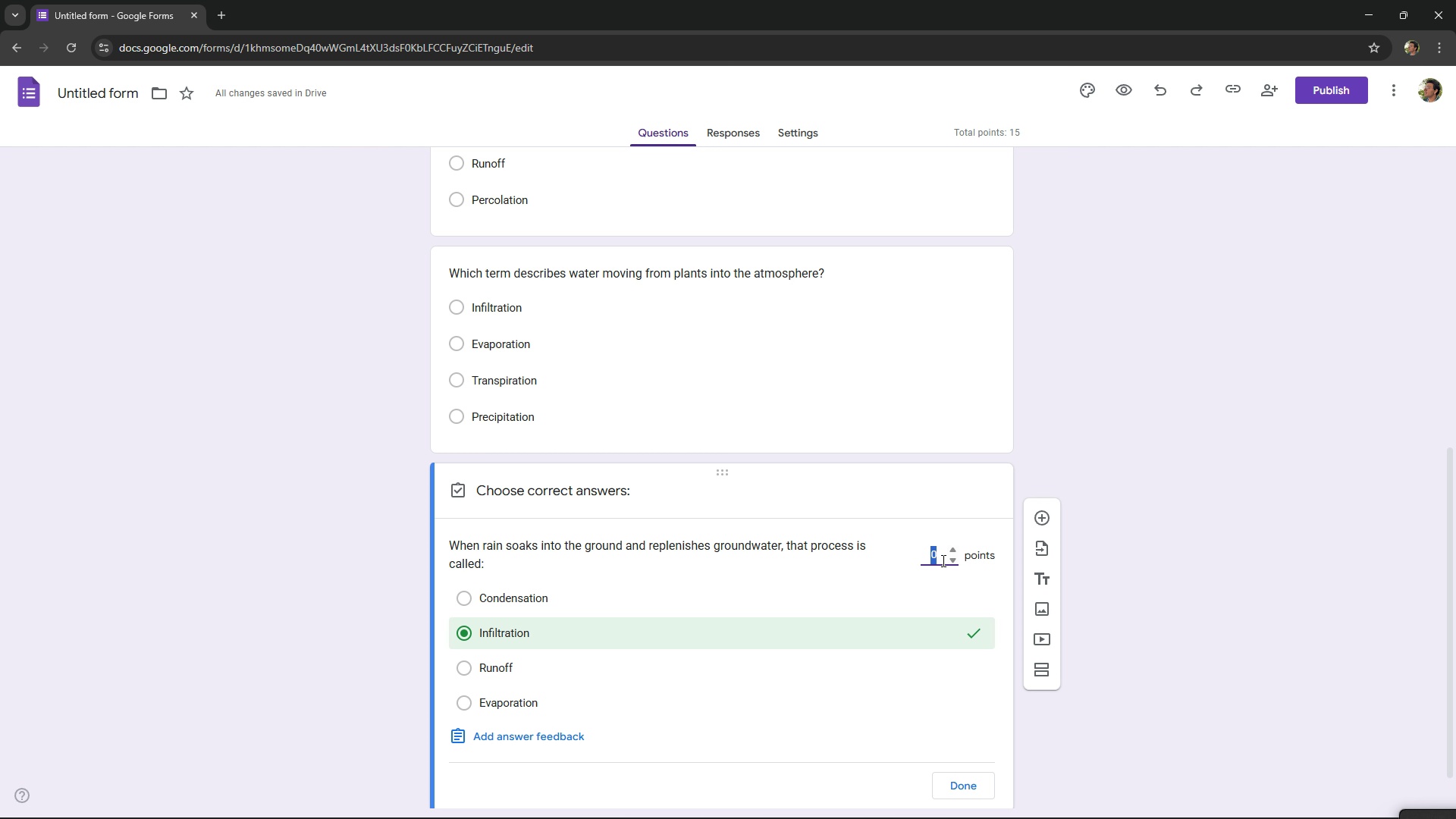 
key(Numpad5)
 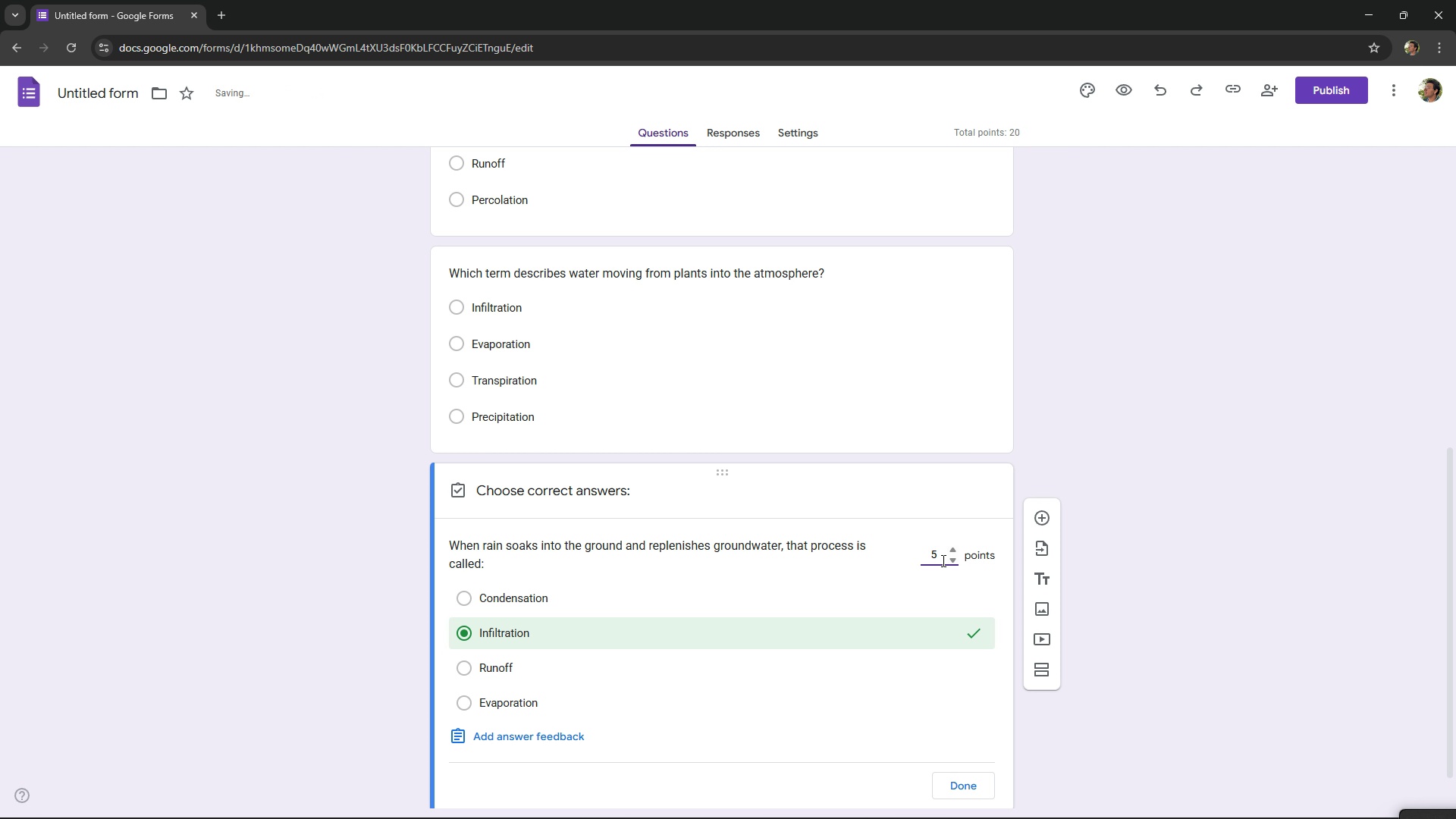 
key(NumpadEnter)
 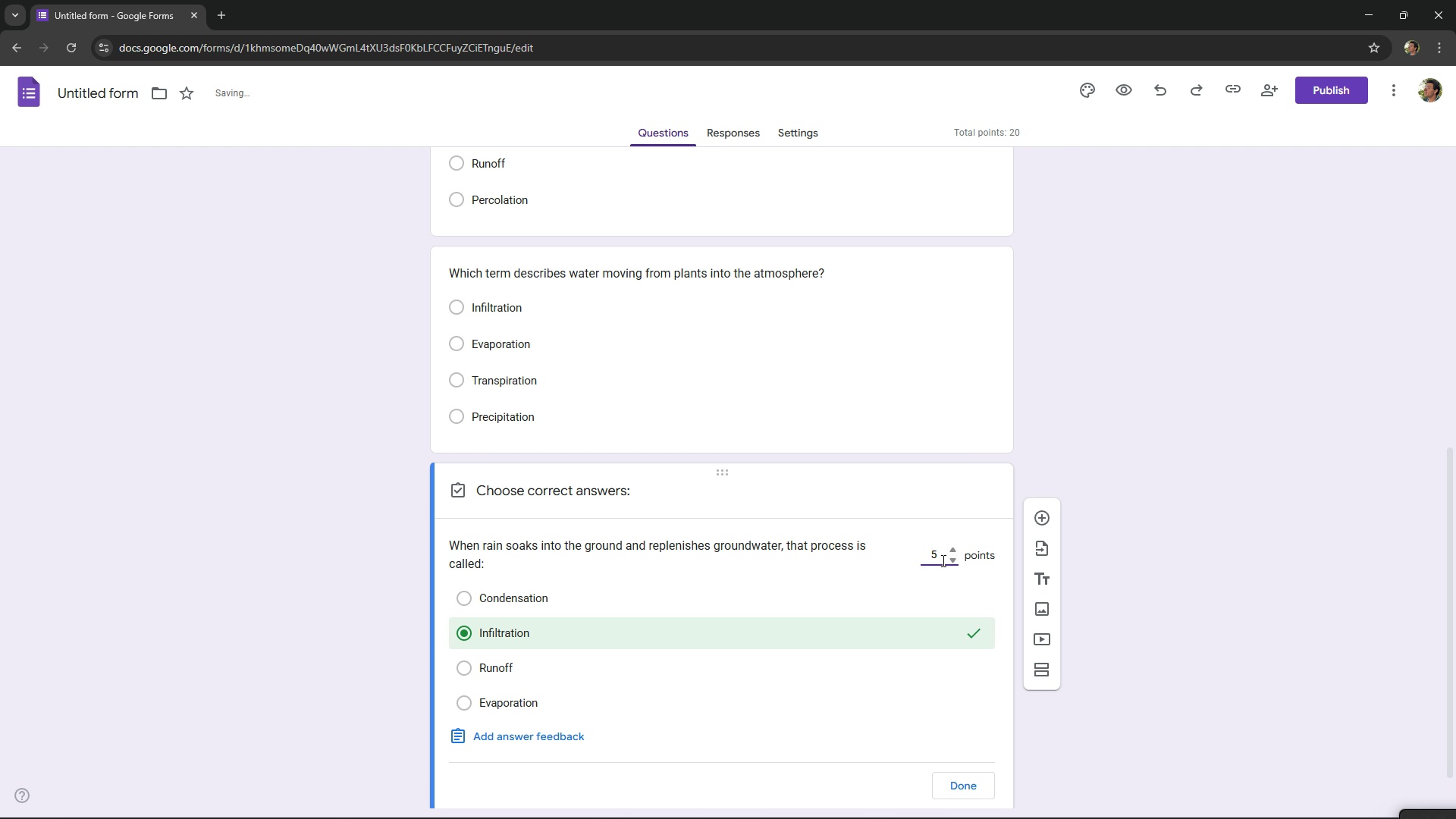 
key(Alt+AltLeft)
 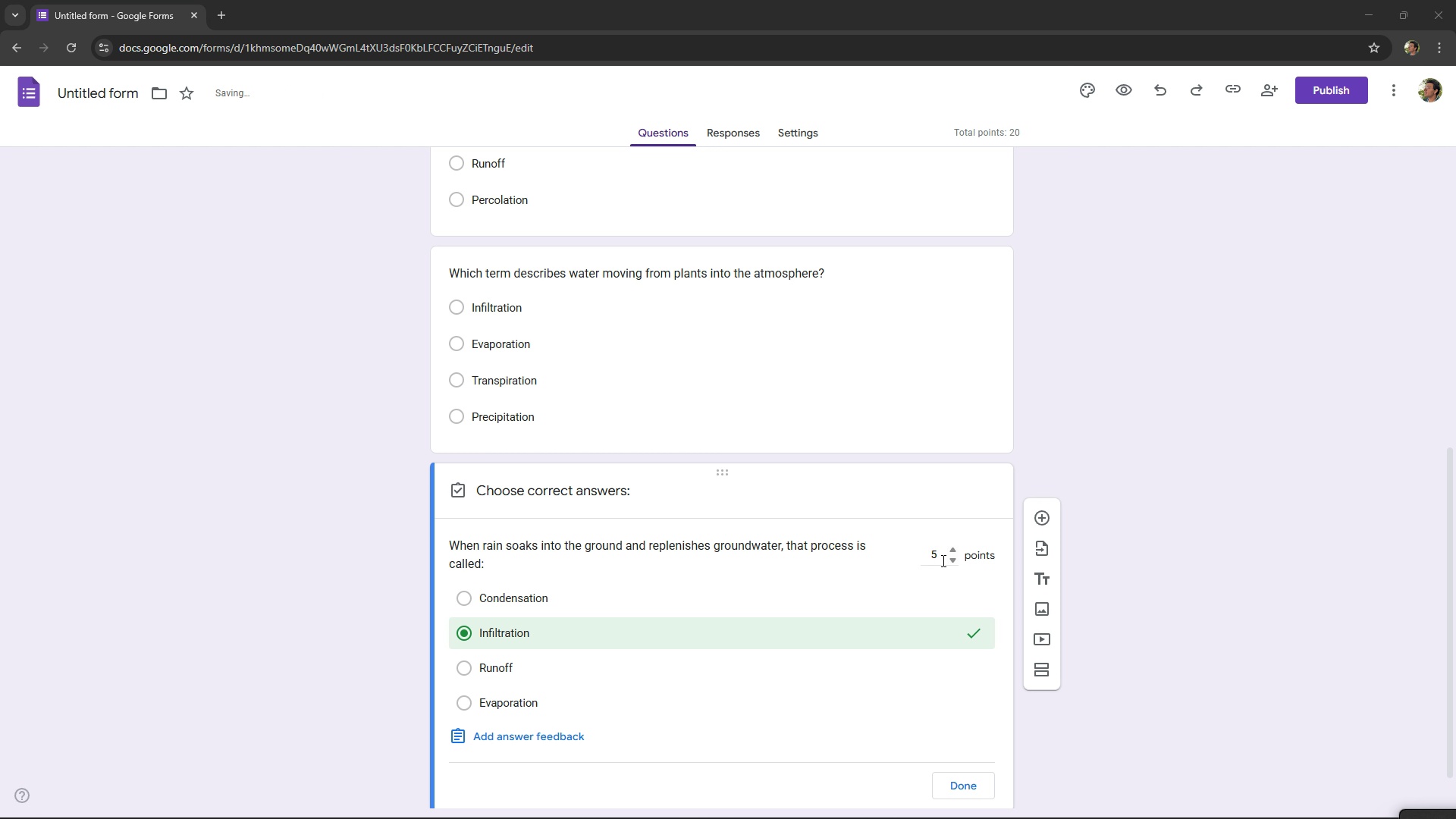 
key(Alt+Tab)
 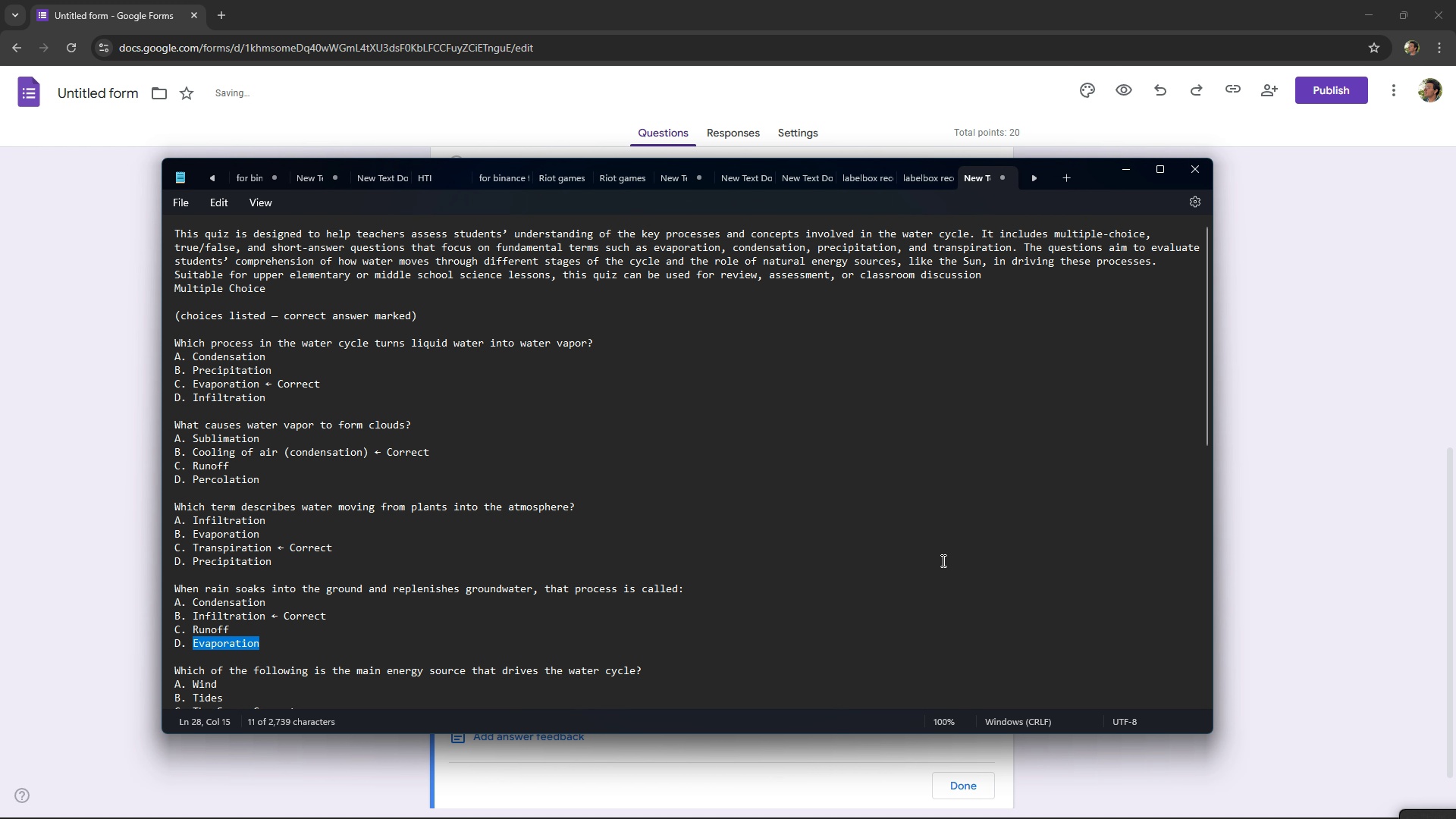 
key(Alt+AltLeft)
 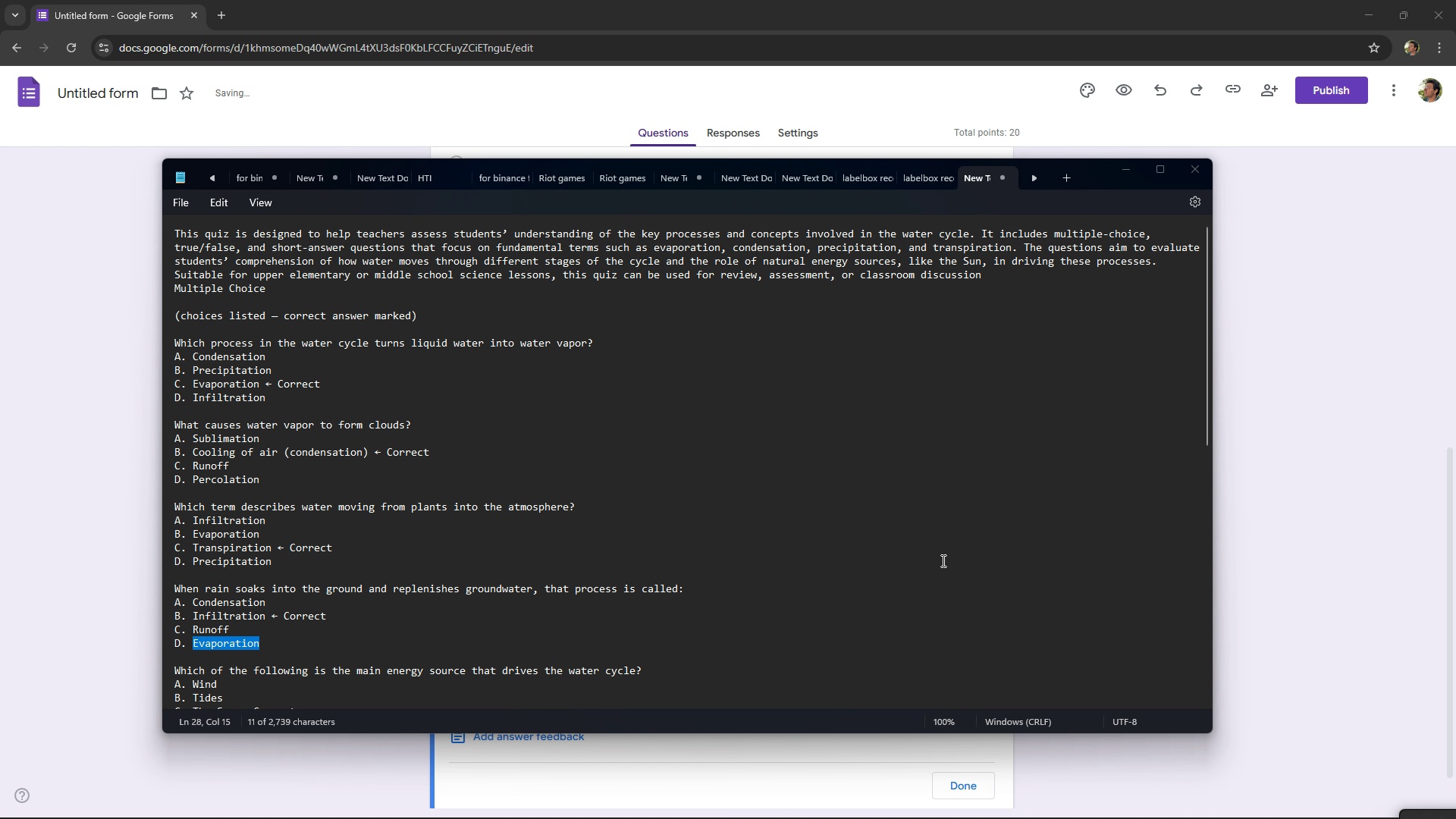 
key(Alt+Tab)
 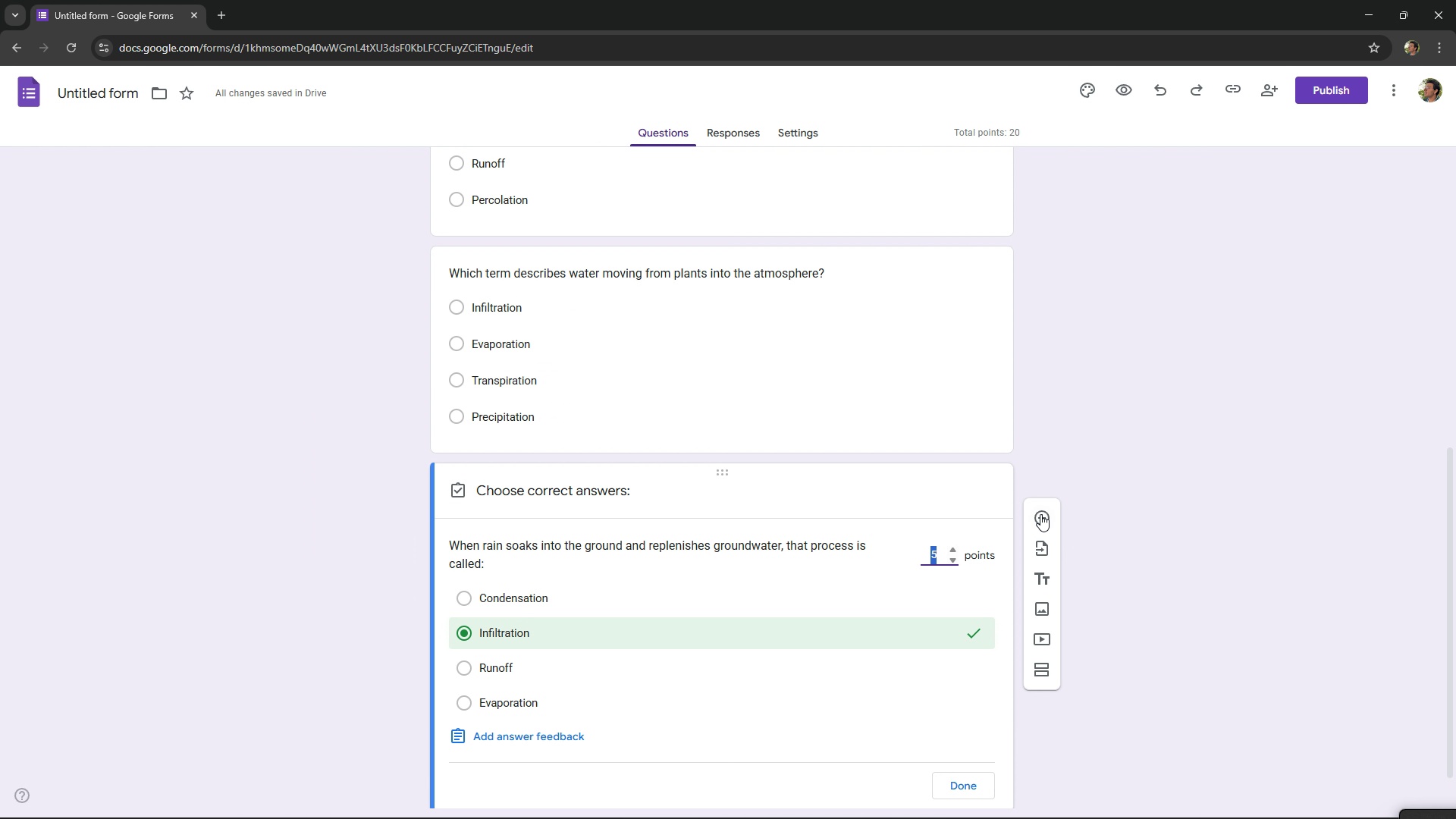 
left_click([1044, 511])
 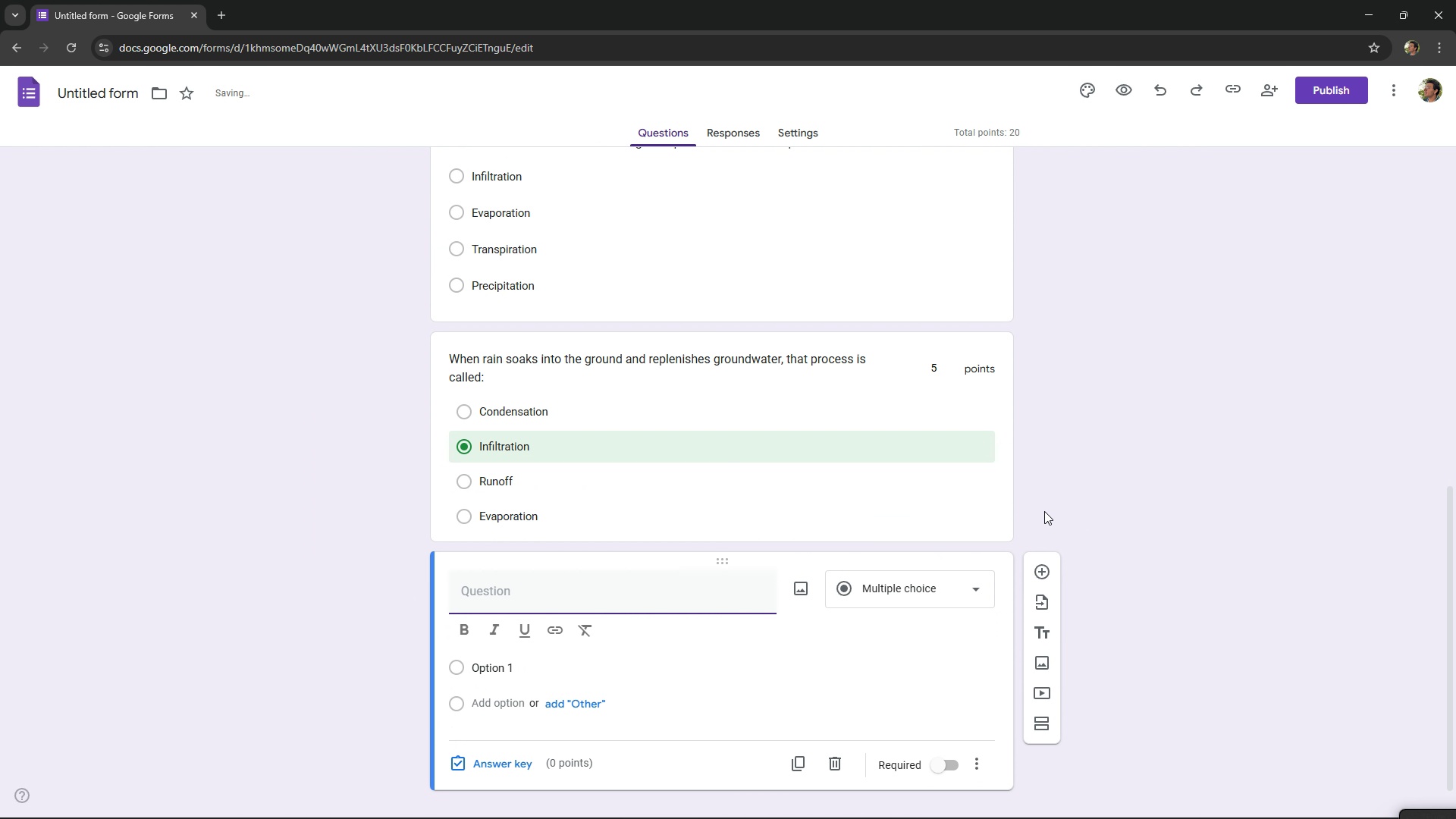 
key(Alt+AltLeft)
 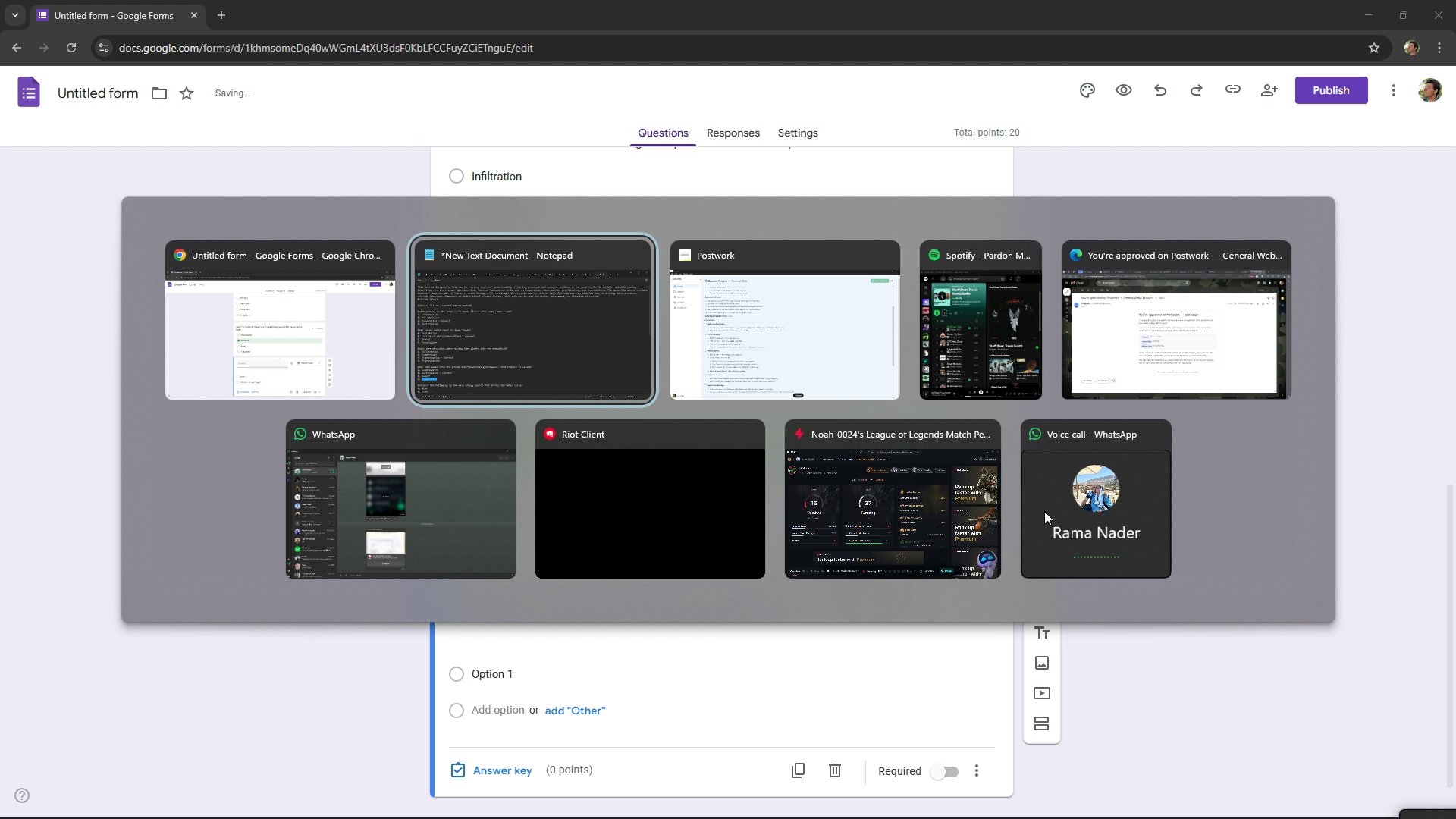 
key(Alt+Tab)
 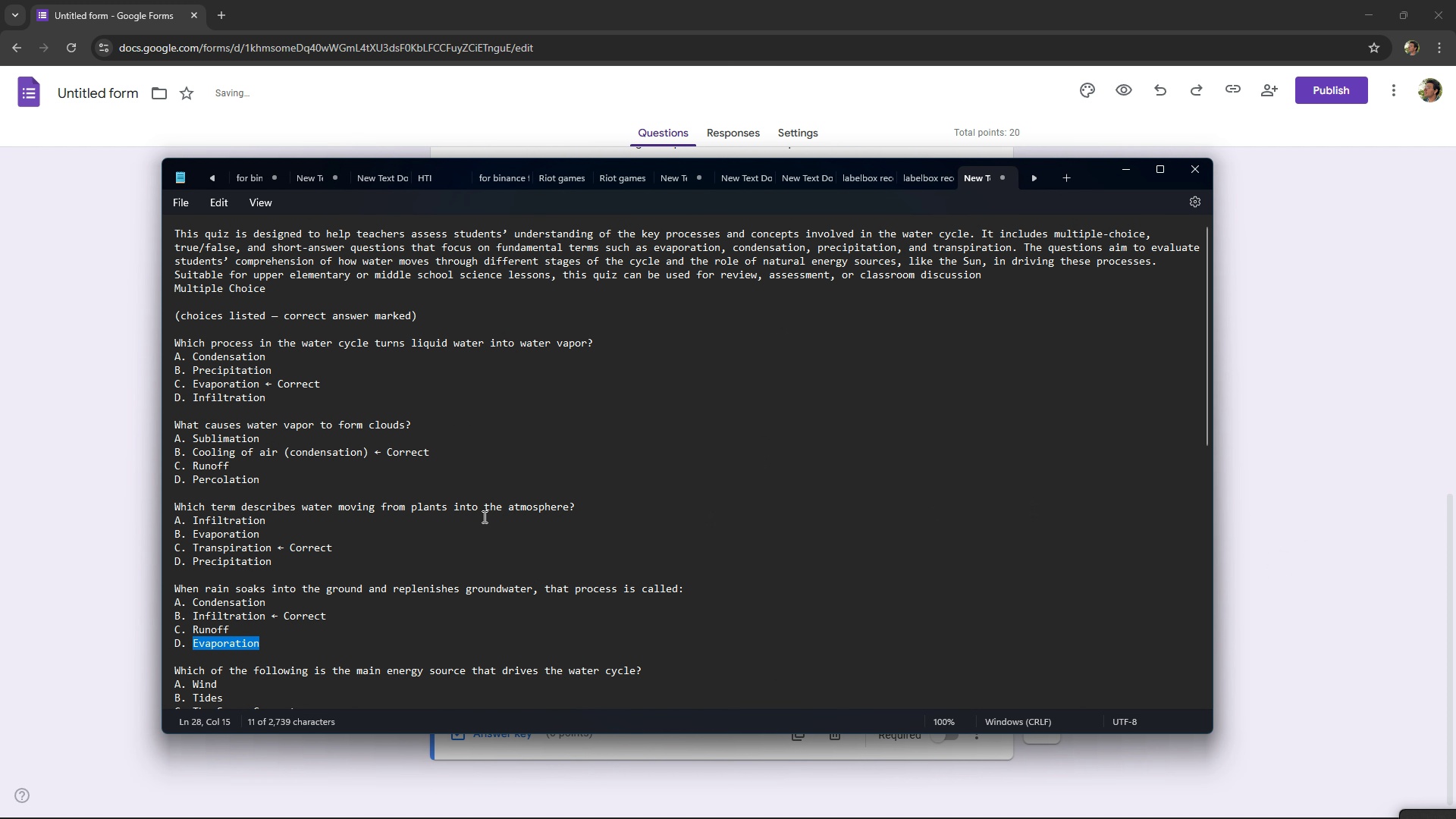 
scroll: coordinate [483, 516], scroll_direction: down, amount: 5.0
 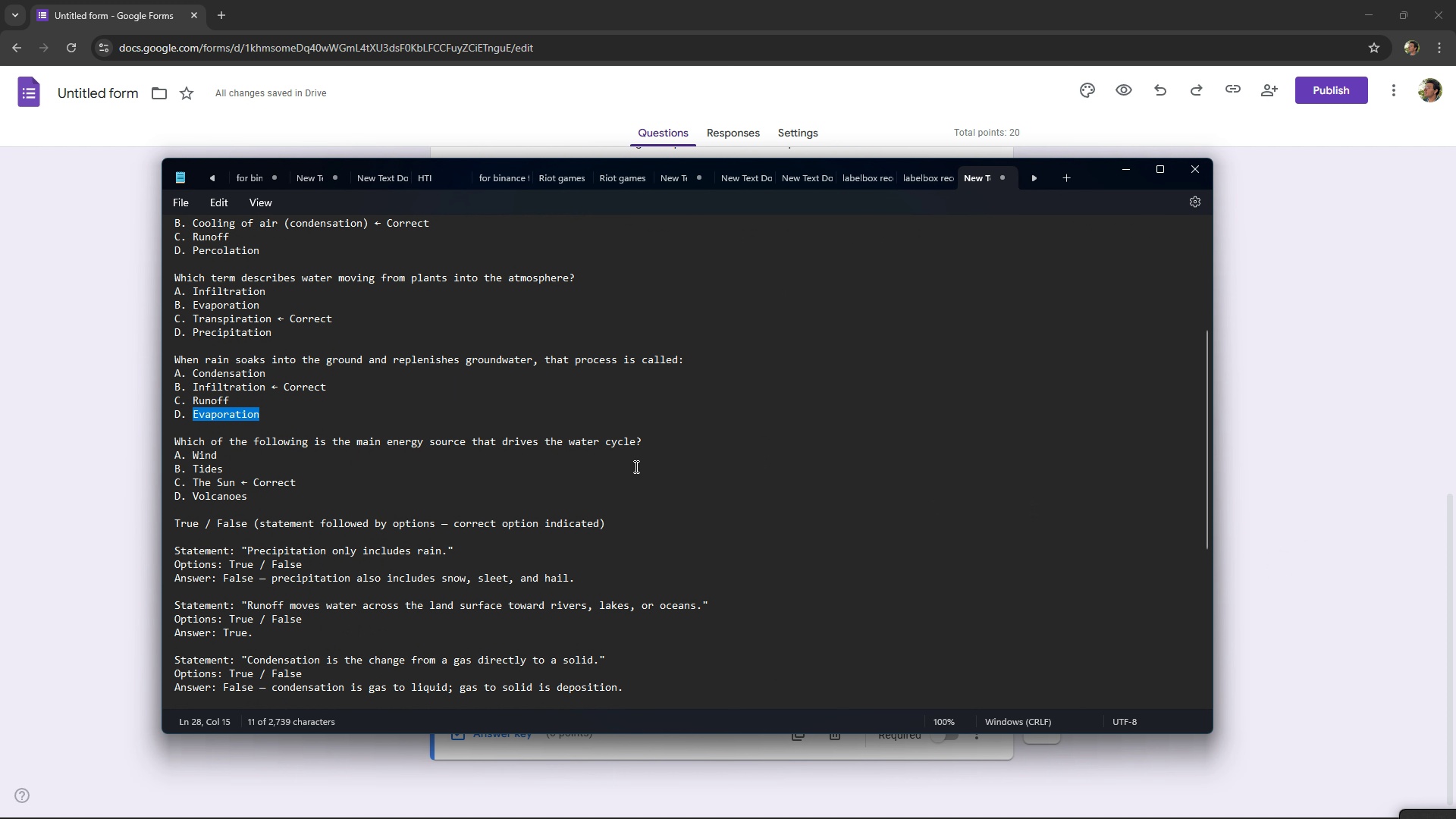 
left_click_drag(start_coordinate=[655, 442], to_coordinate=[168, 444])
 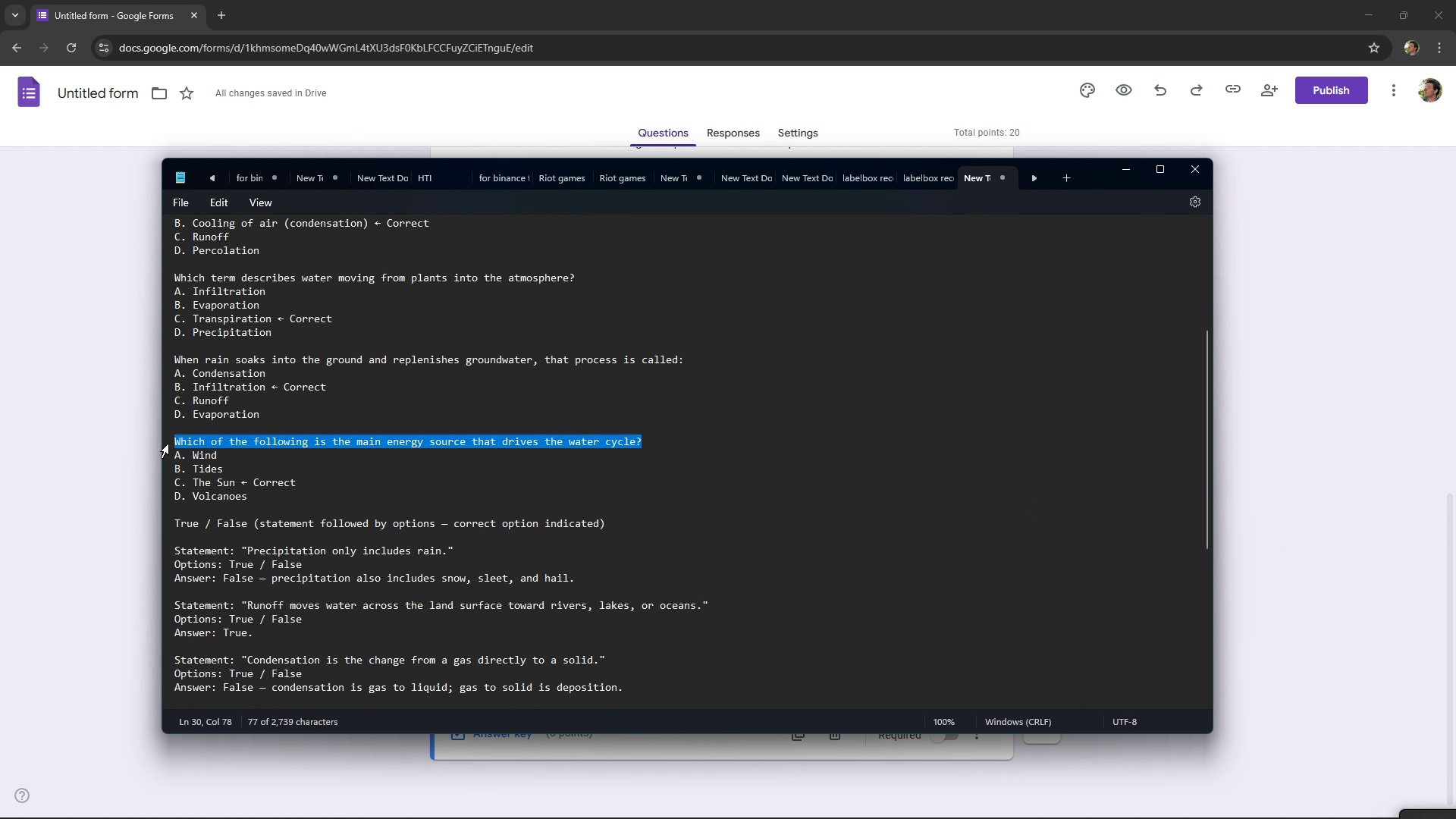 
key(Control+C)
 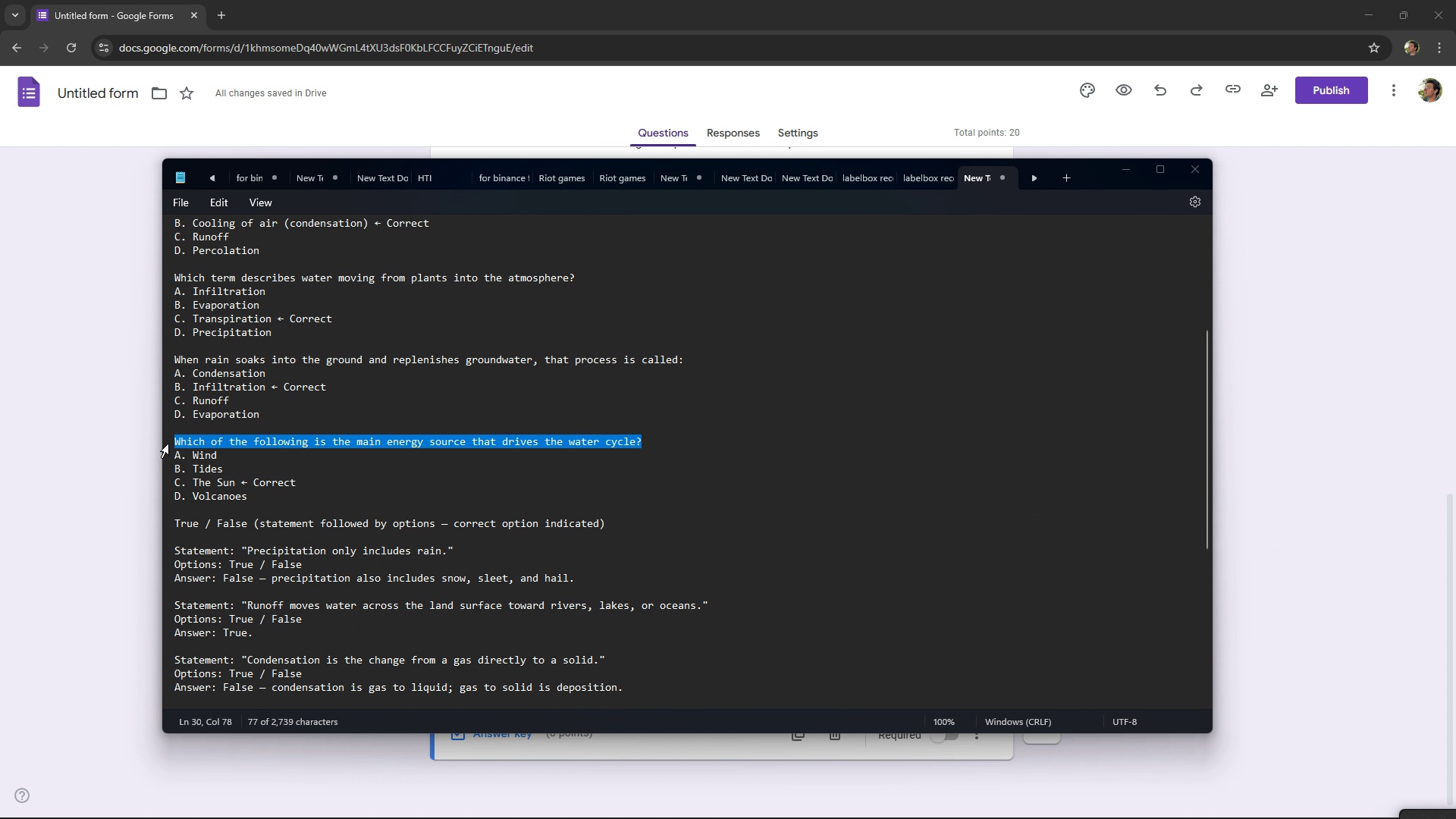 
key(Control+C)
 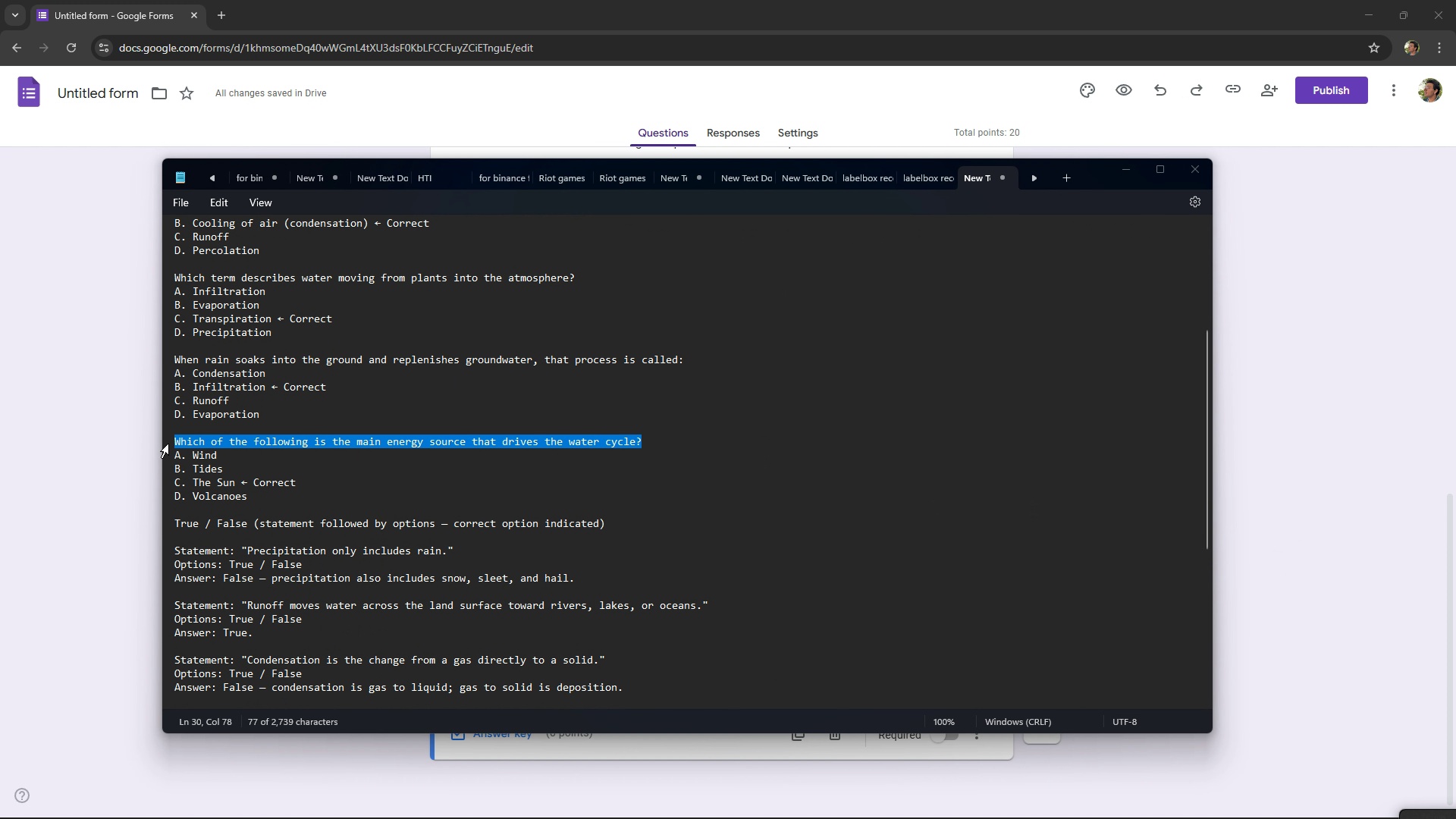 
key(Alt+AltLeft)
 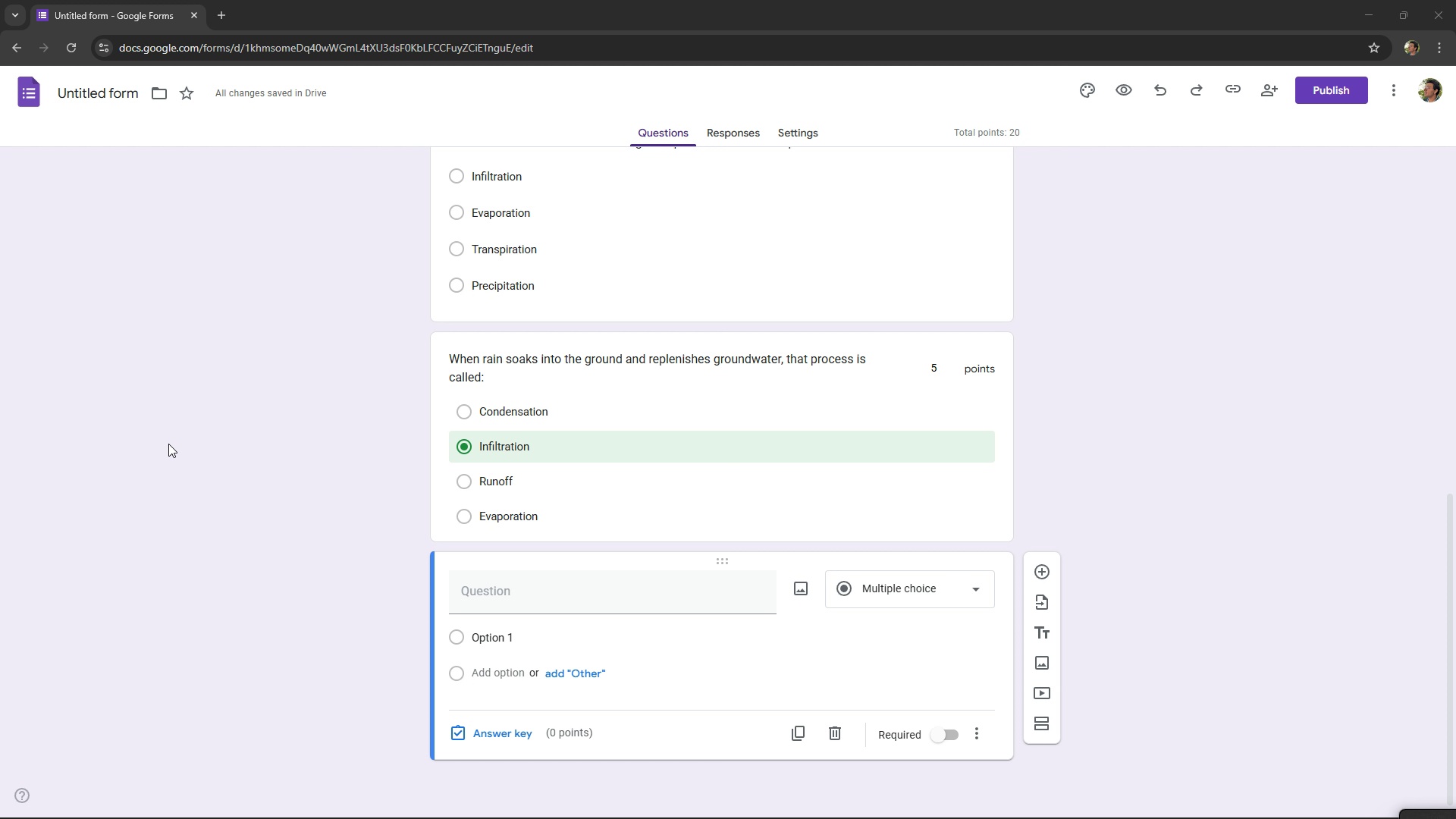 
key(Alt+Tab)
 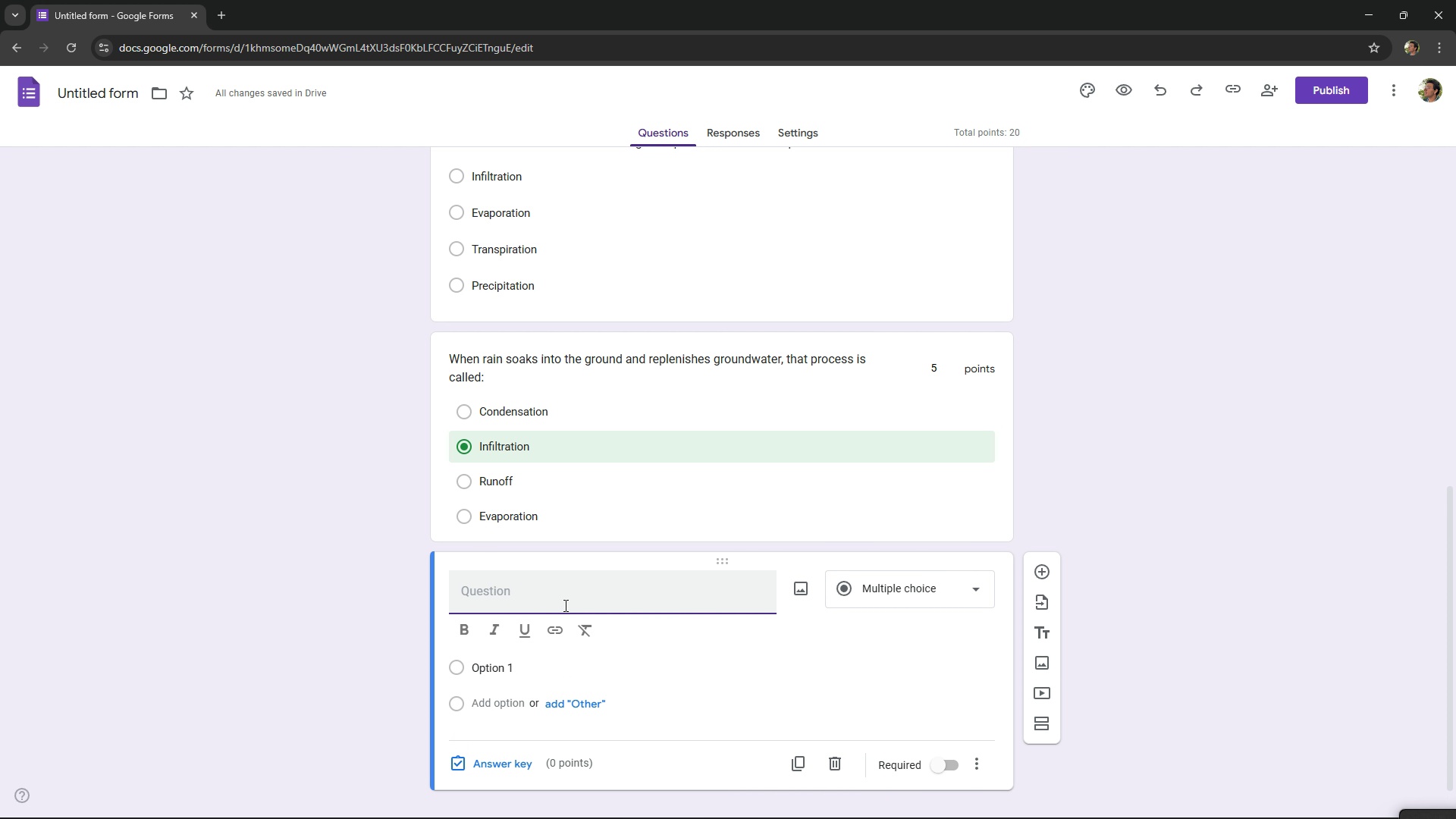 
key(Control+ControlLeft)
 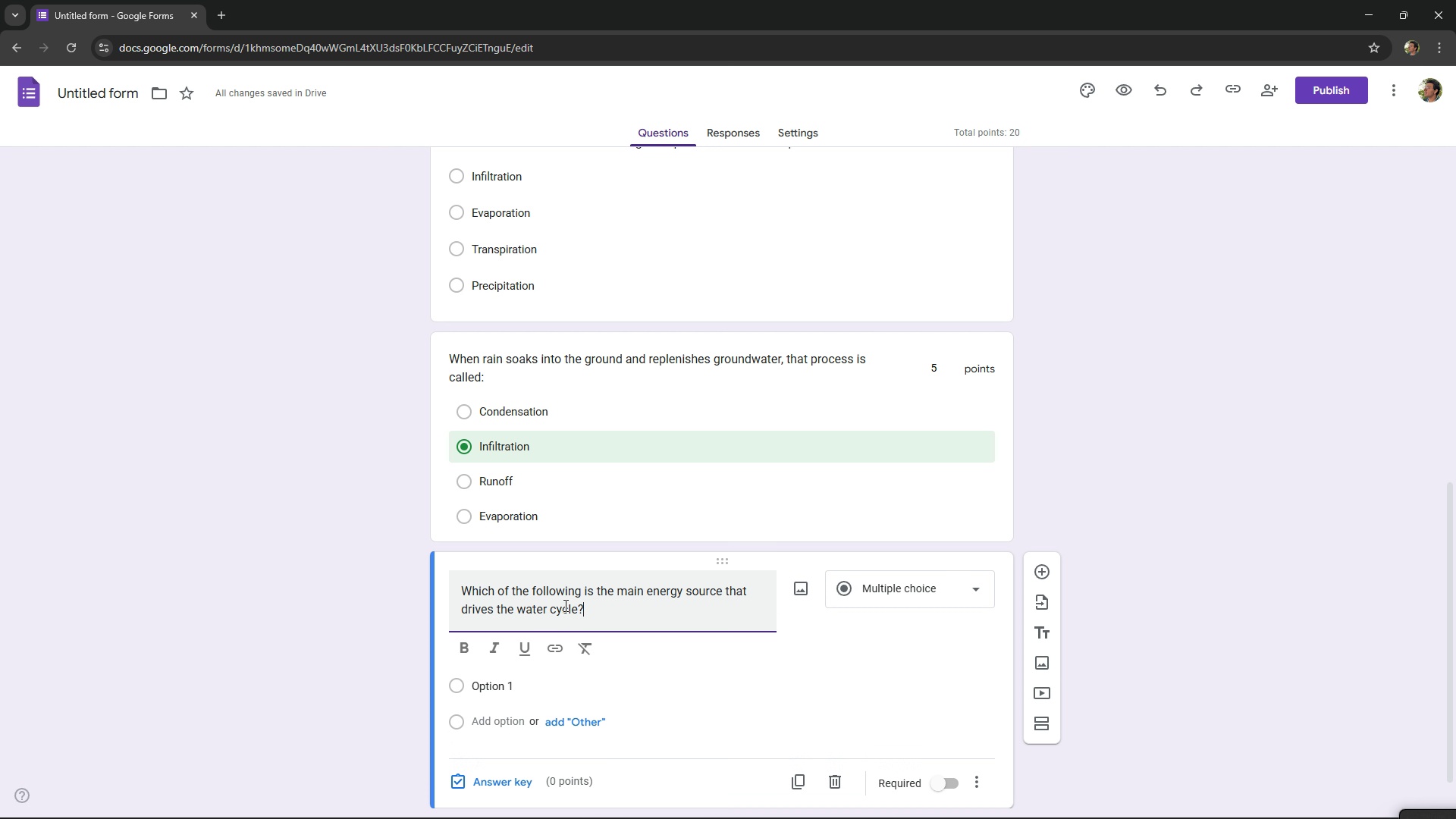 
key(Control+V)
 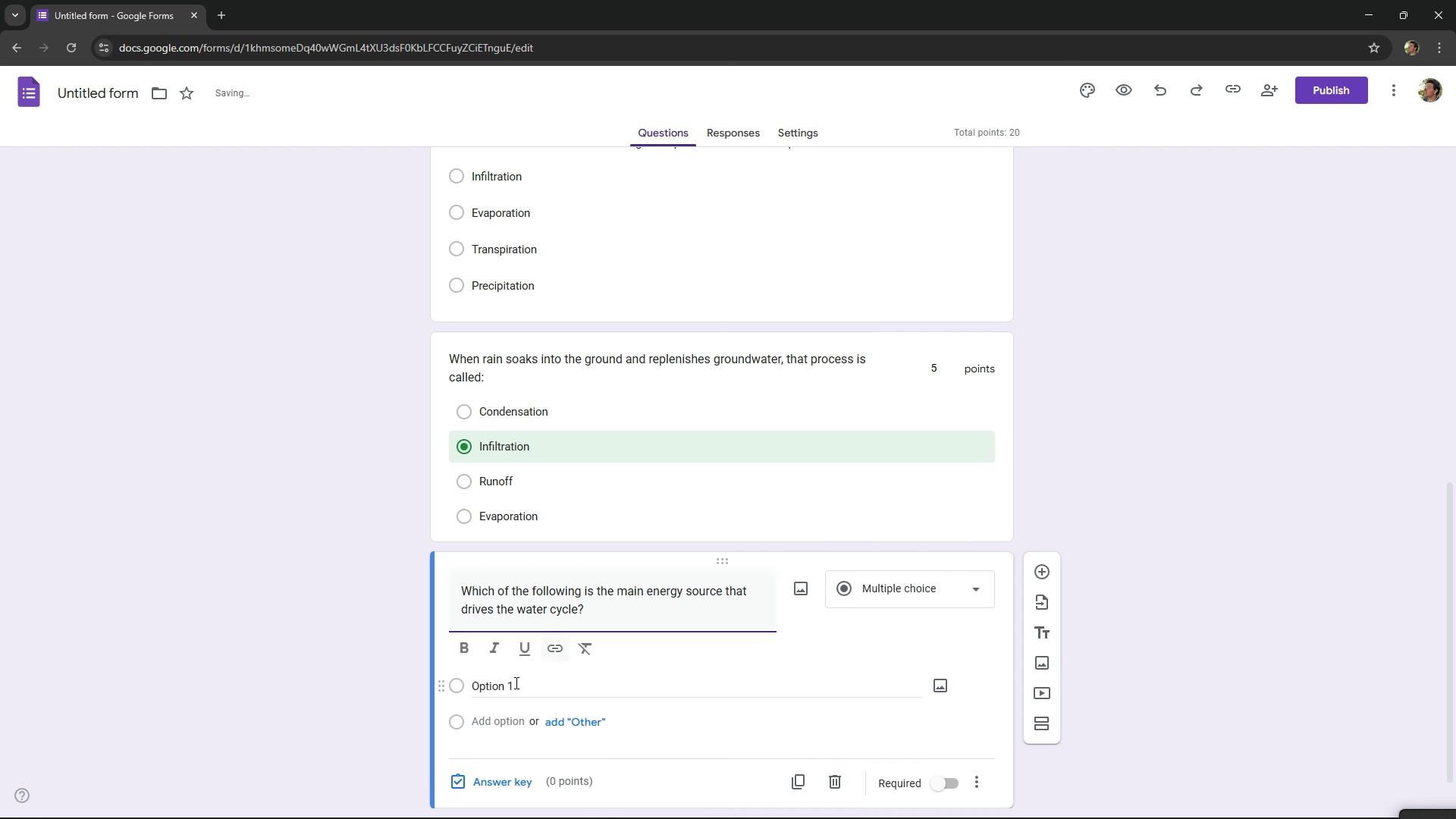 
key(Alt+AltLeft)
 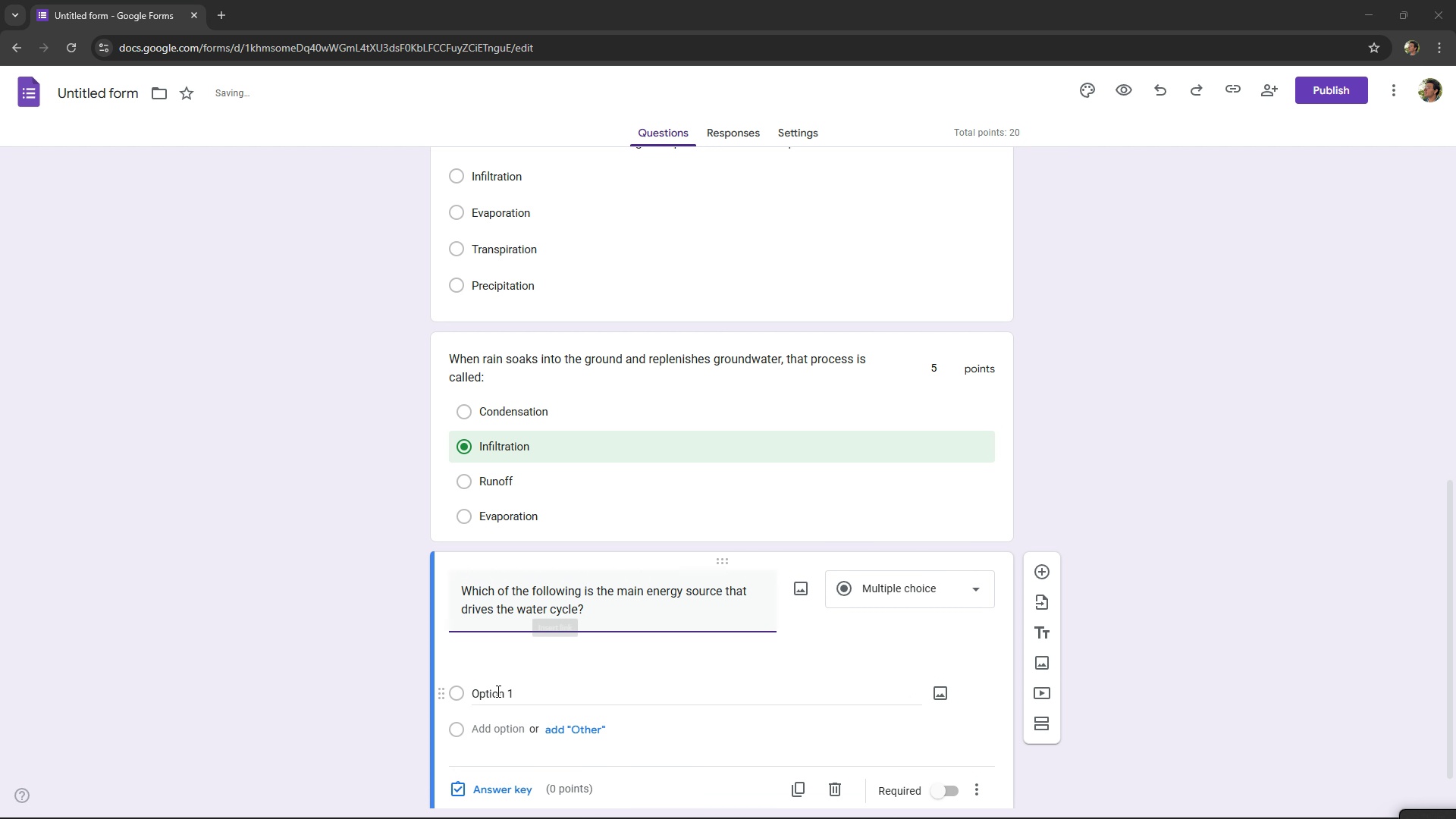 
key(Alt+Tab)
 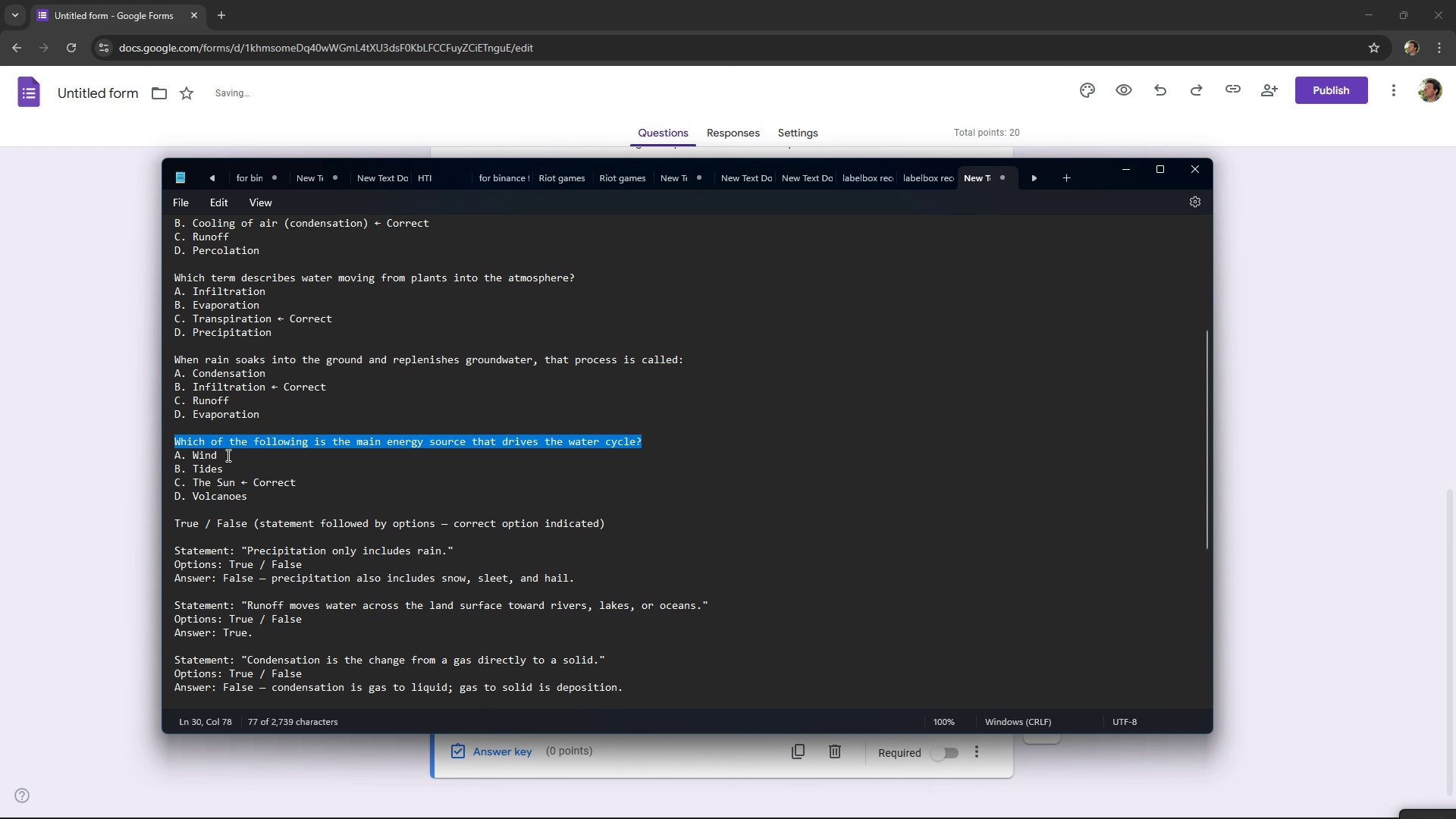 
left_click([227, 455])
 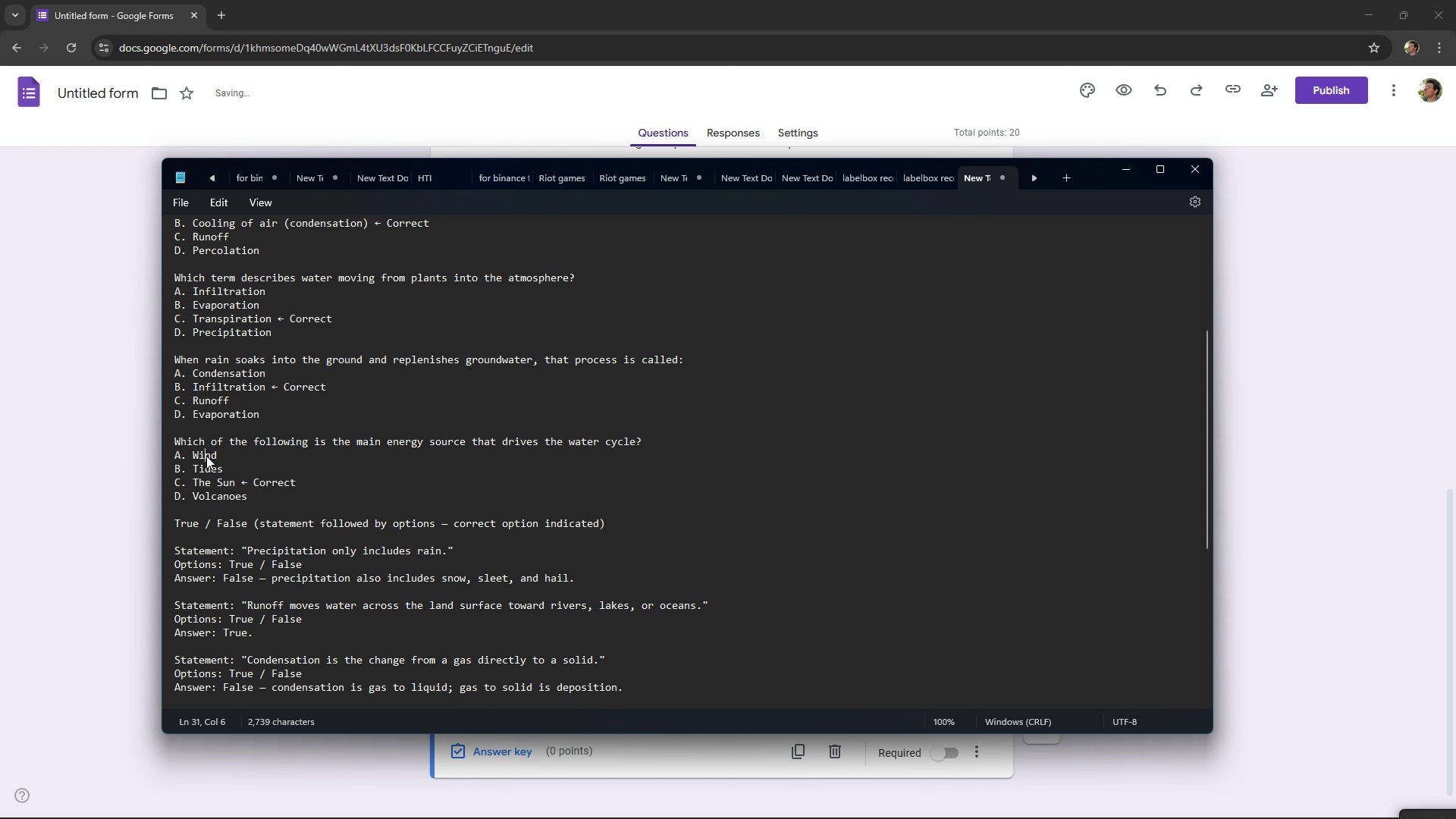 
double_click([206, 456])
 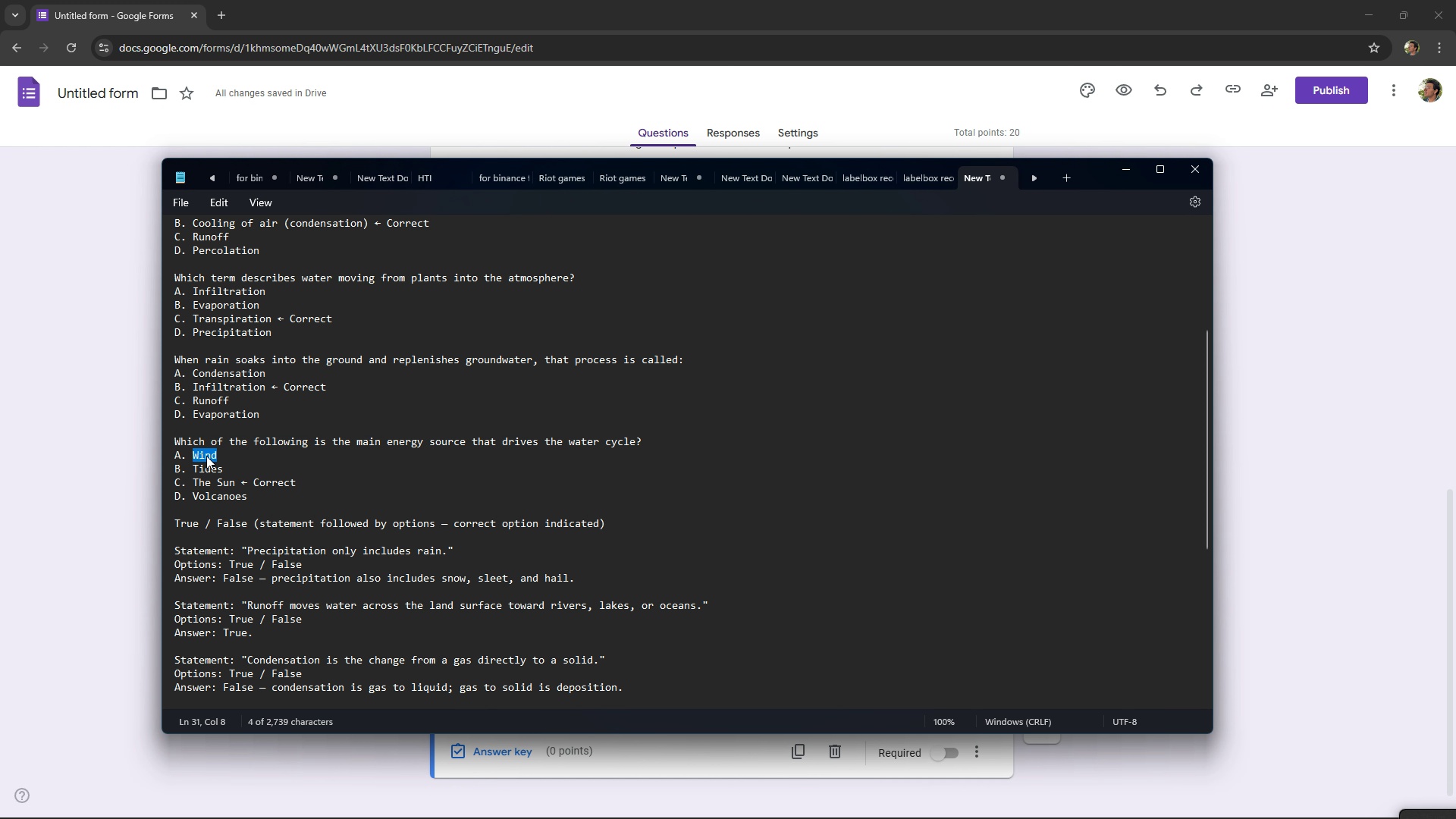 
key(Control+ControlLeft)
 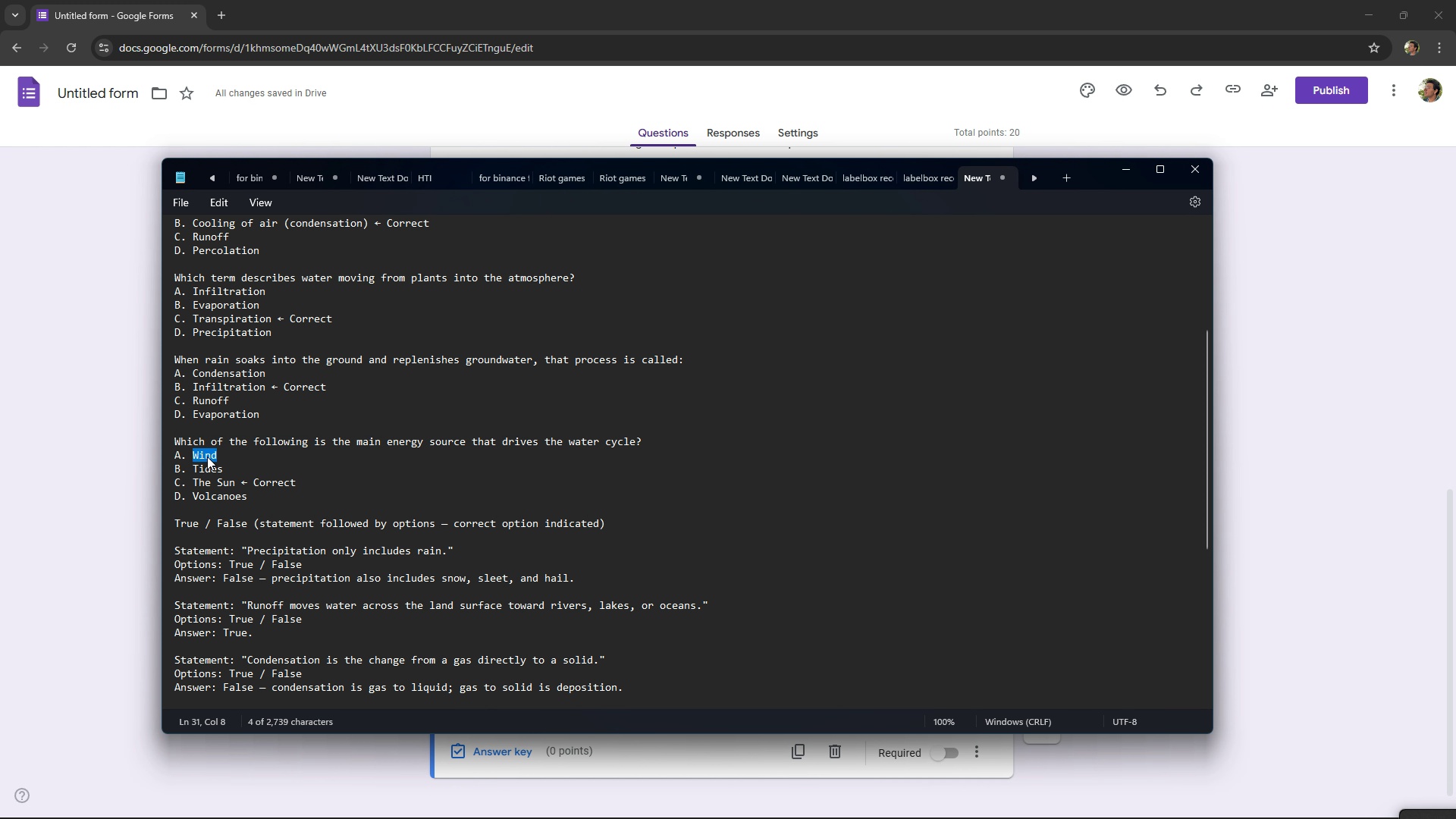 
key(Control+C)
 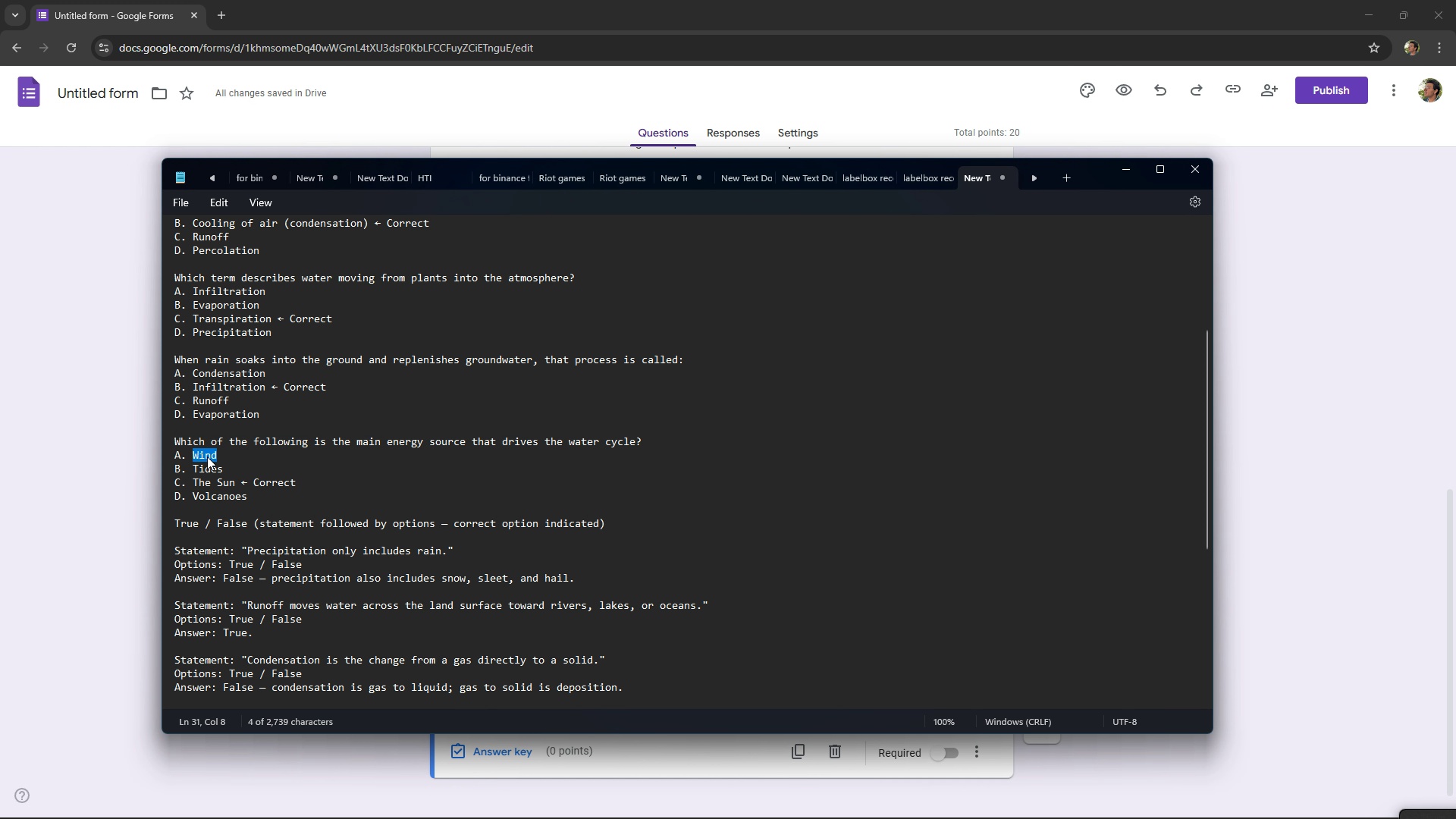 
key(Alt+AltLeft)
 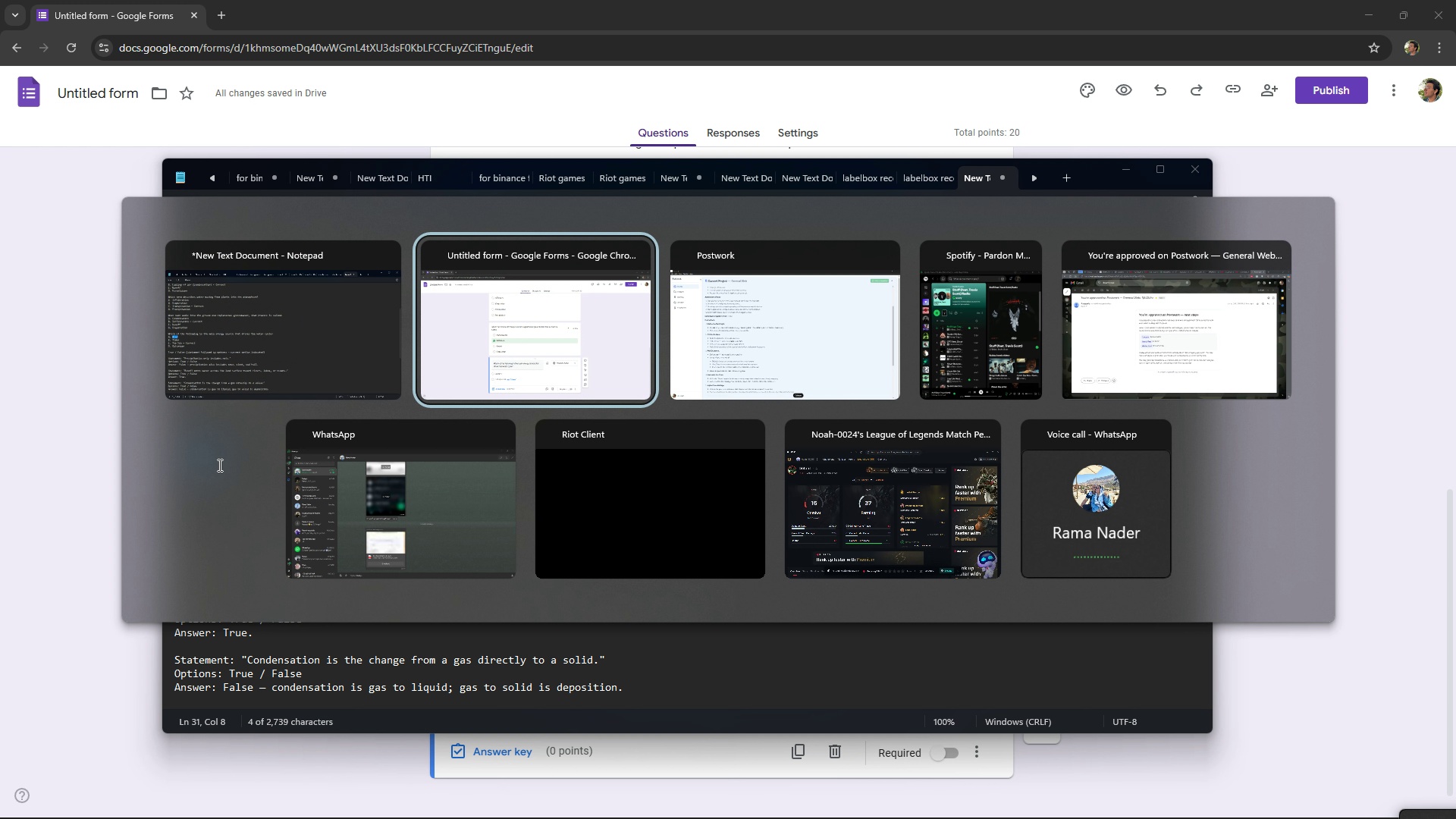 
key(Alt+Tab)
 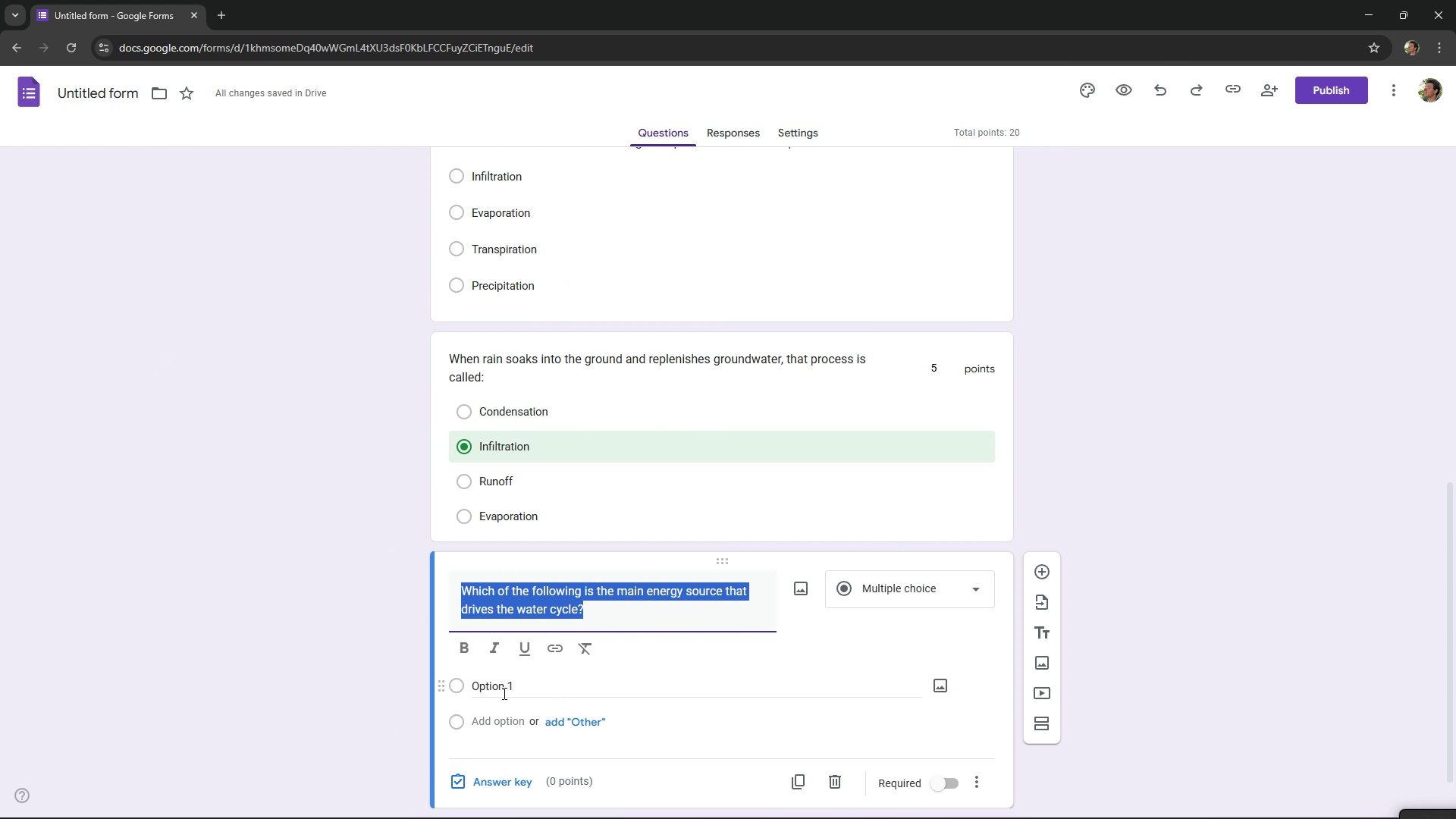 
left_click([503, 694])
 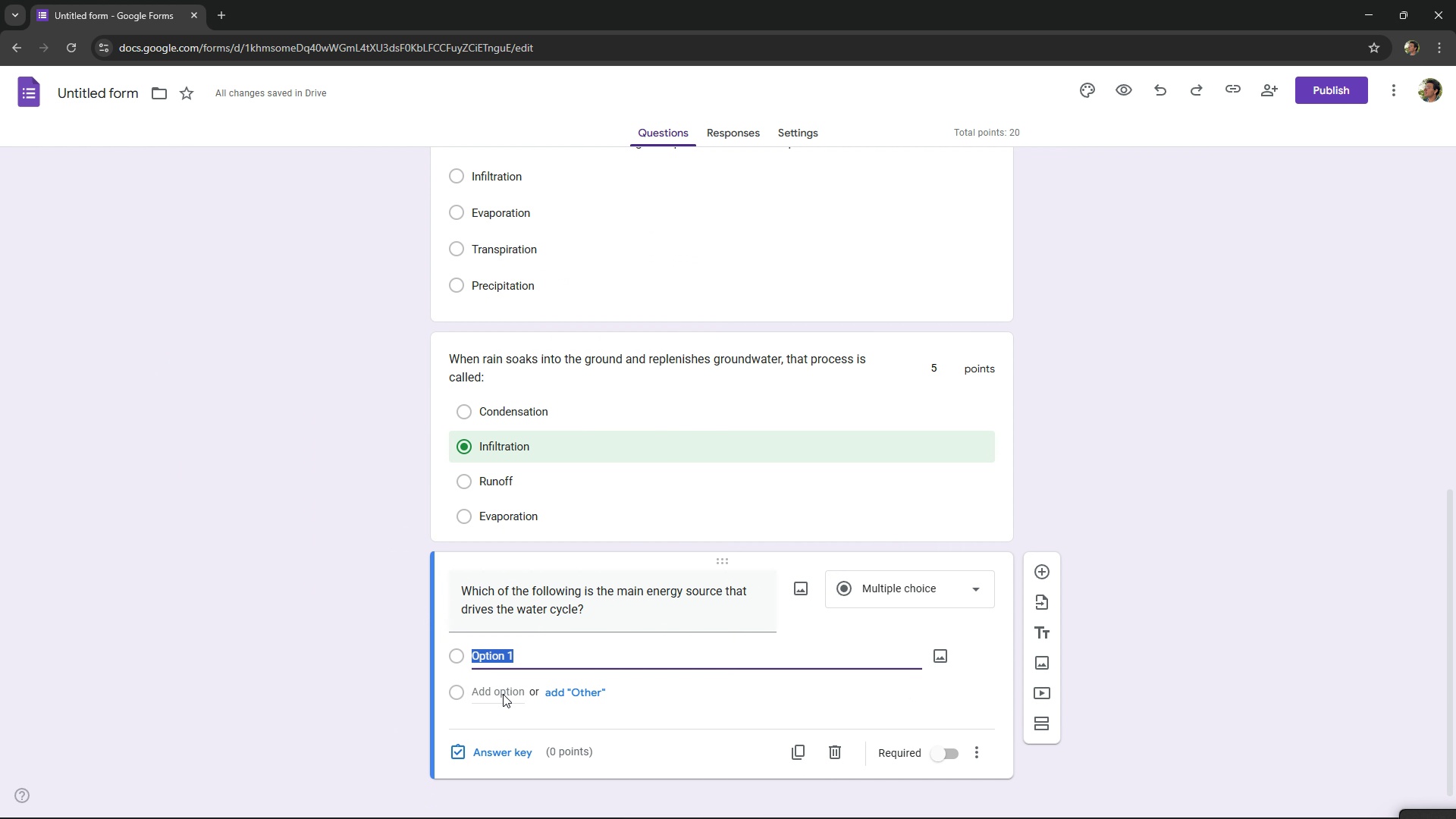 
key(Control+ControlLeft)
 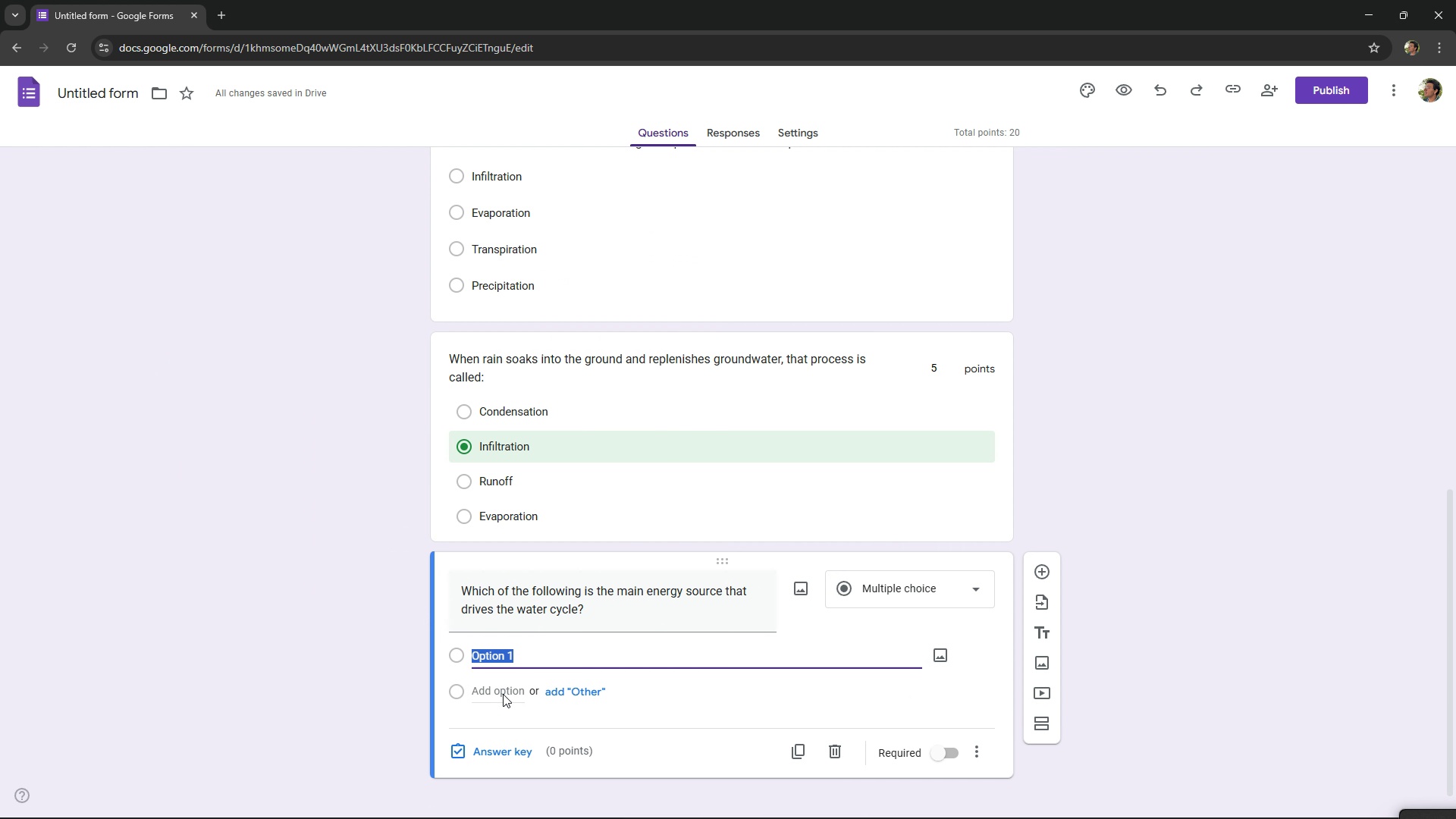 
key(Control+V)
 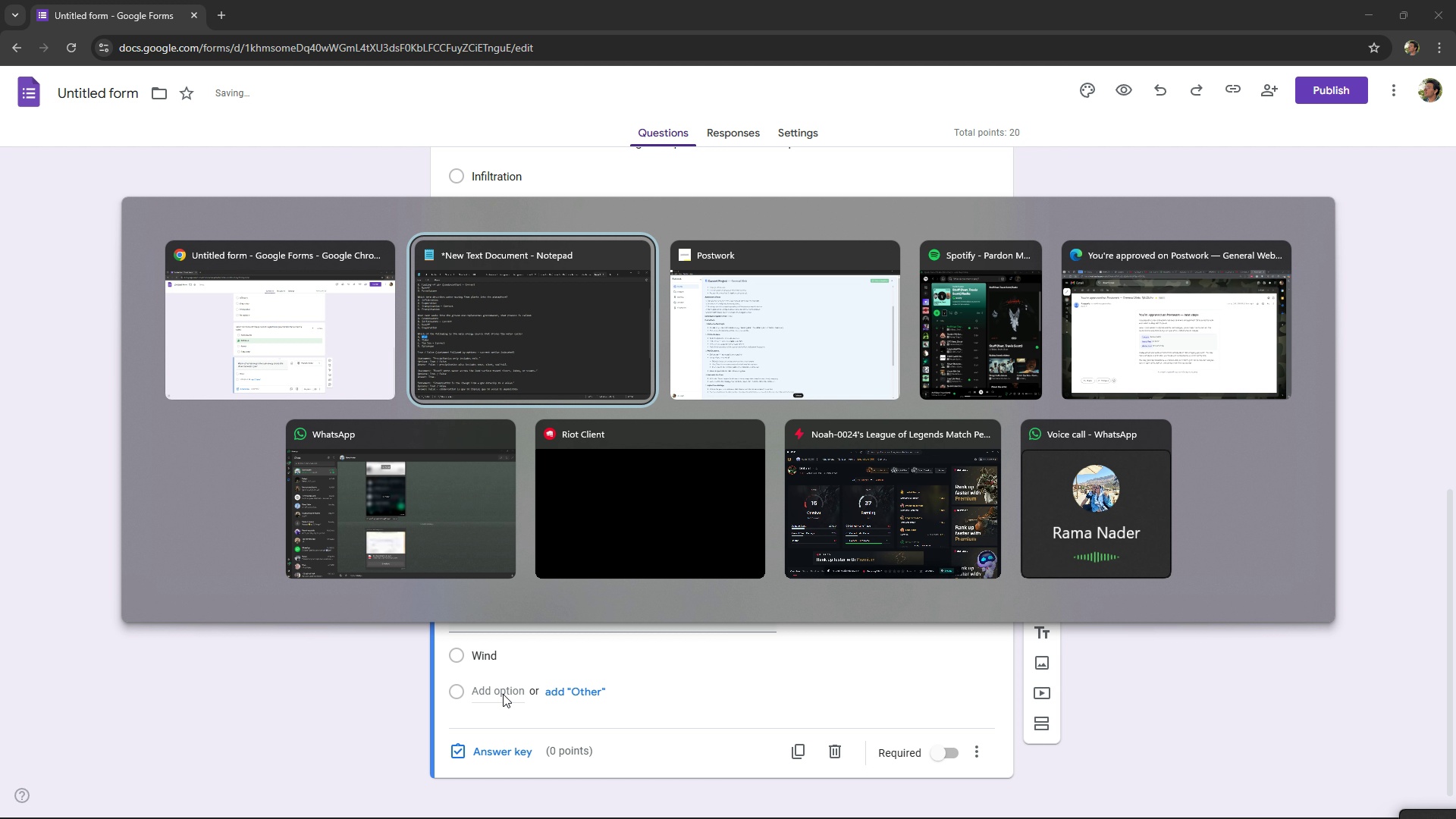 
key(Alt+AltLeft)
 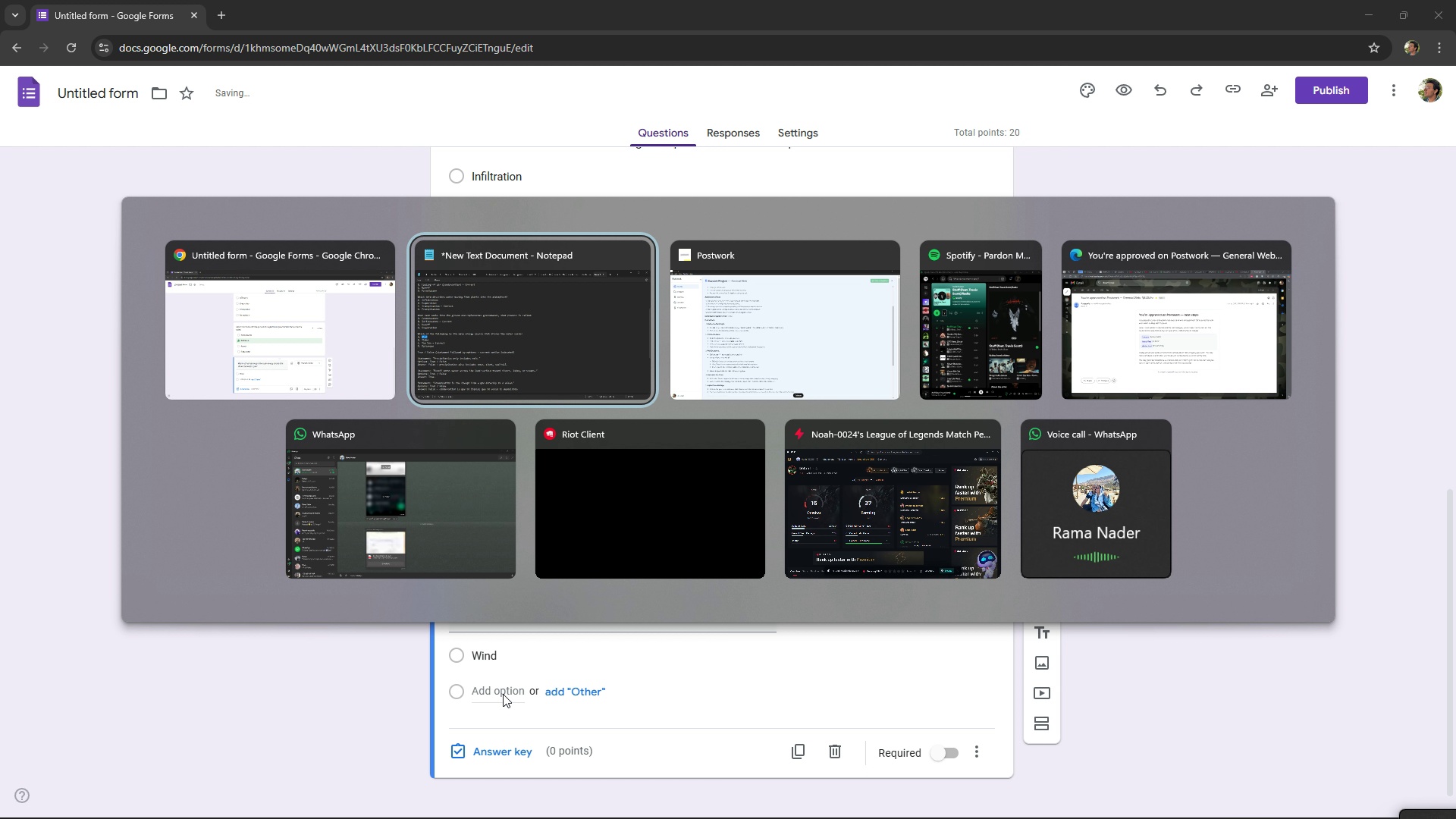 
key(Alt+Tab)
 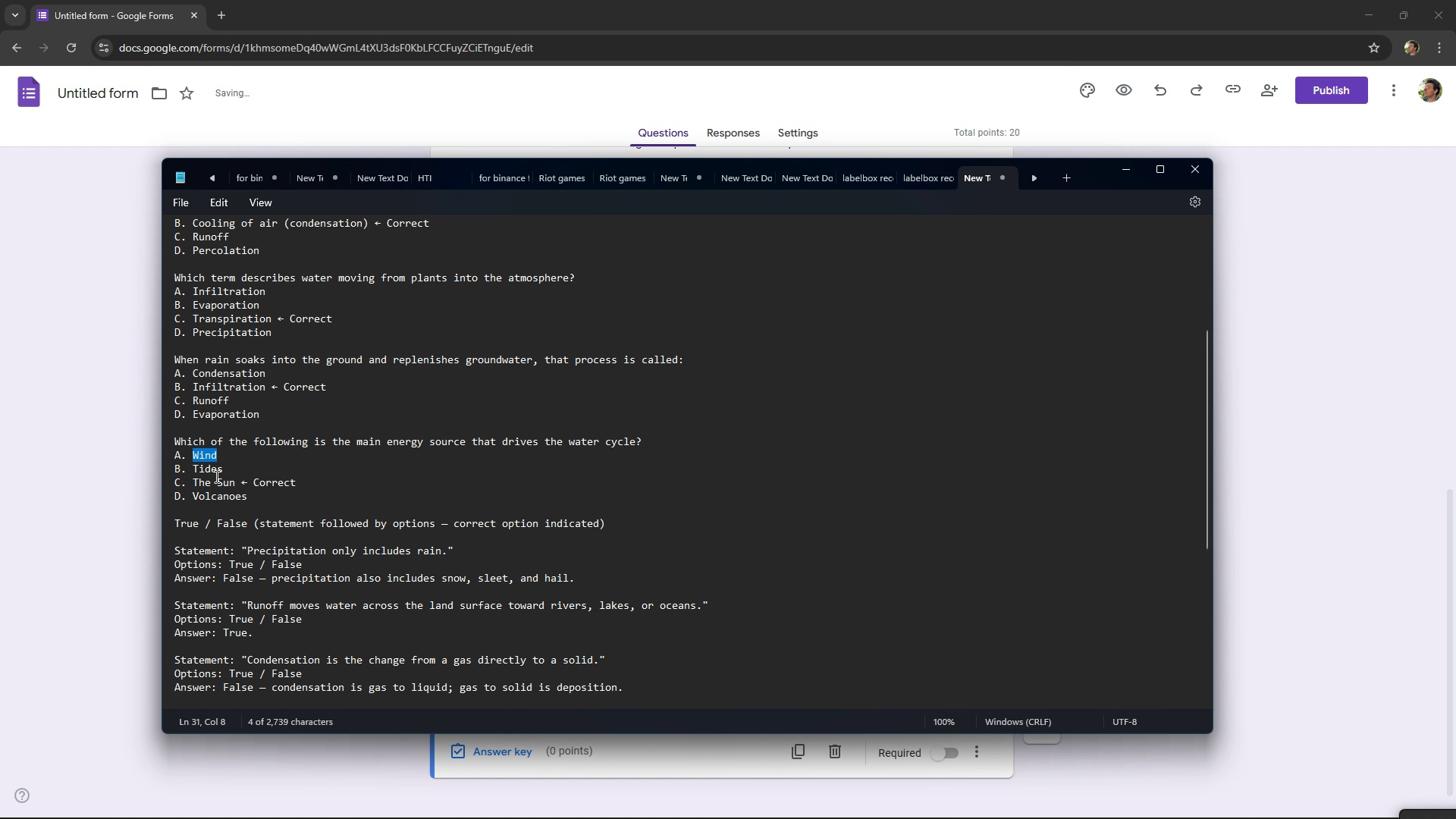 
left_click([215, 476])
 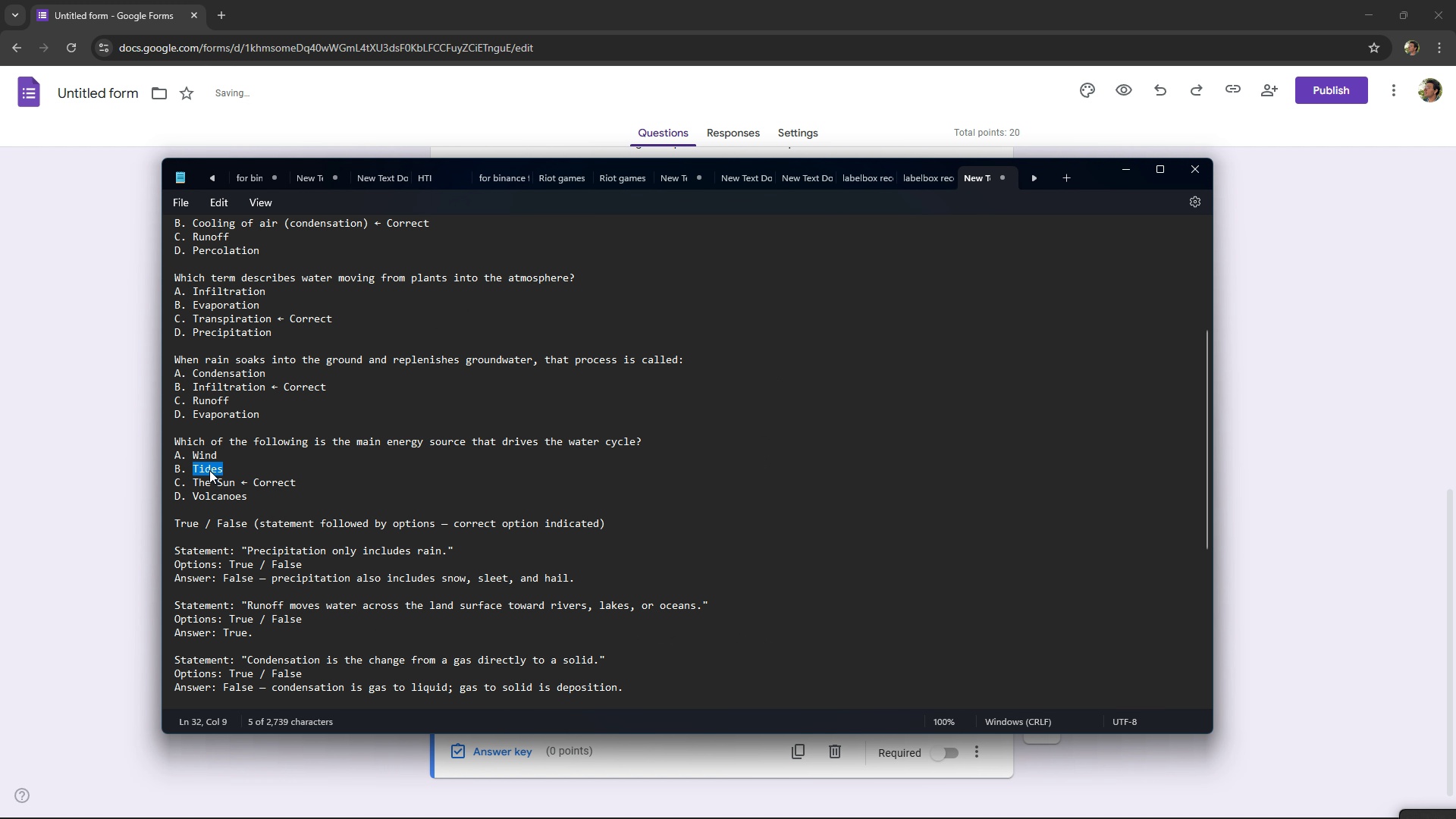 
double_click([209, 470])
 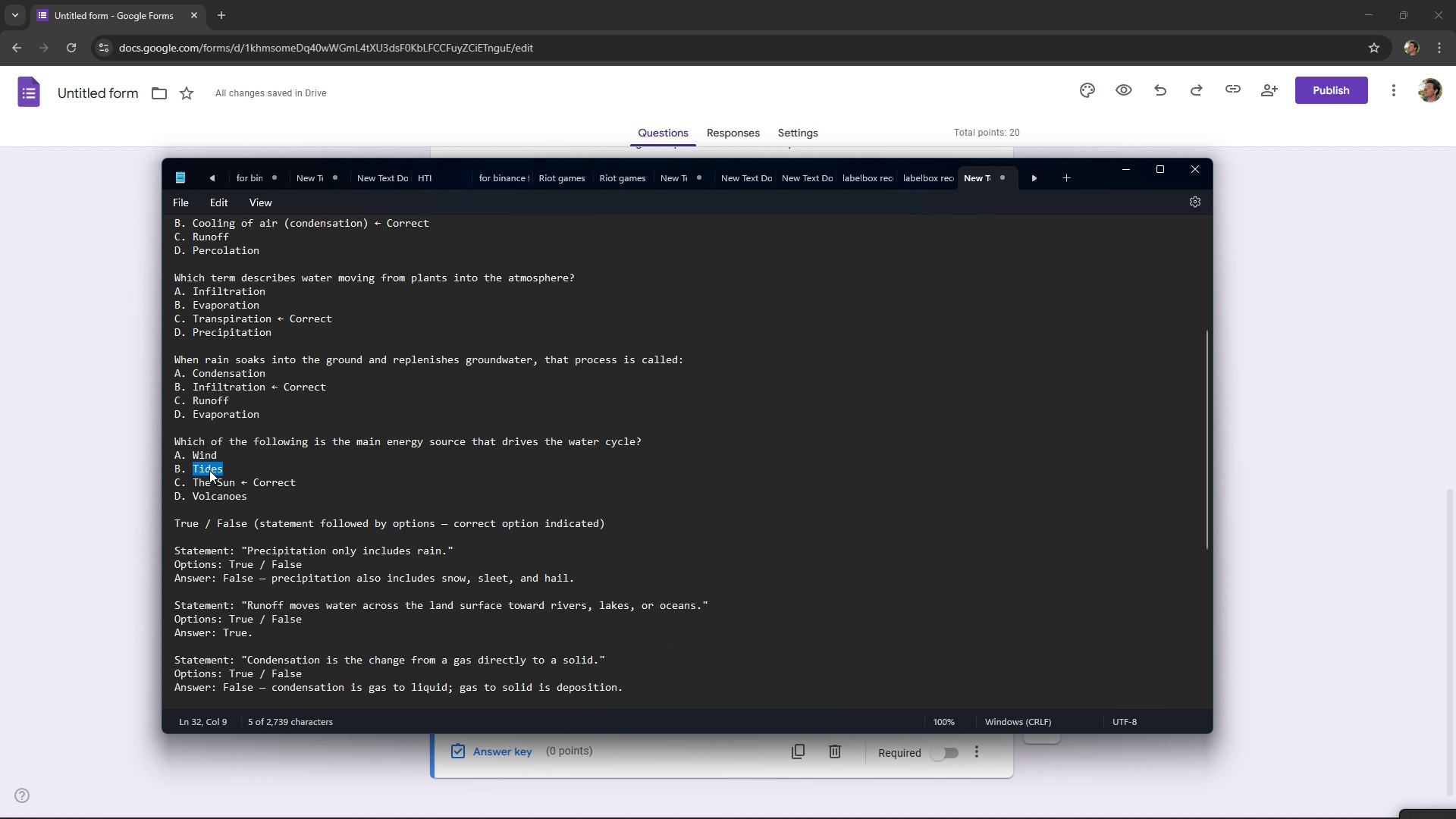 
key(Control+ControlLeft)
 